 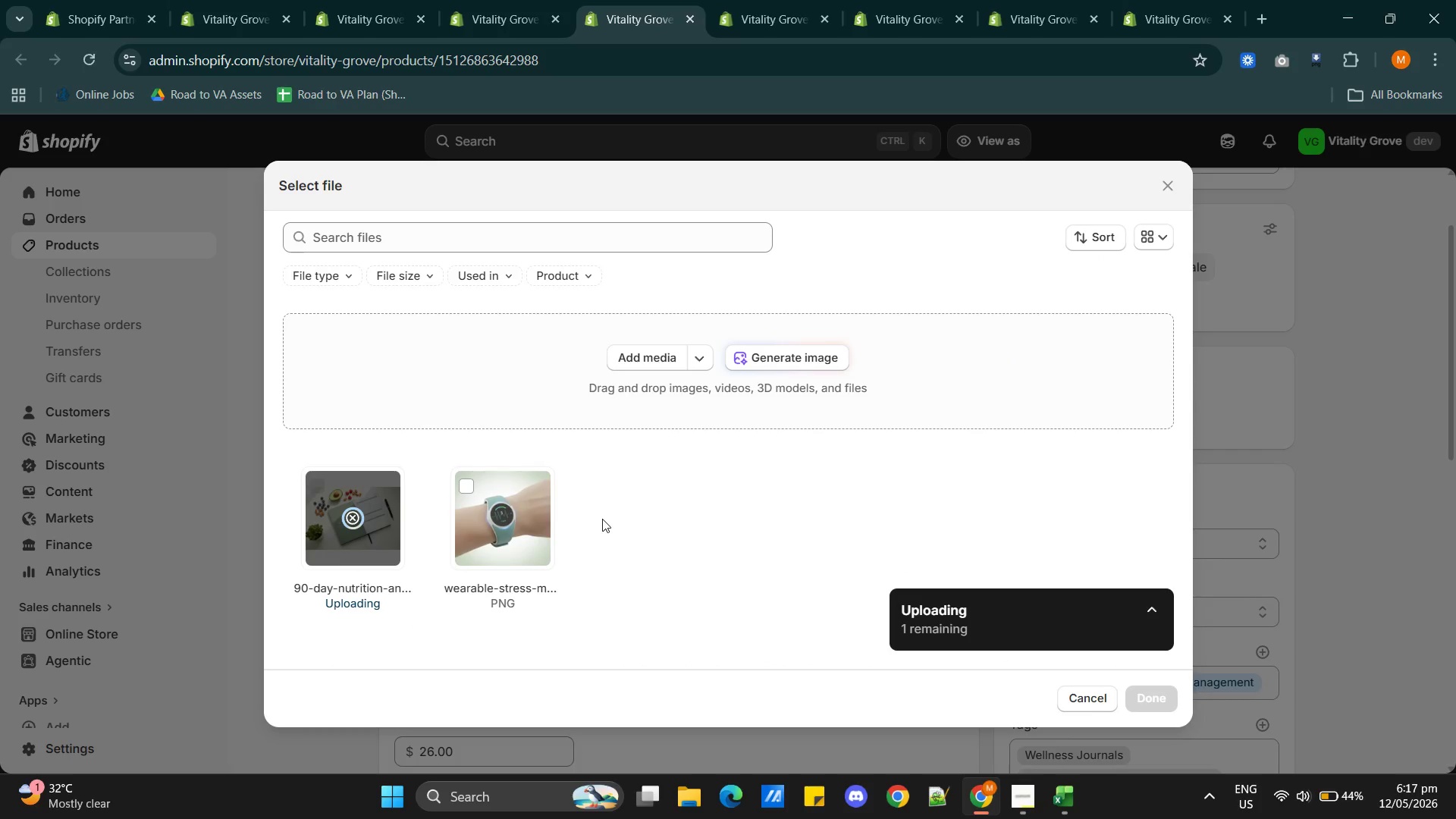 
mouse_move([389, 523])
 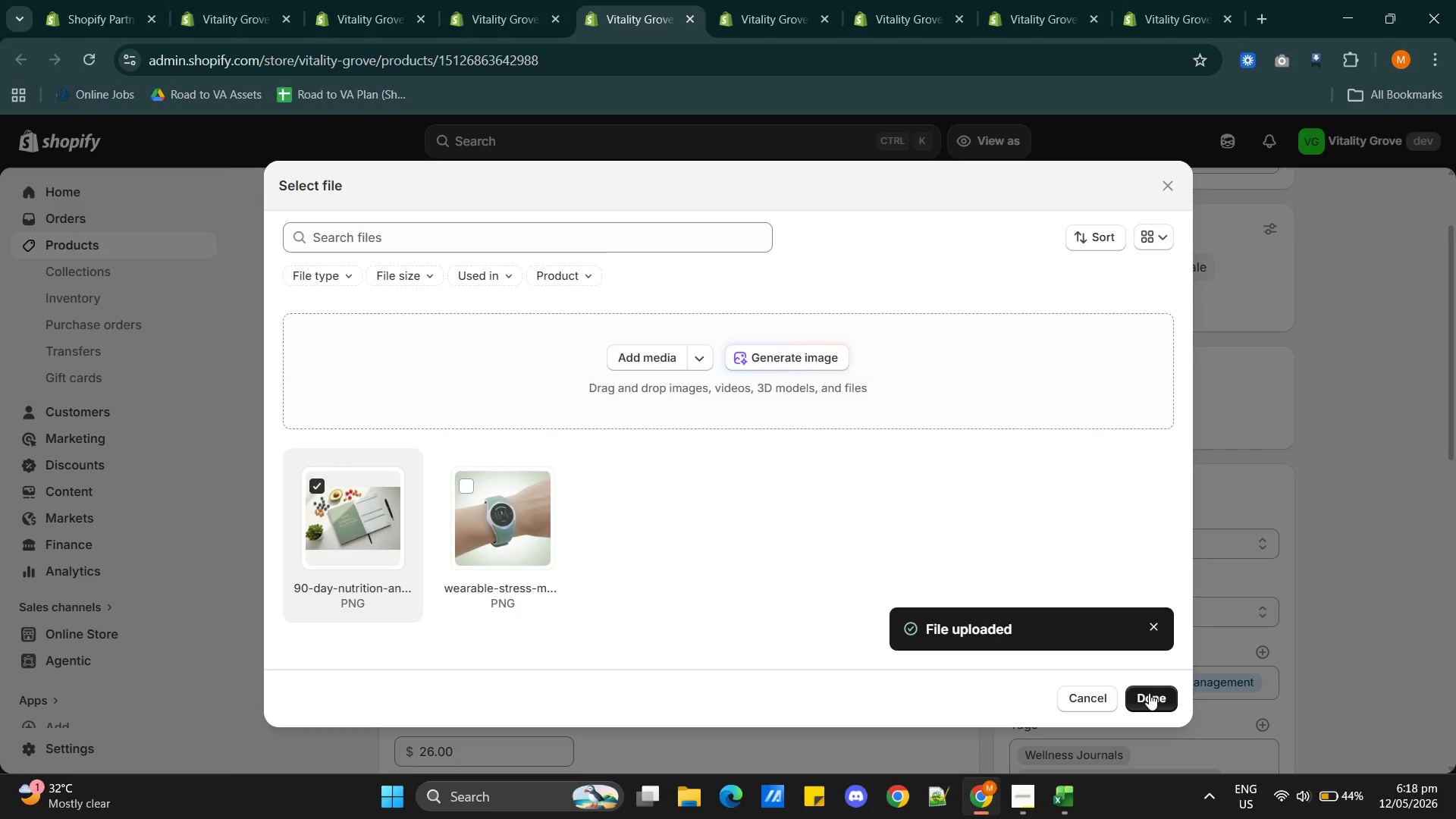 
left_click([1149, 693])
 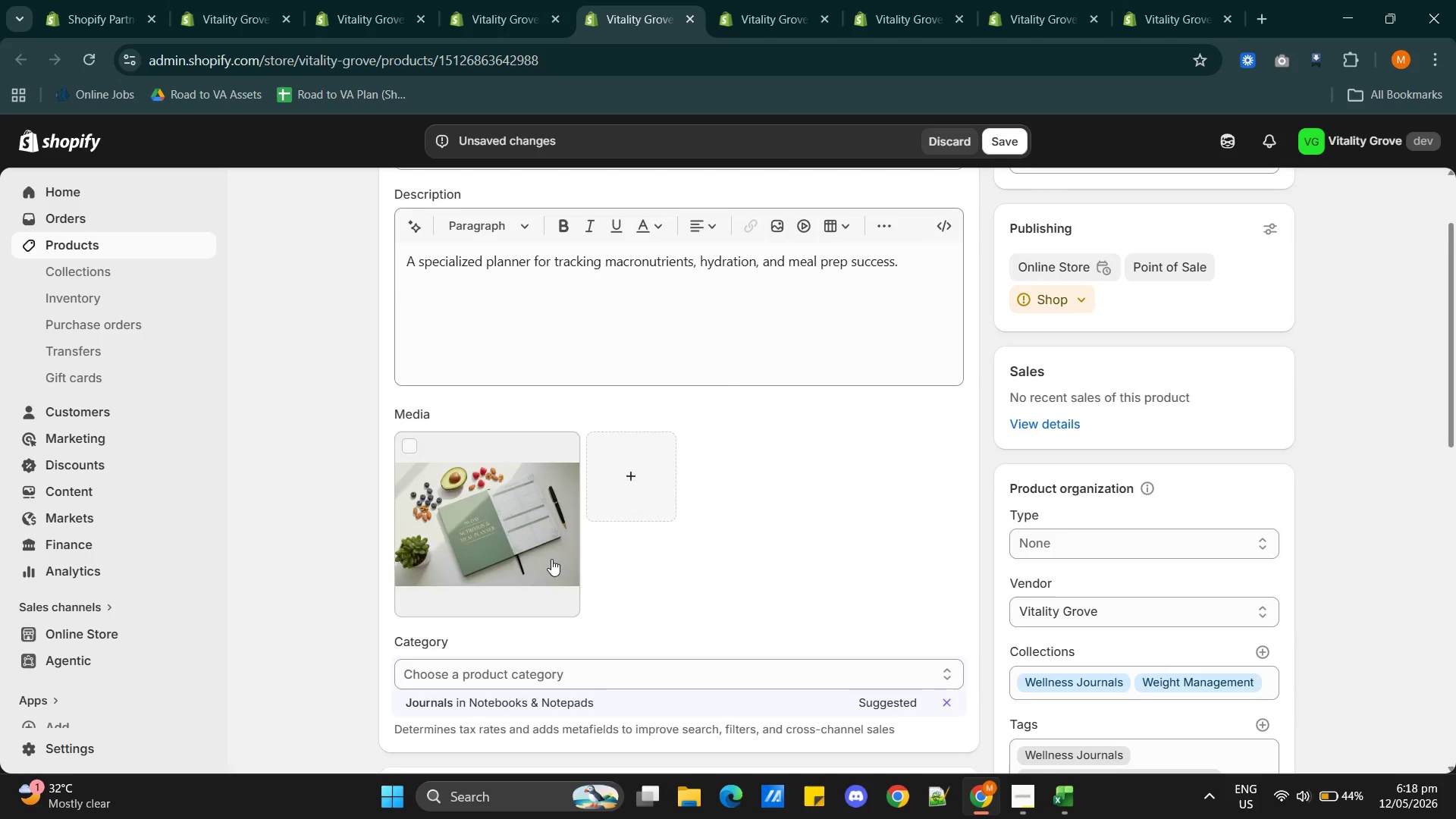 
left_click([523, 531])
 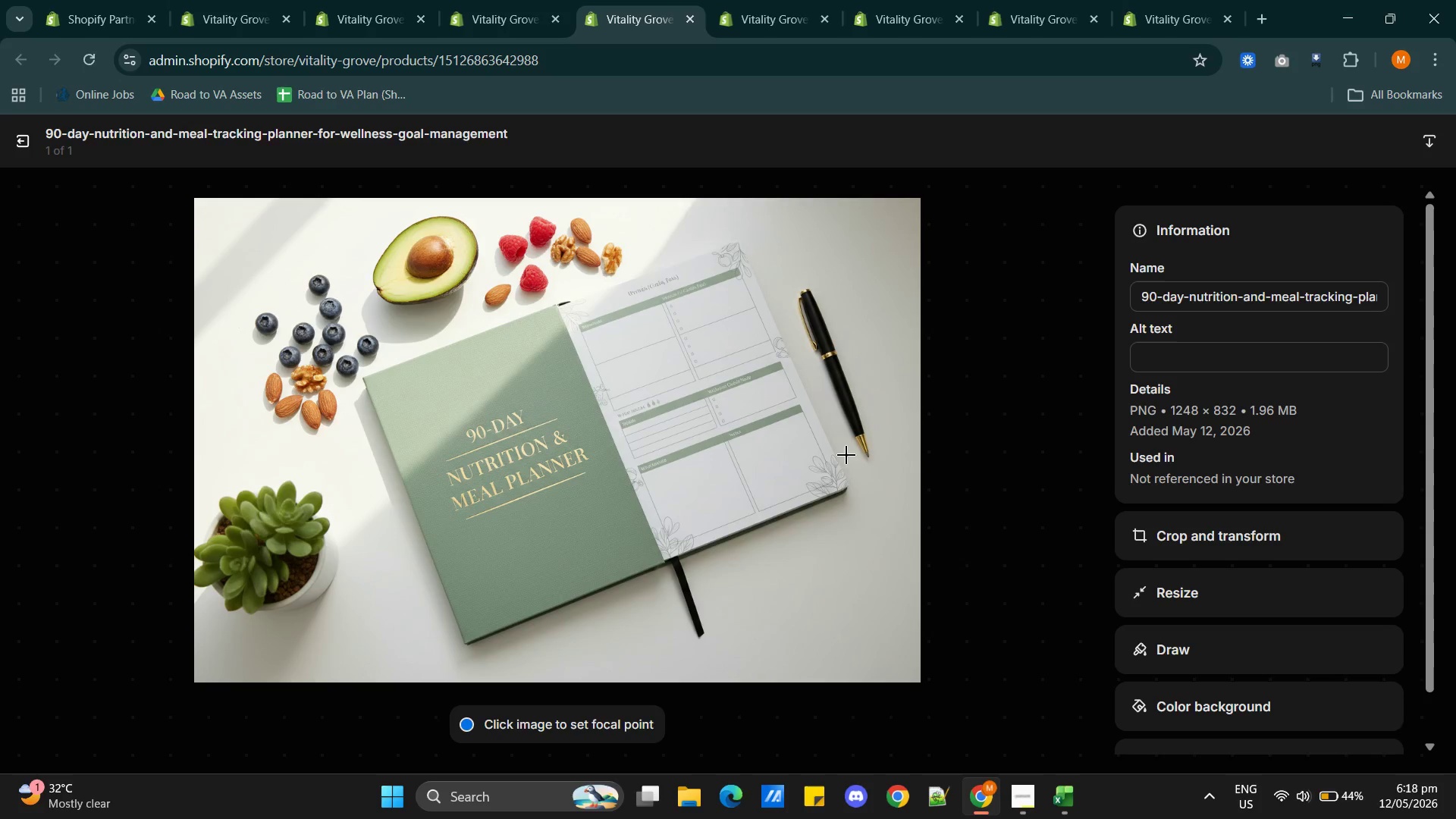 
wait(5.67)
 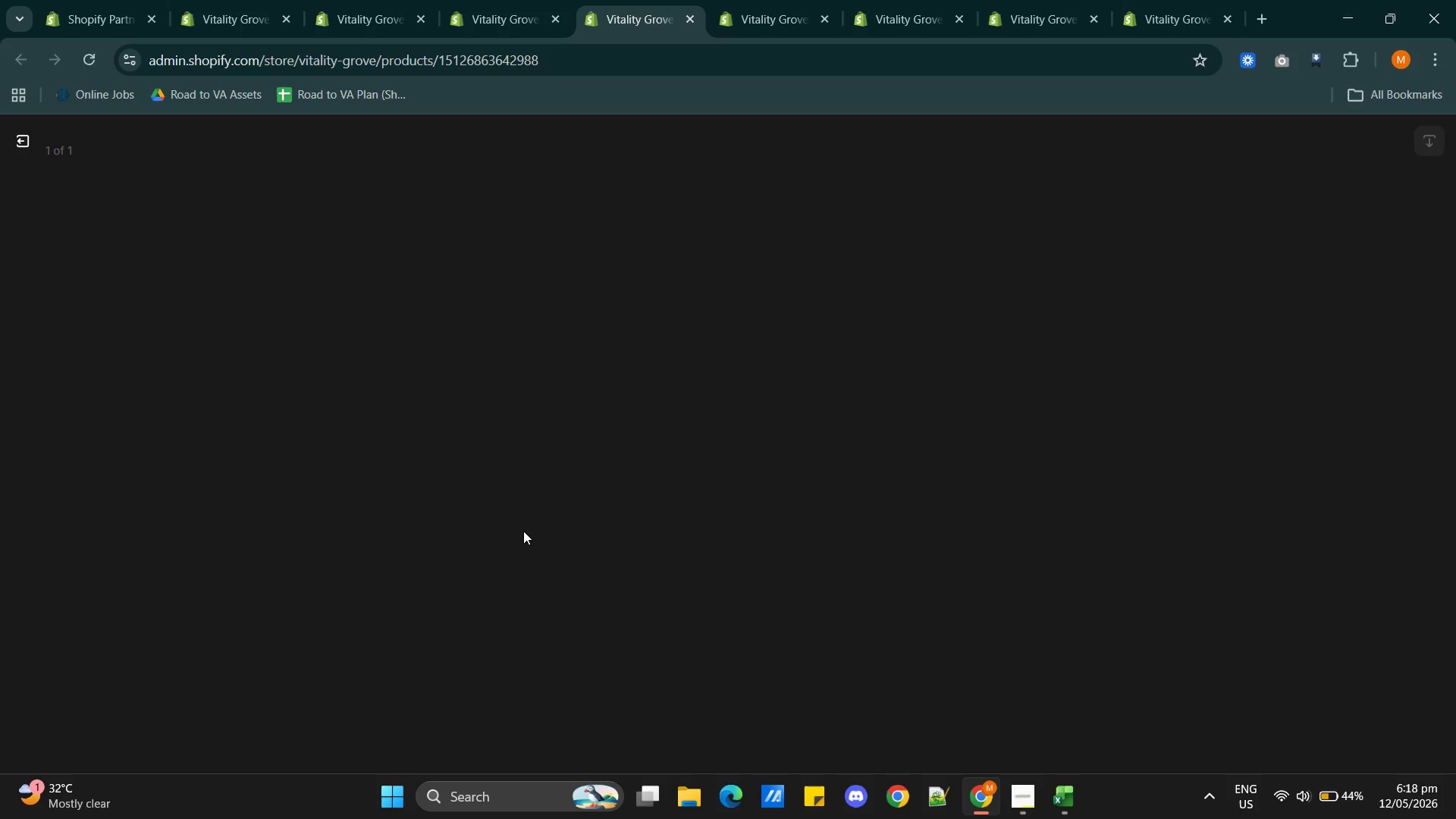 
left_click([1150, 353])
 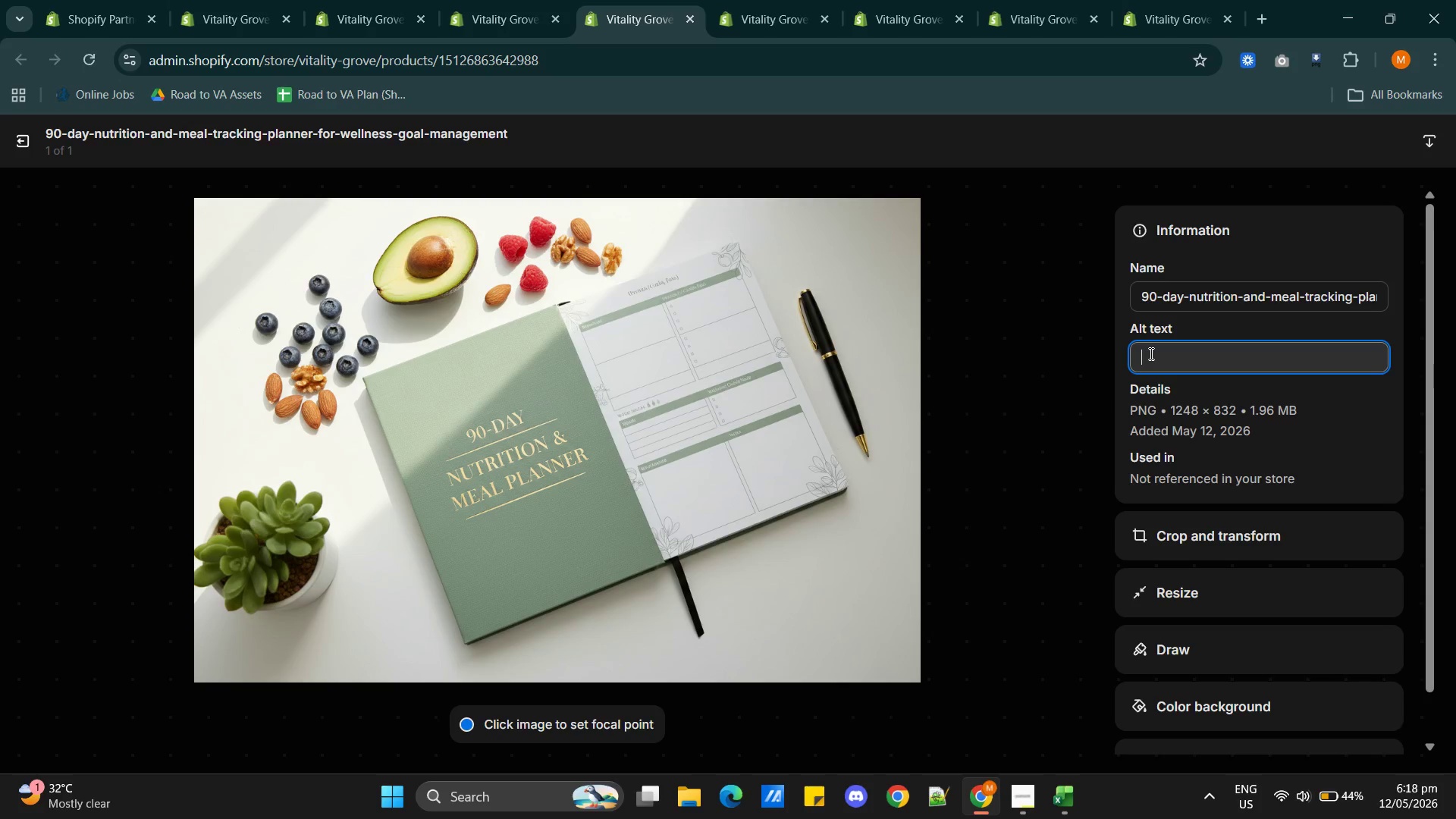 
type(90=)
key(Backspace)
type(-day ni)
key(Backspace)
type(utrition meal planner for wellness goal management)
 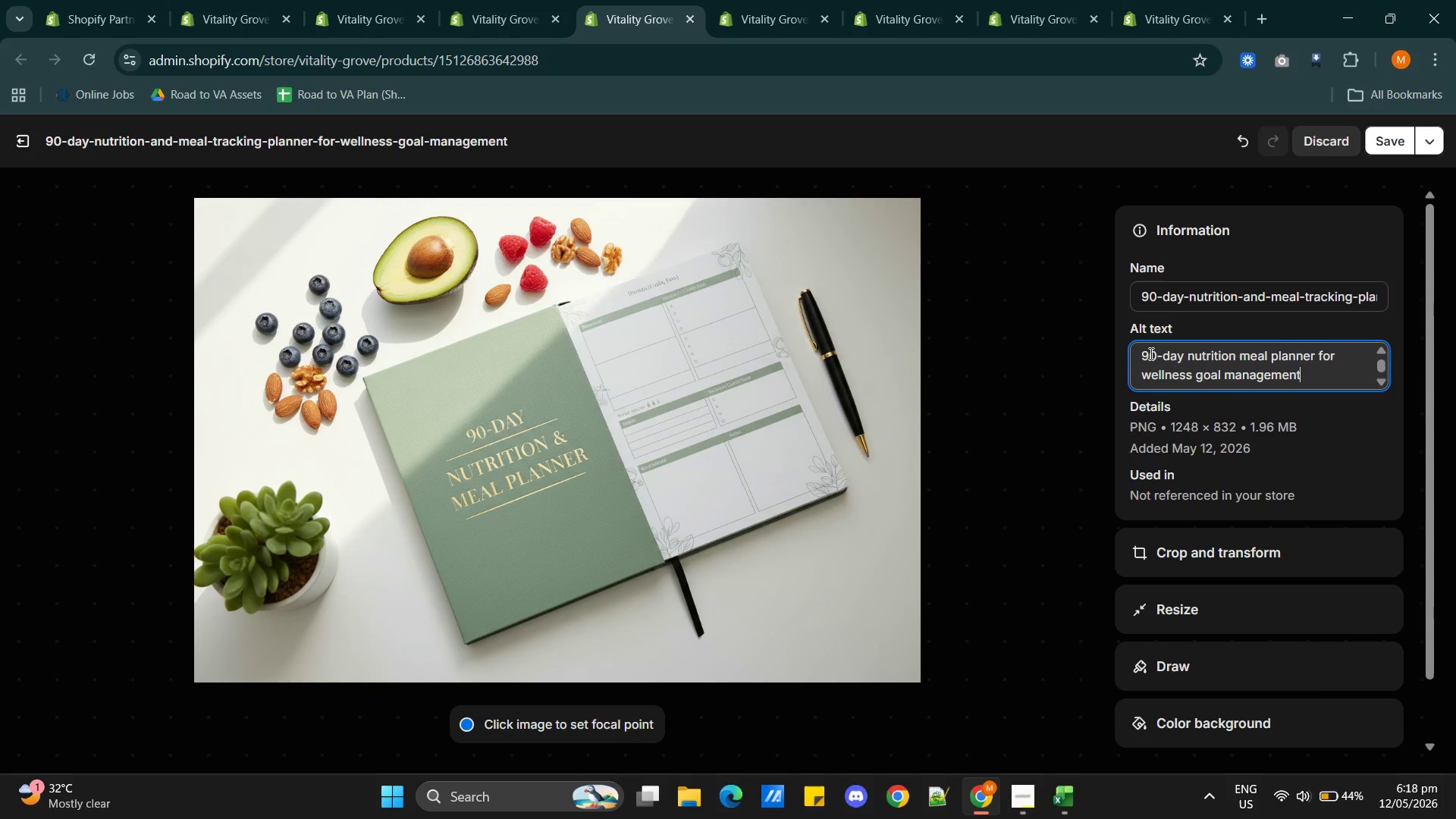 
type( with ballpen, succulent plant and fruits all laid on a white table.)
 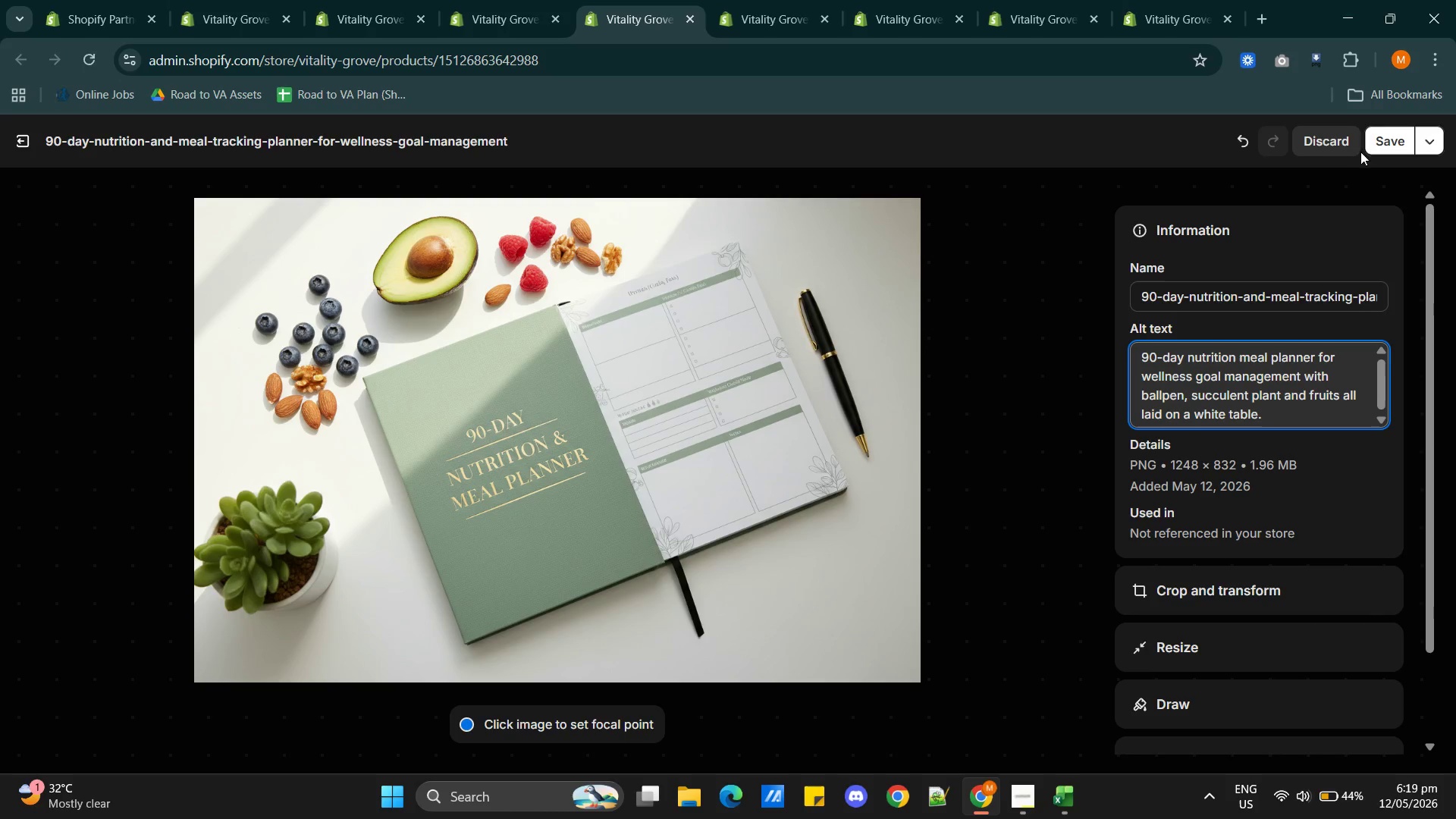 
left_click([1383, 149])
 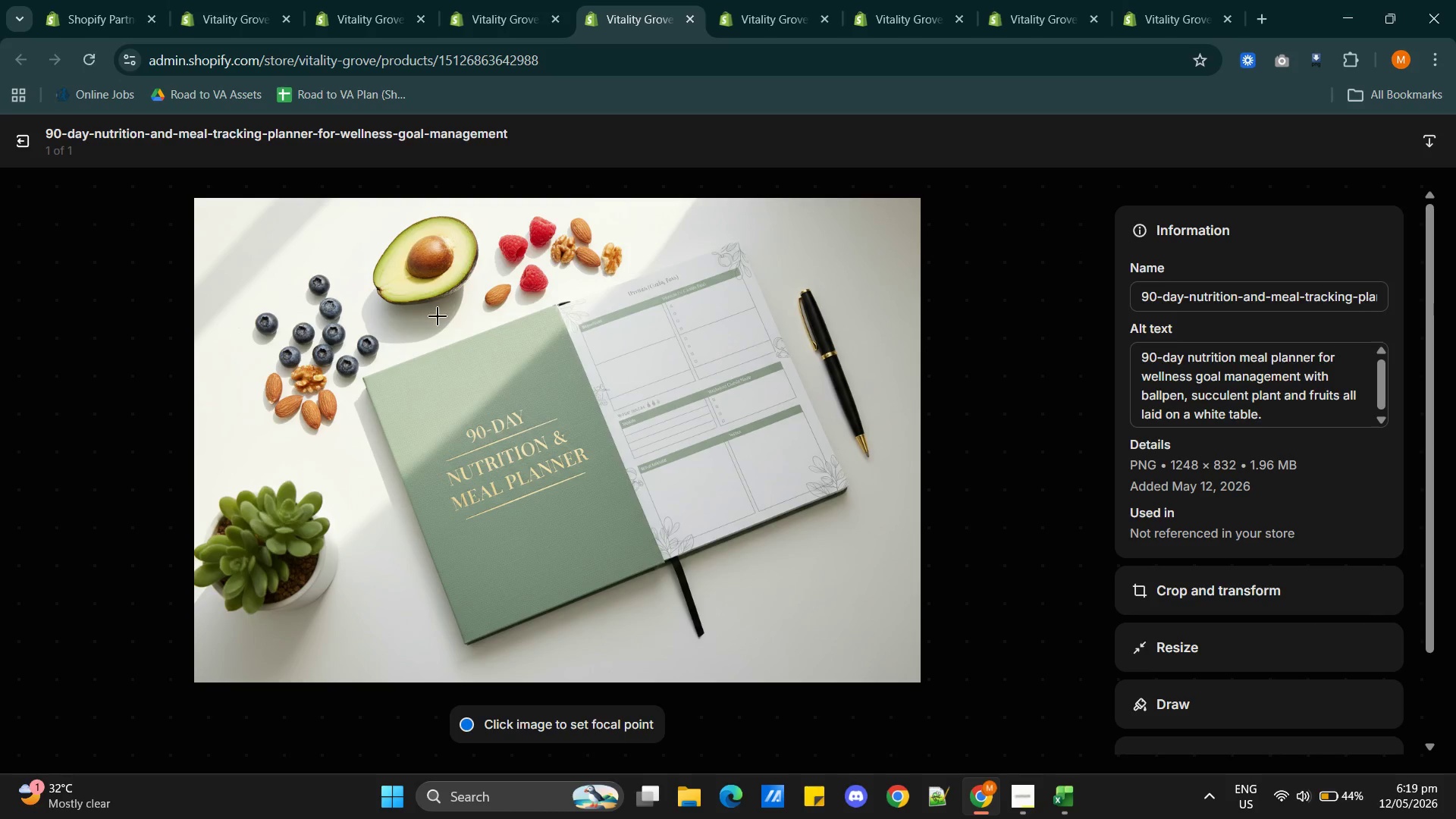 
left_click([20, 135])
 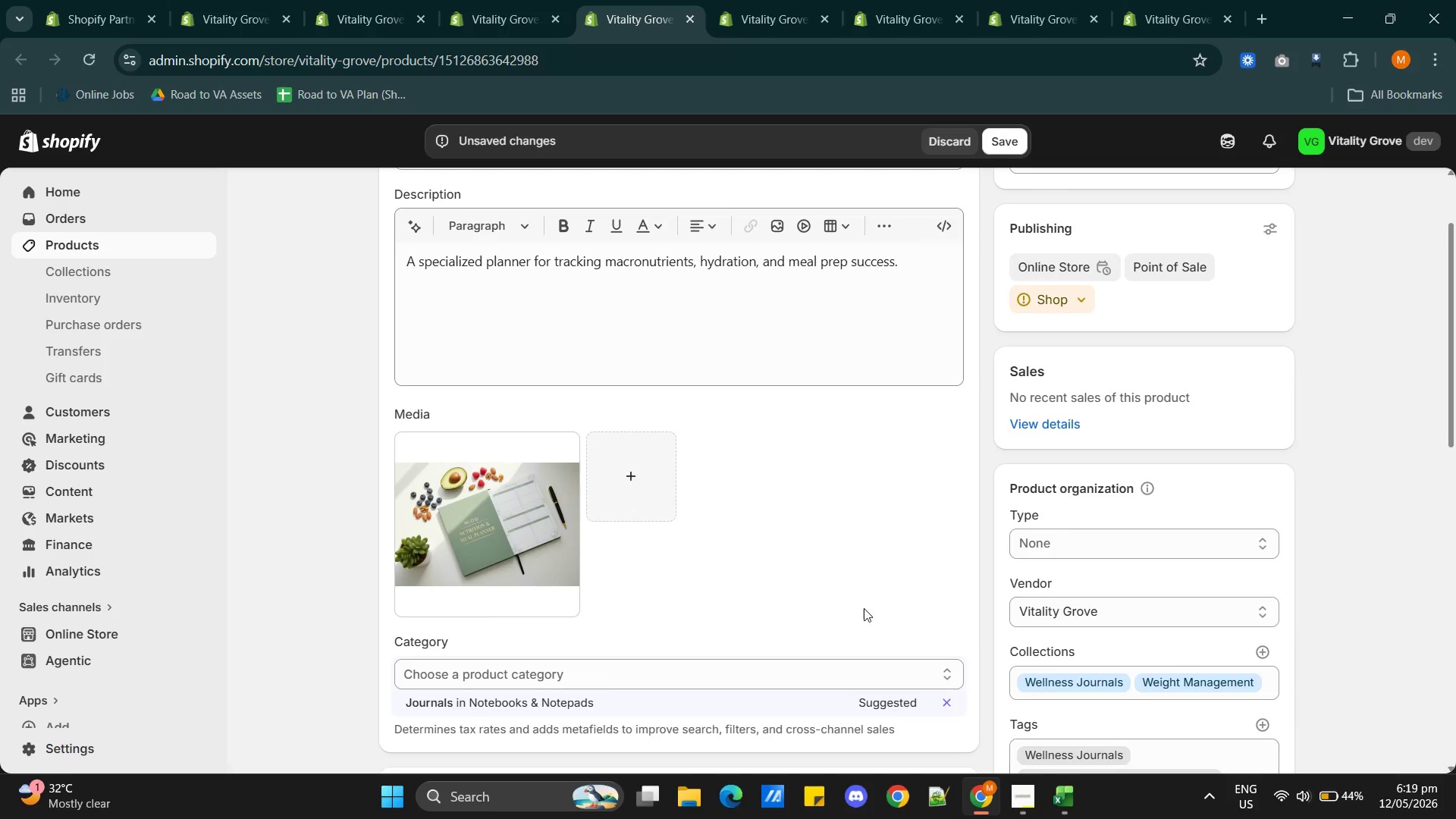 
scroll: coordinate [974, 610], scroll_direction: down, amount: 5.0
 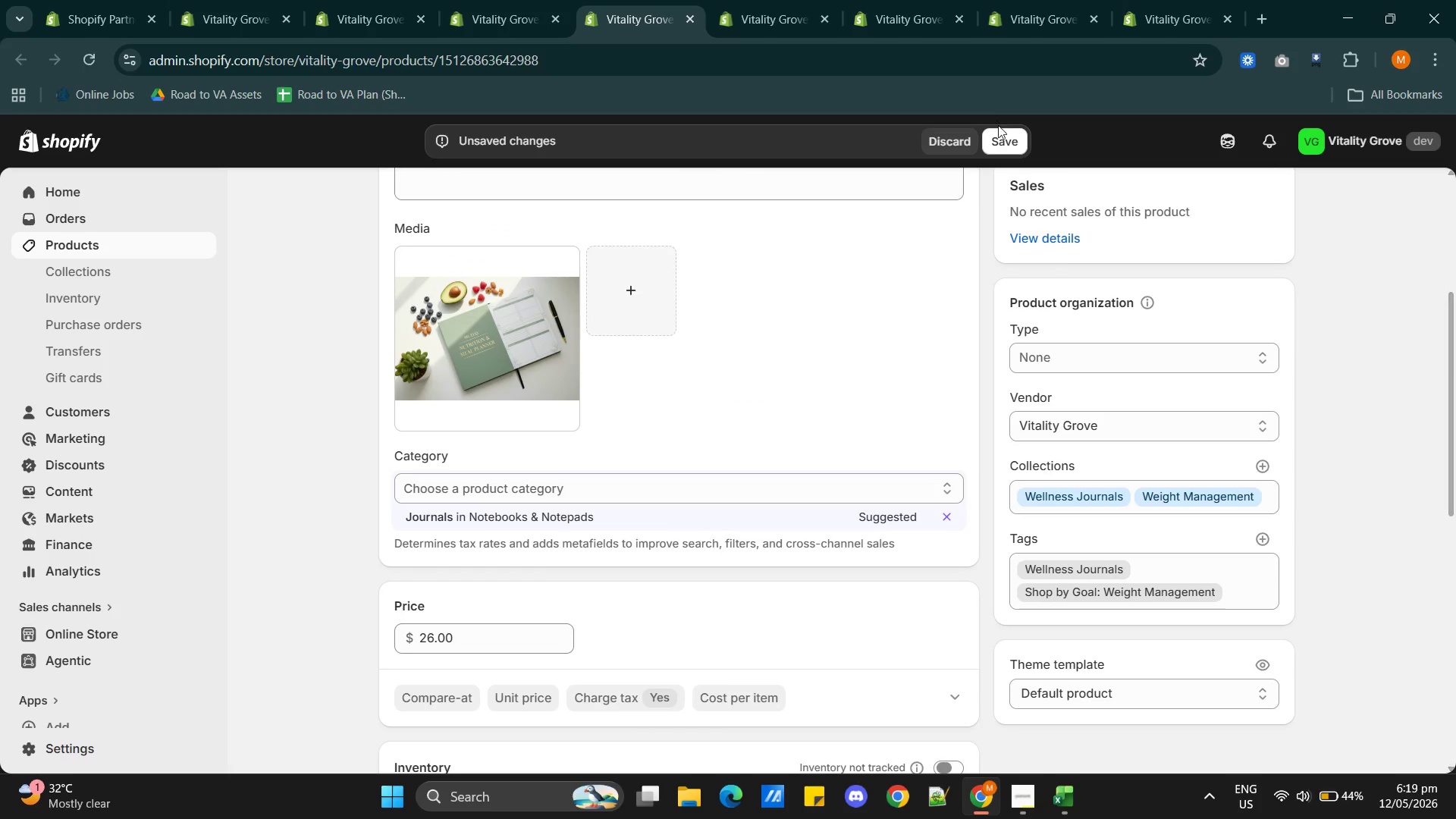 
left_click([1001, 131])
 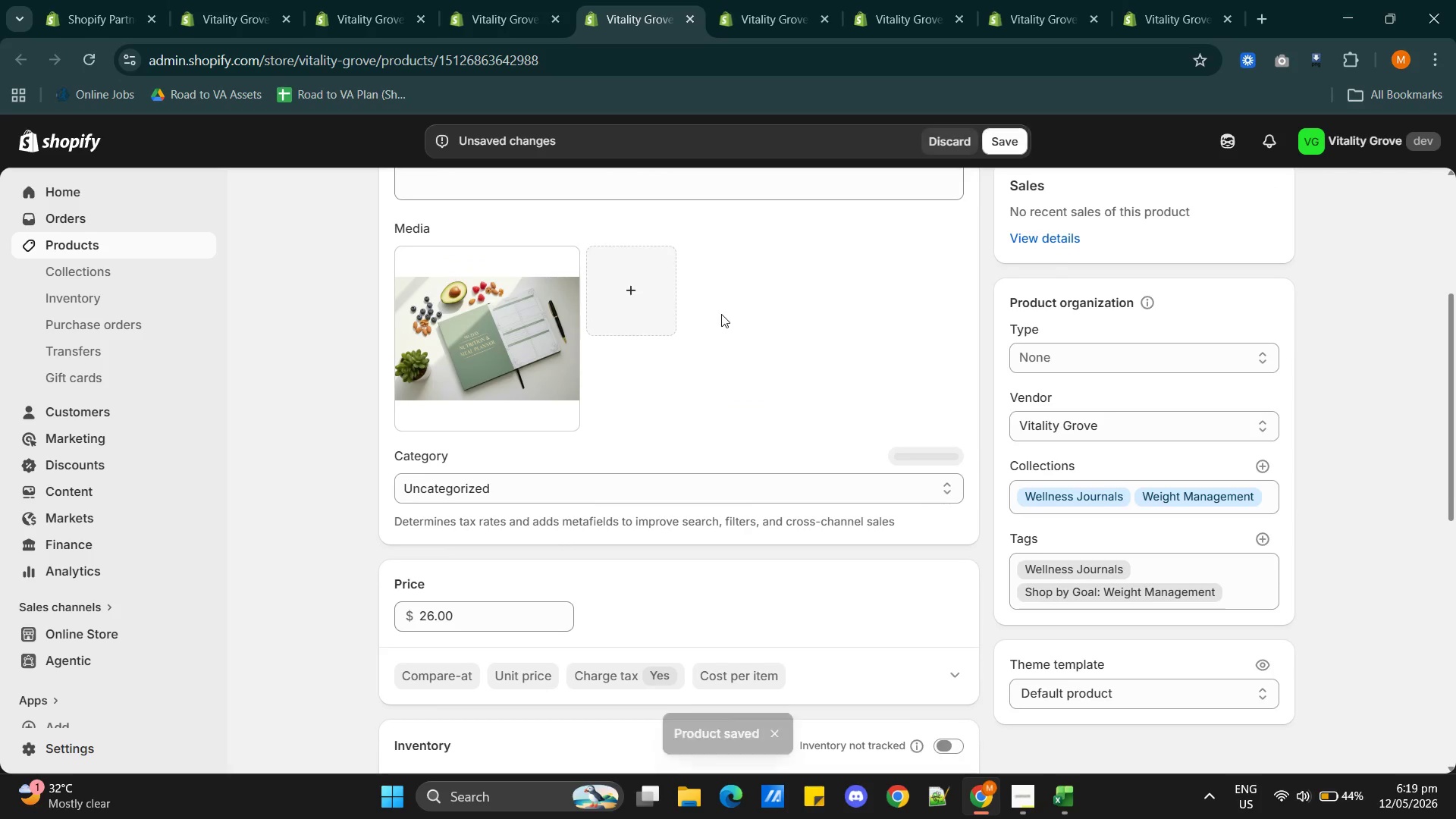 
wait(6.62)
 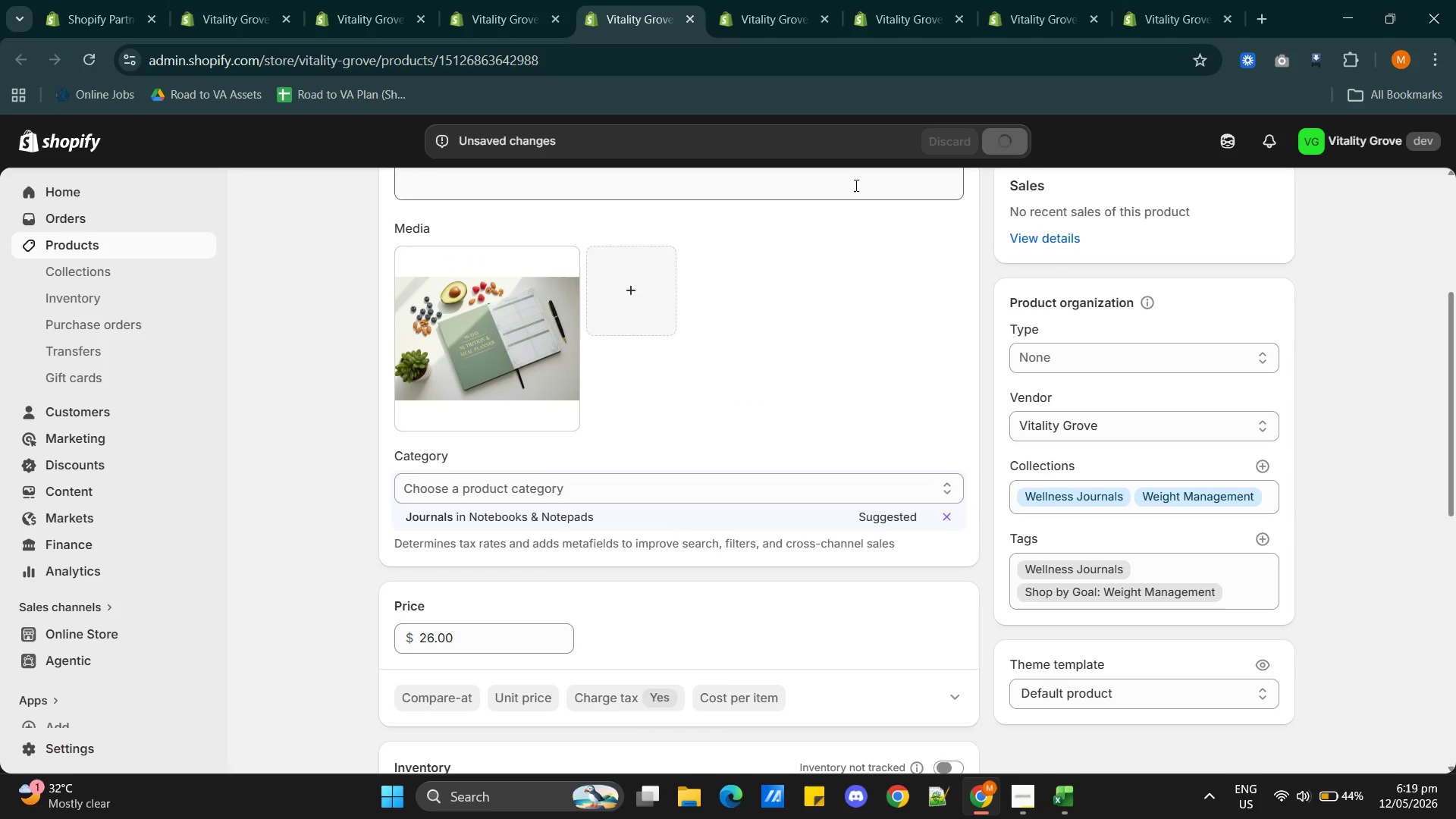 
left_click([767, 11])
 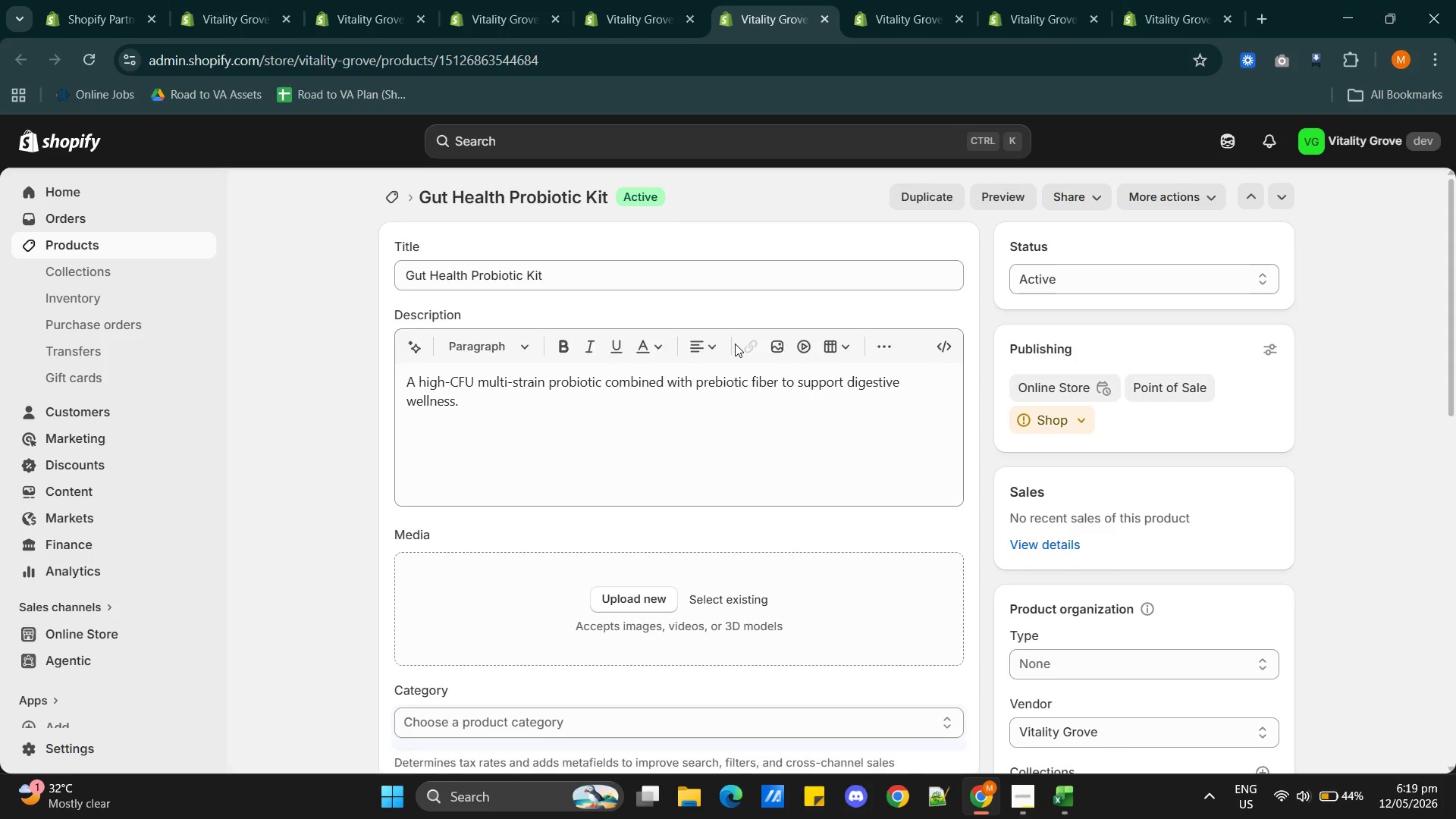 
scroll: coordinate [735, 349], scroll_direction: down, amount: 2.0
 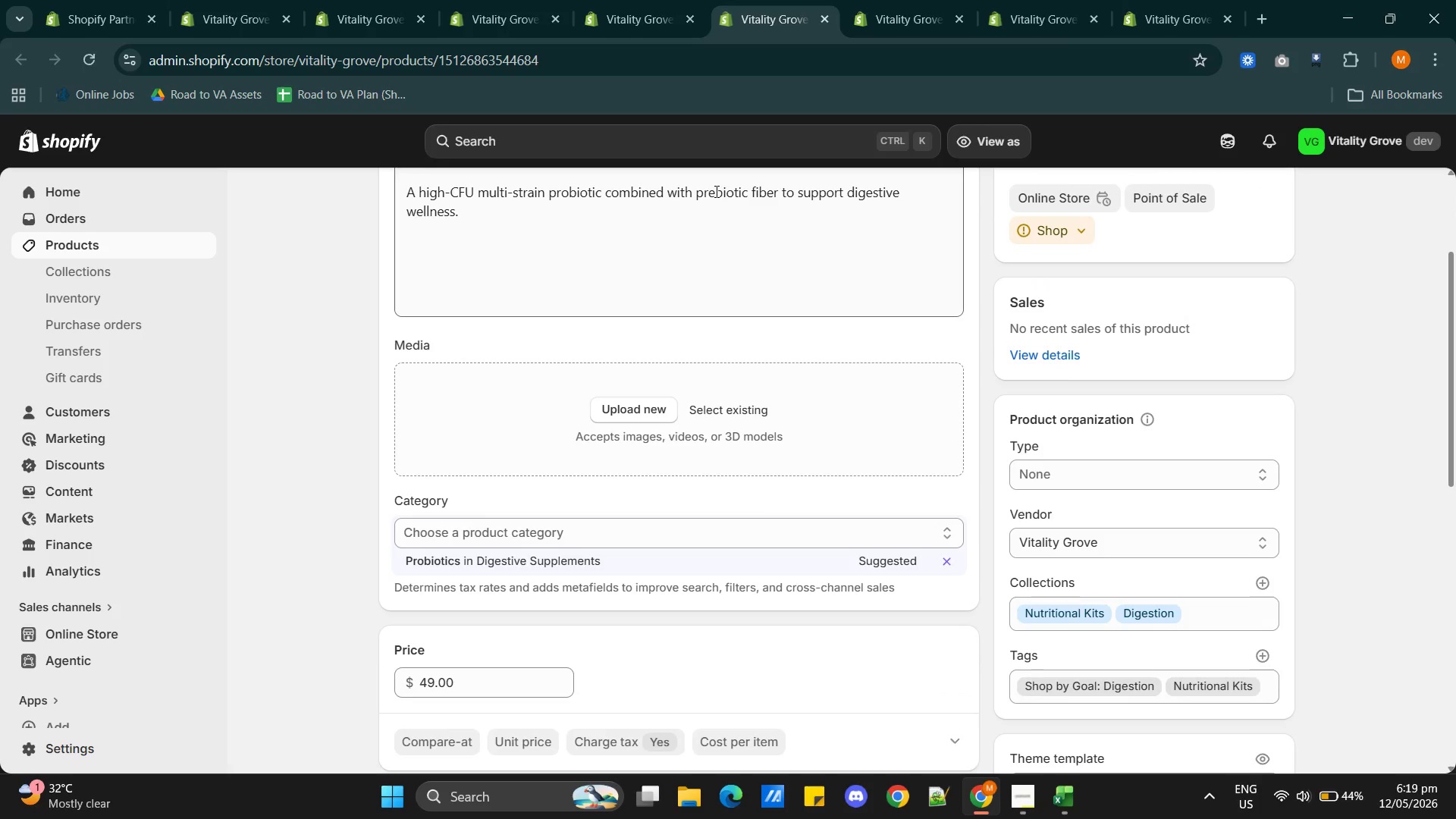 
left_click([633, 21])
 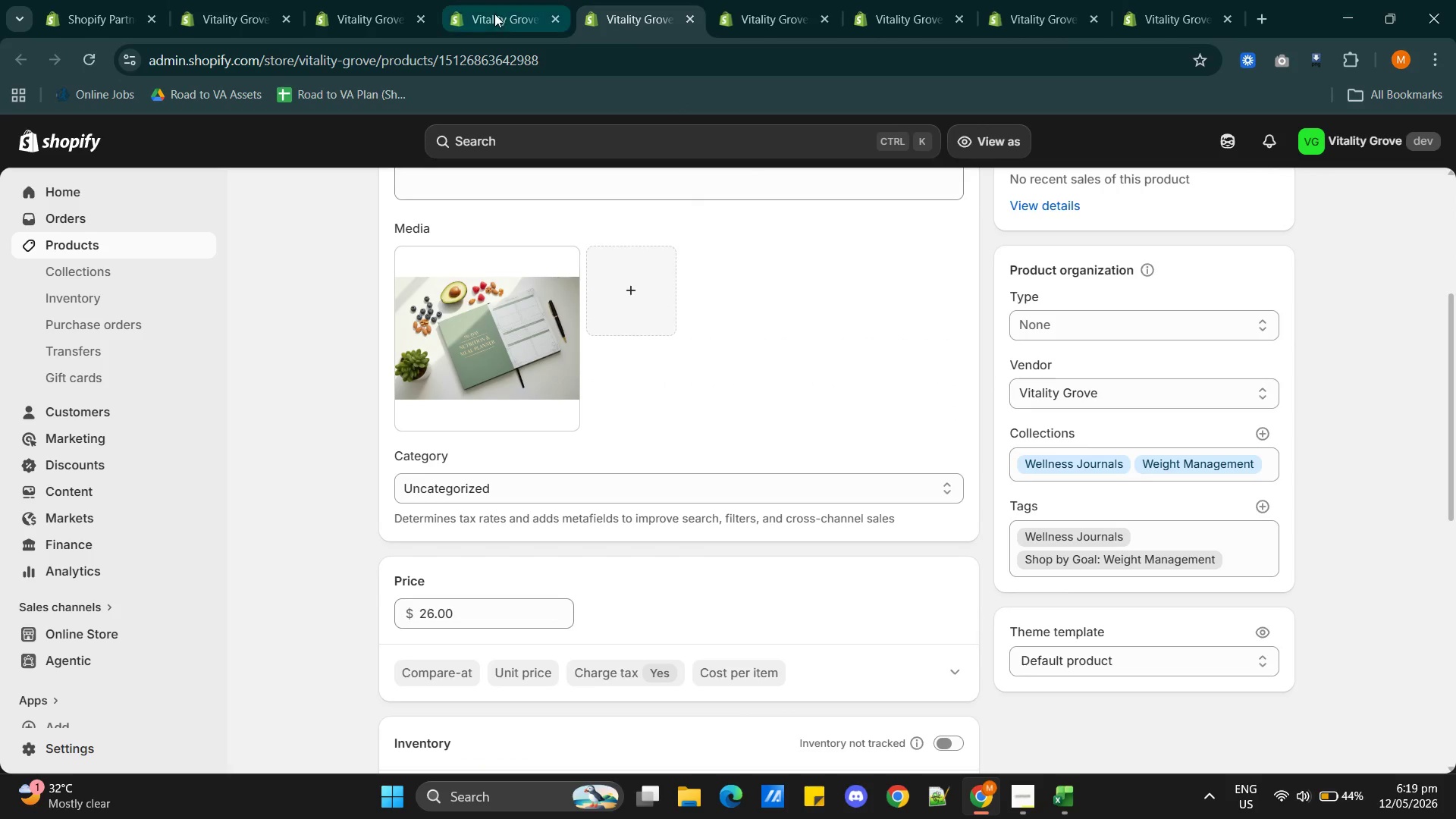 
left_click([493, 14])
 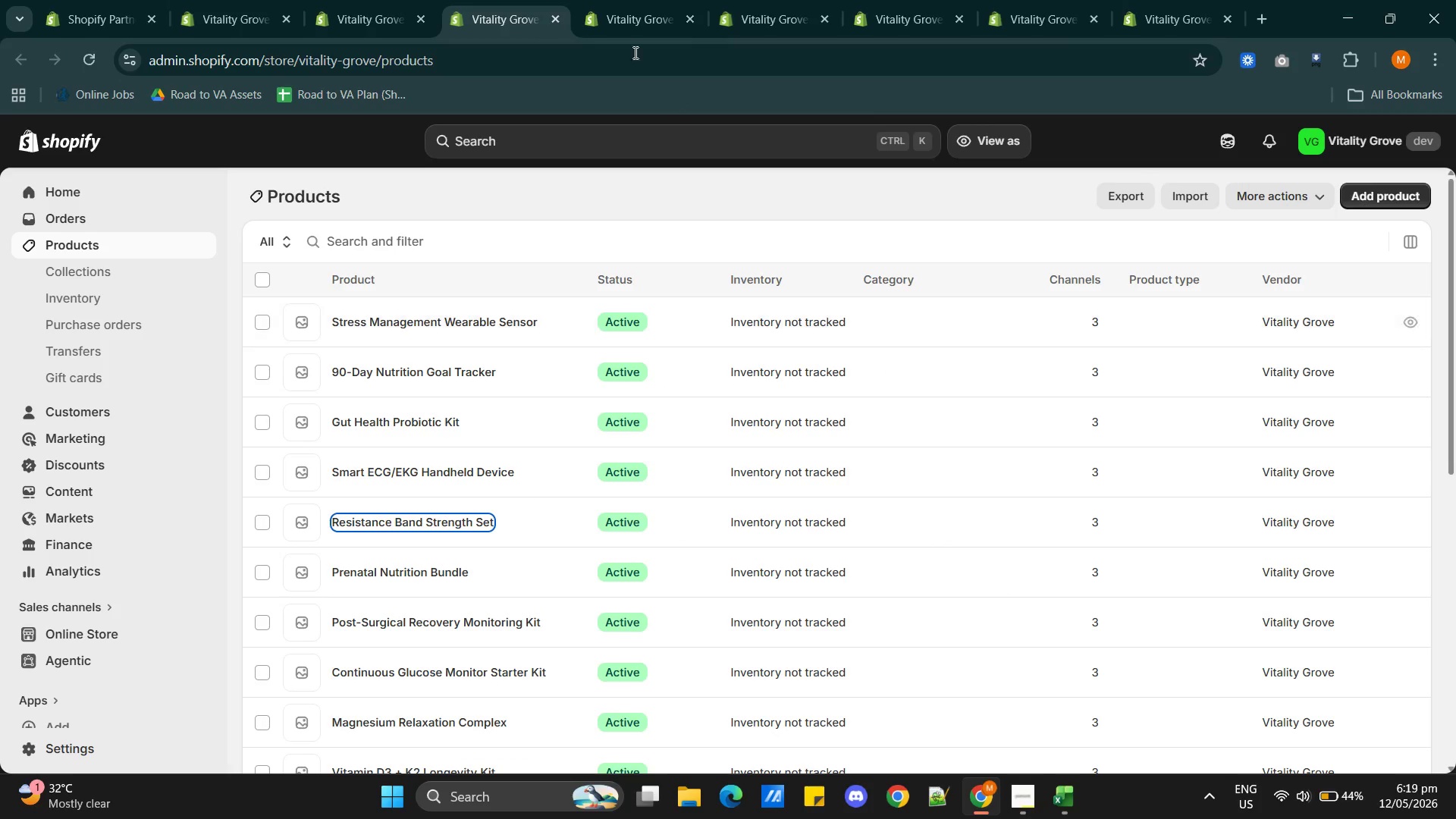 
left_click([633, 17])
 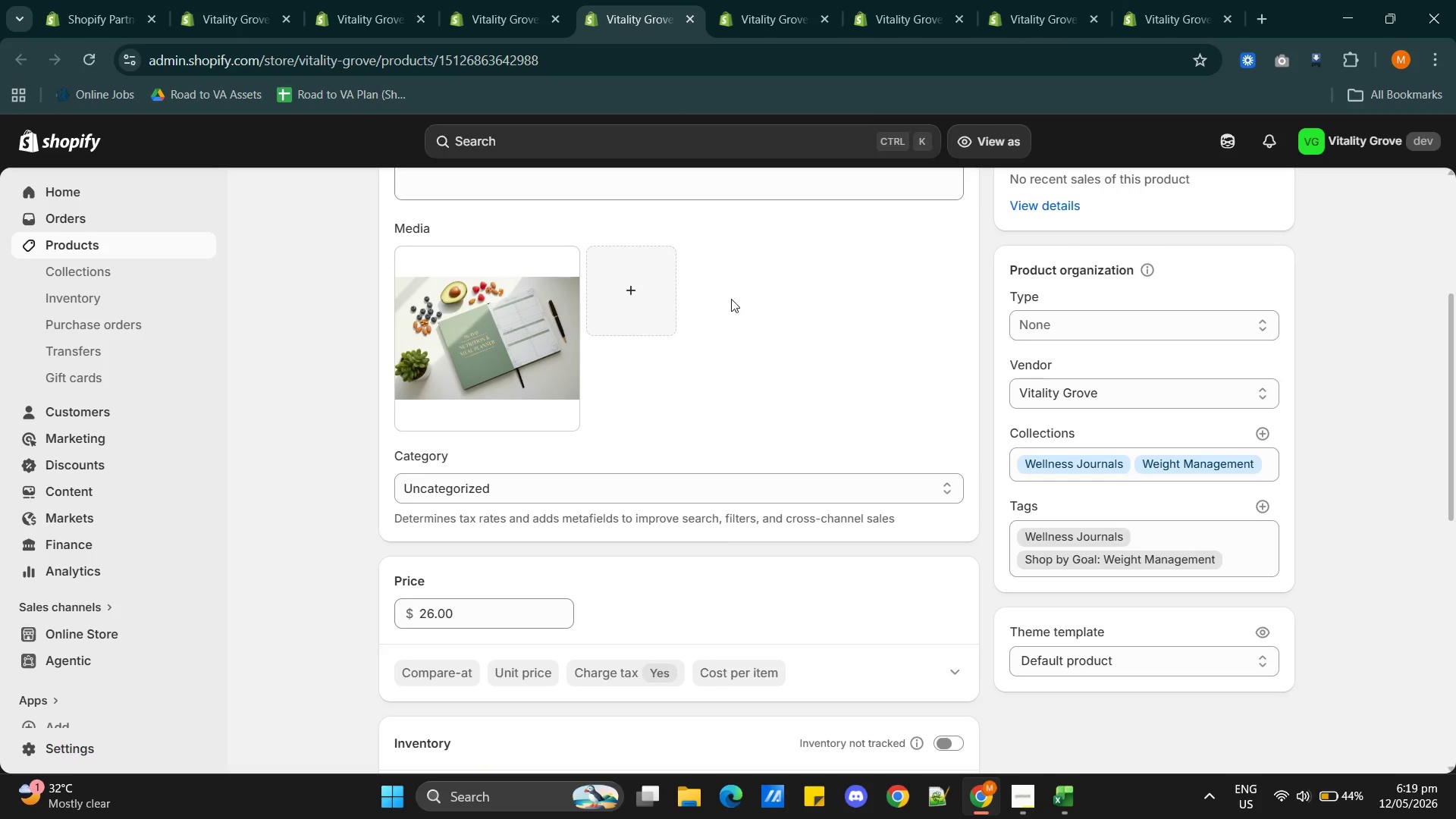 
scroll: coordinate [748, 298], scroll_direction: up, amount: 2.0
 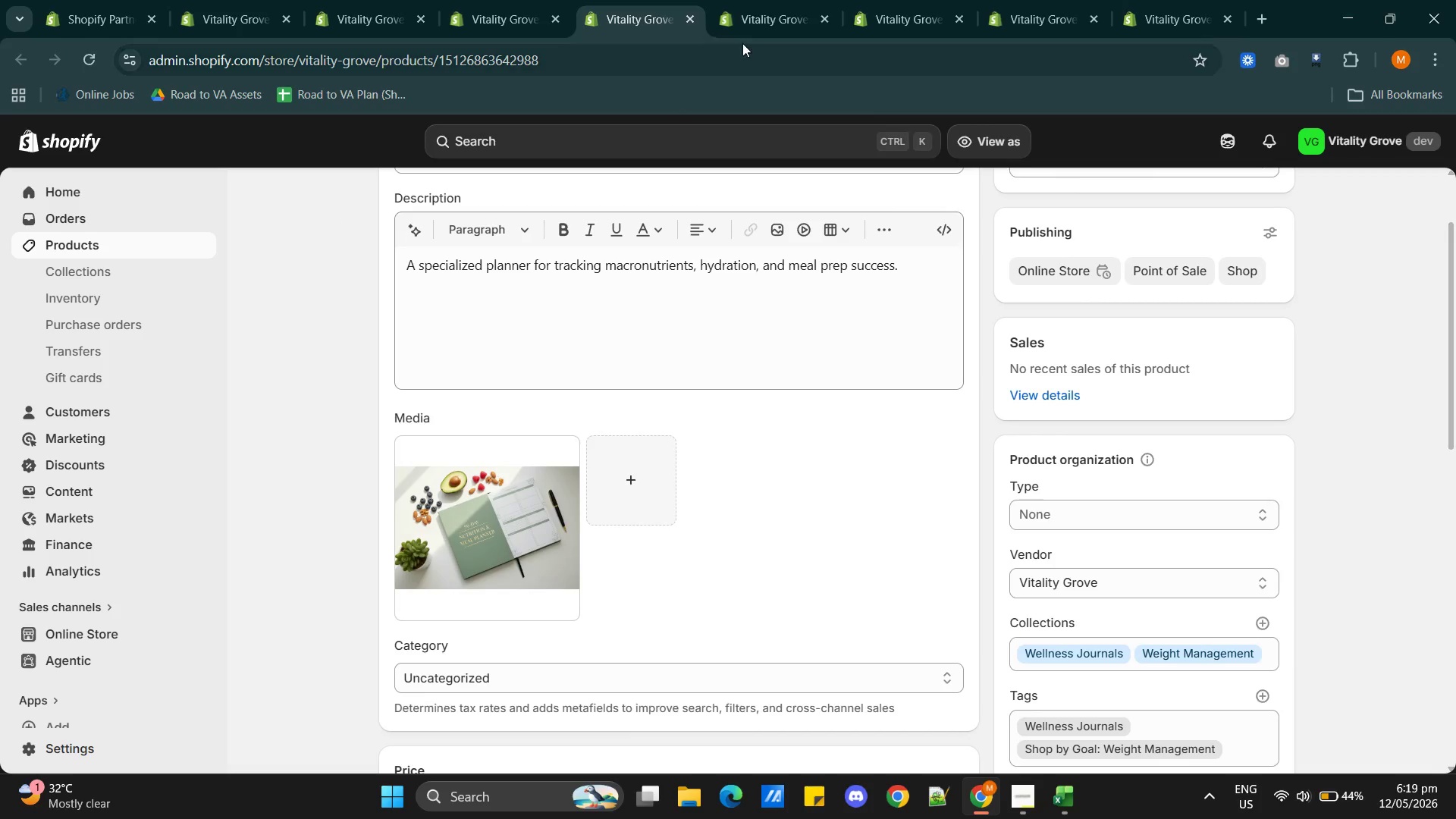 
left_click([755, 8])
 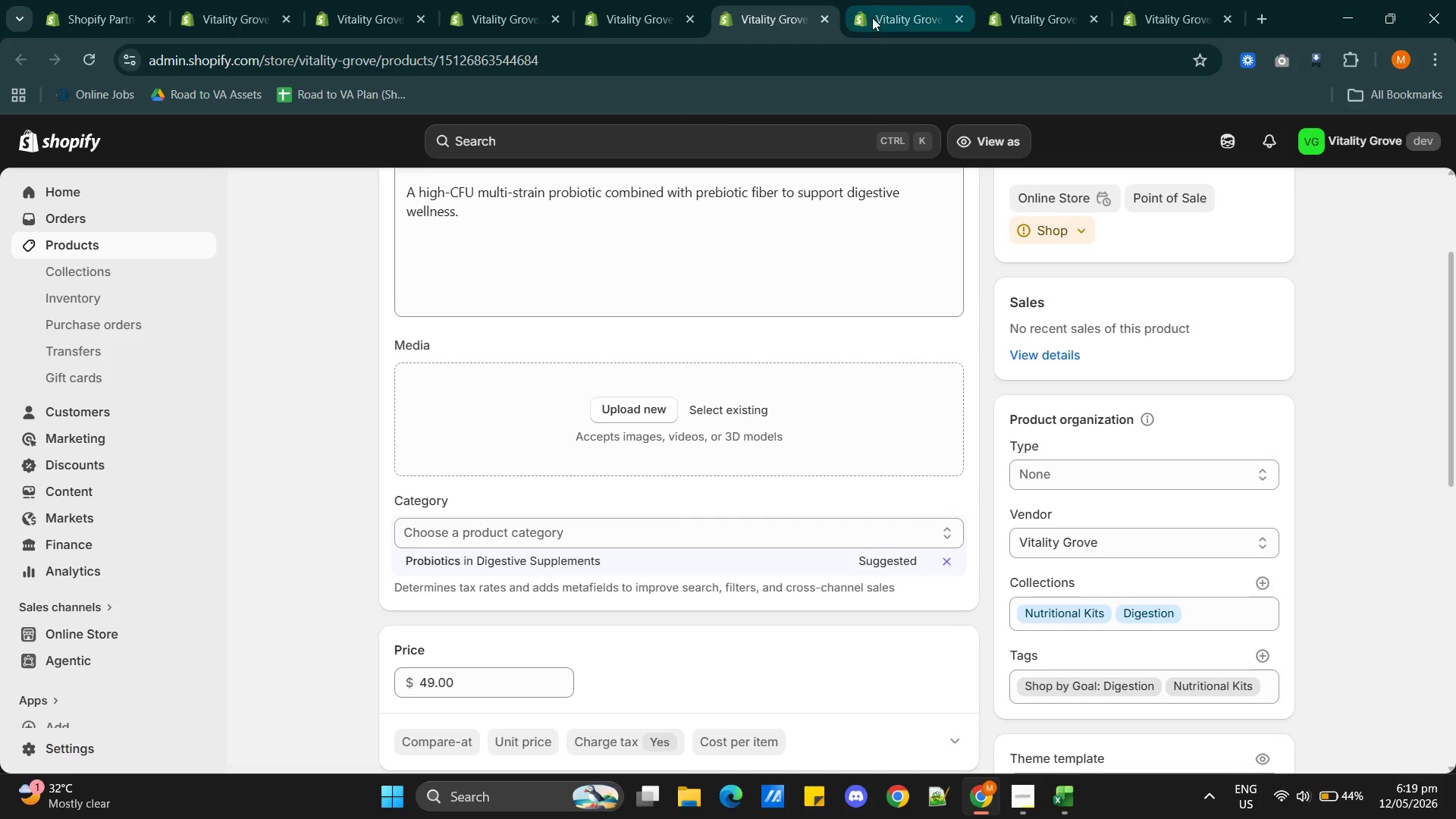 
left_click([899, 17])
 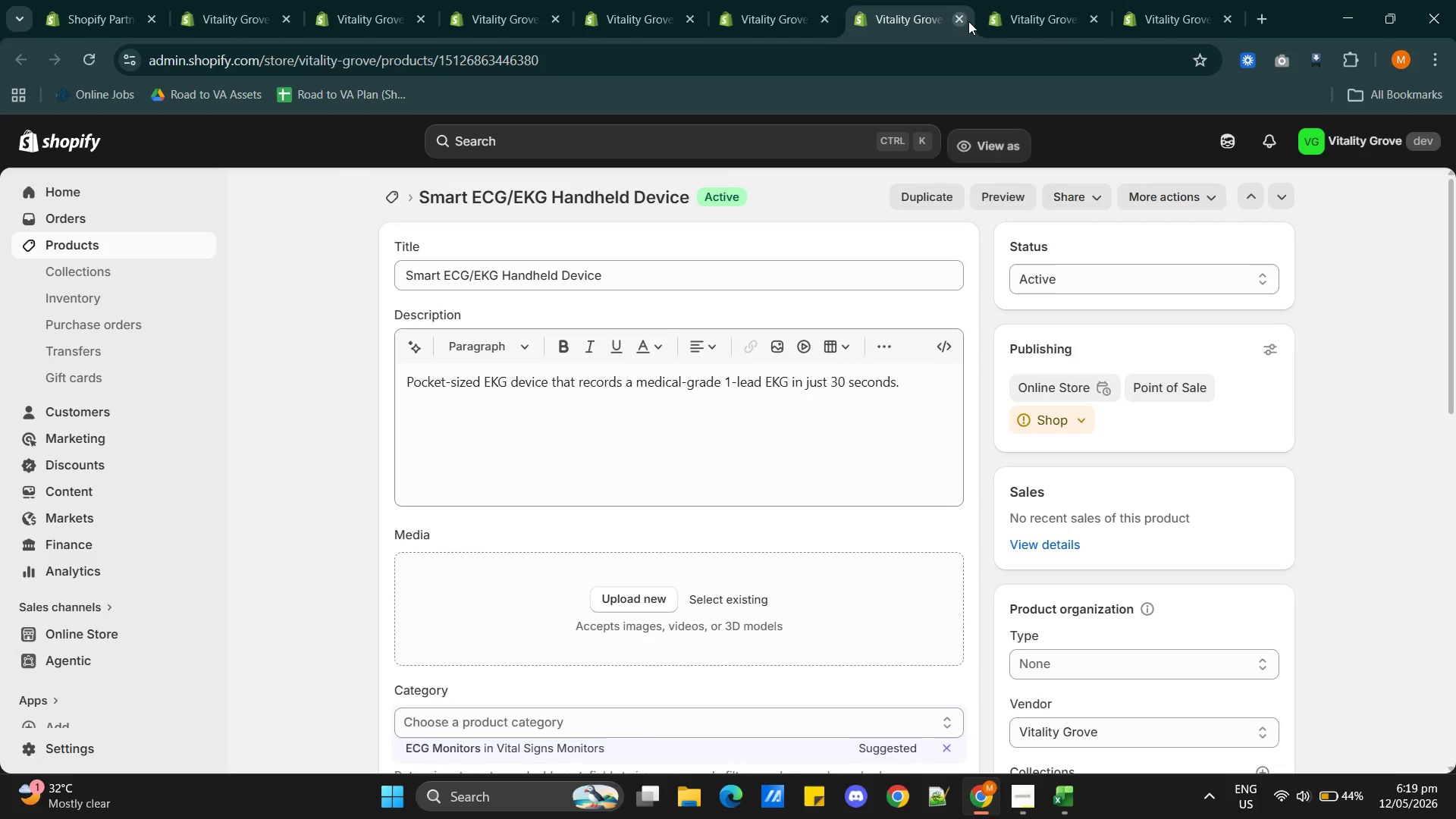 
left_click([1015, 19])
 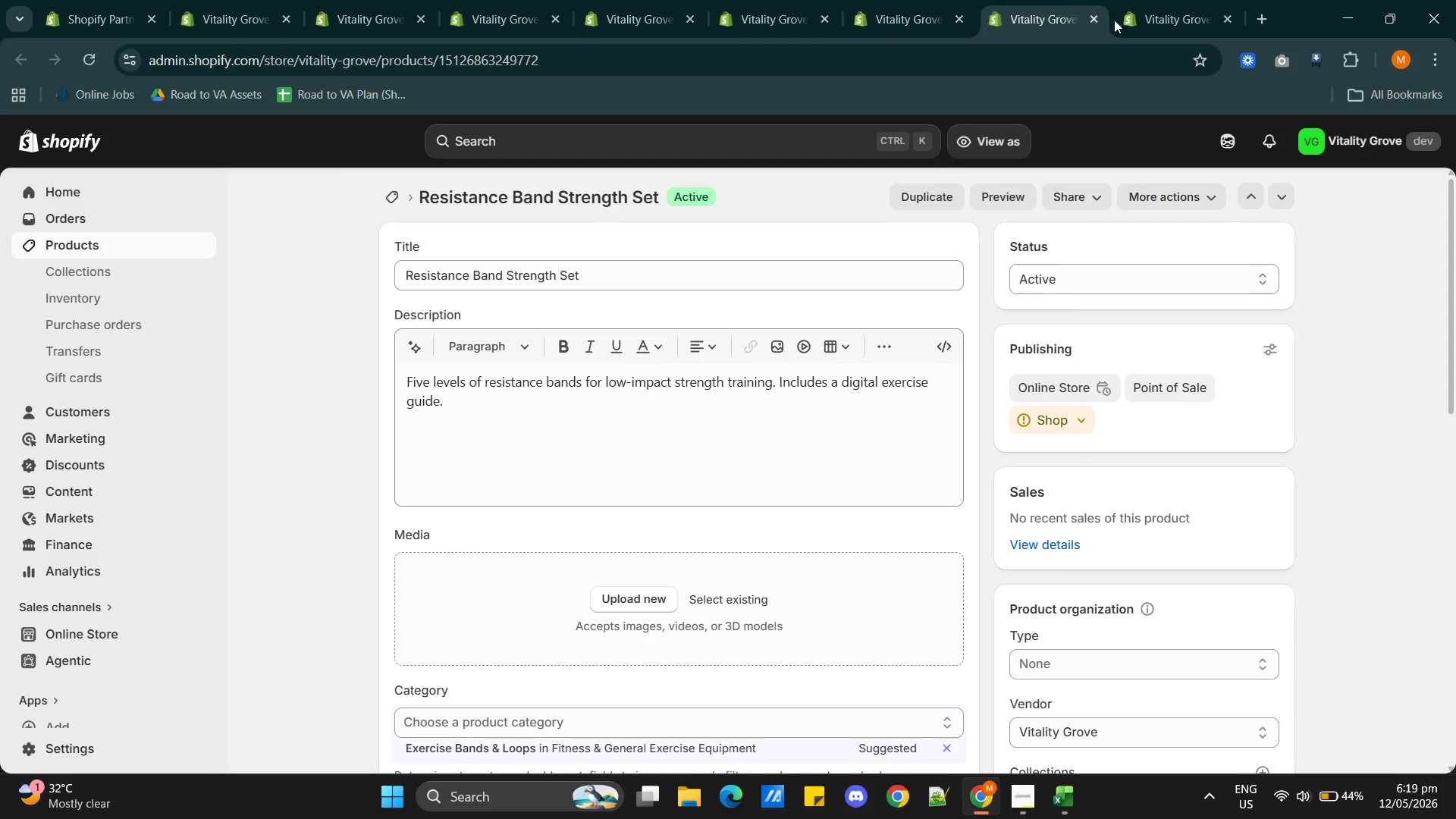 
left_click([1151, 20])
 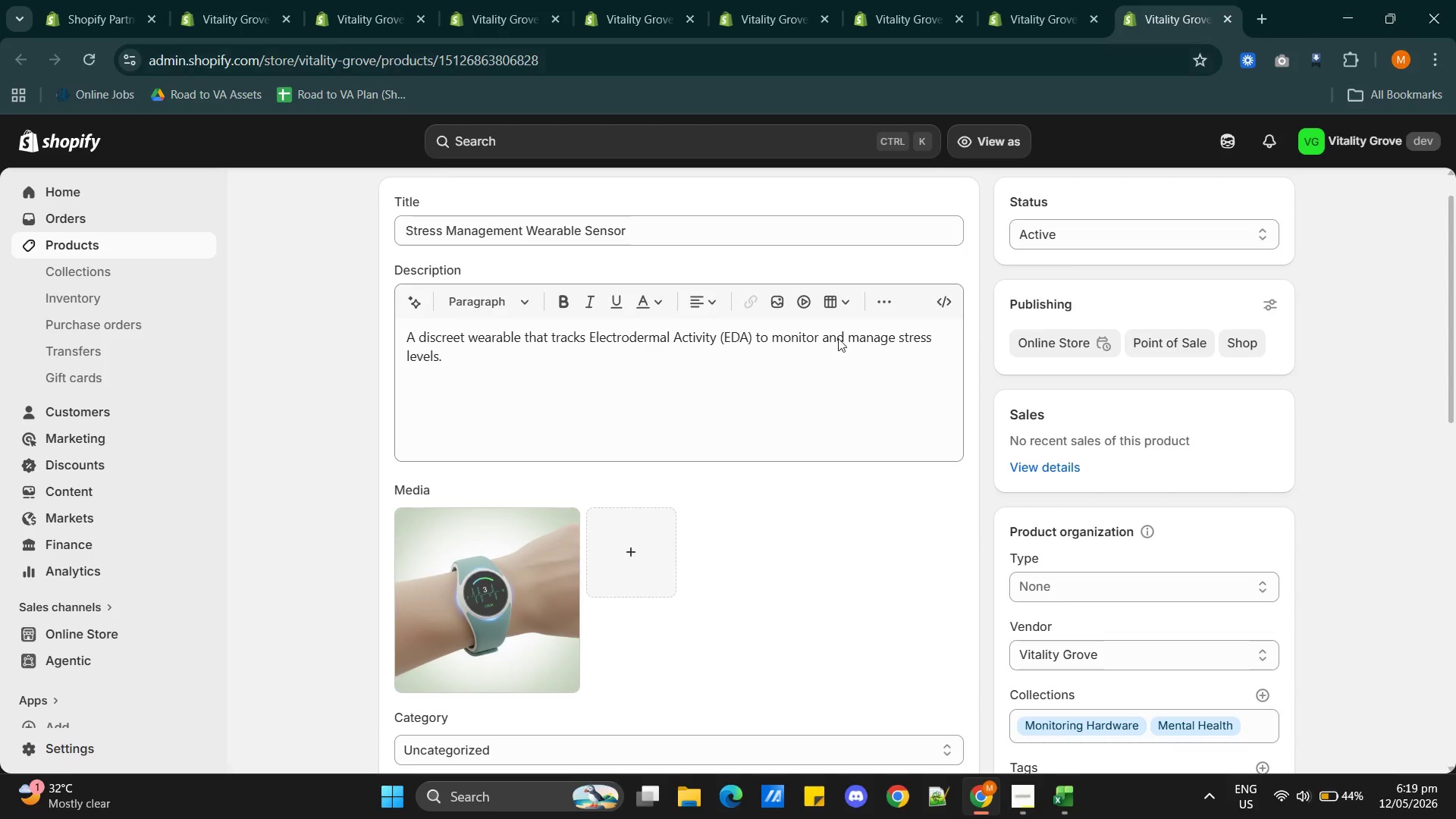 
scroll: coordinate [835, 369], scroll_direction: down, amount: 6.0
 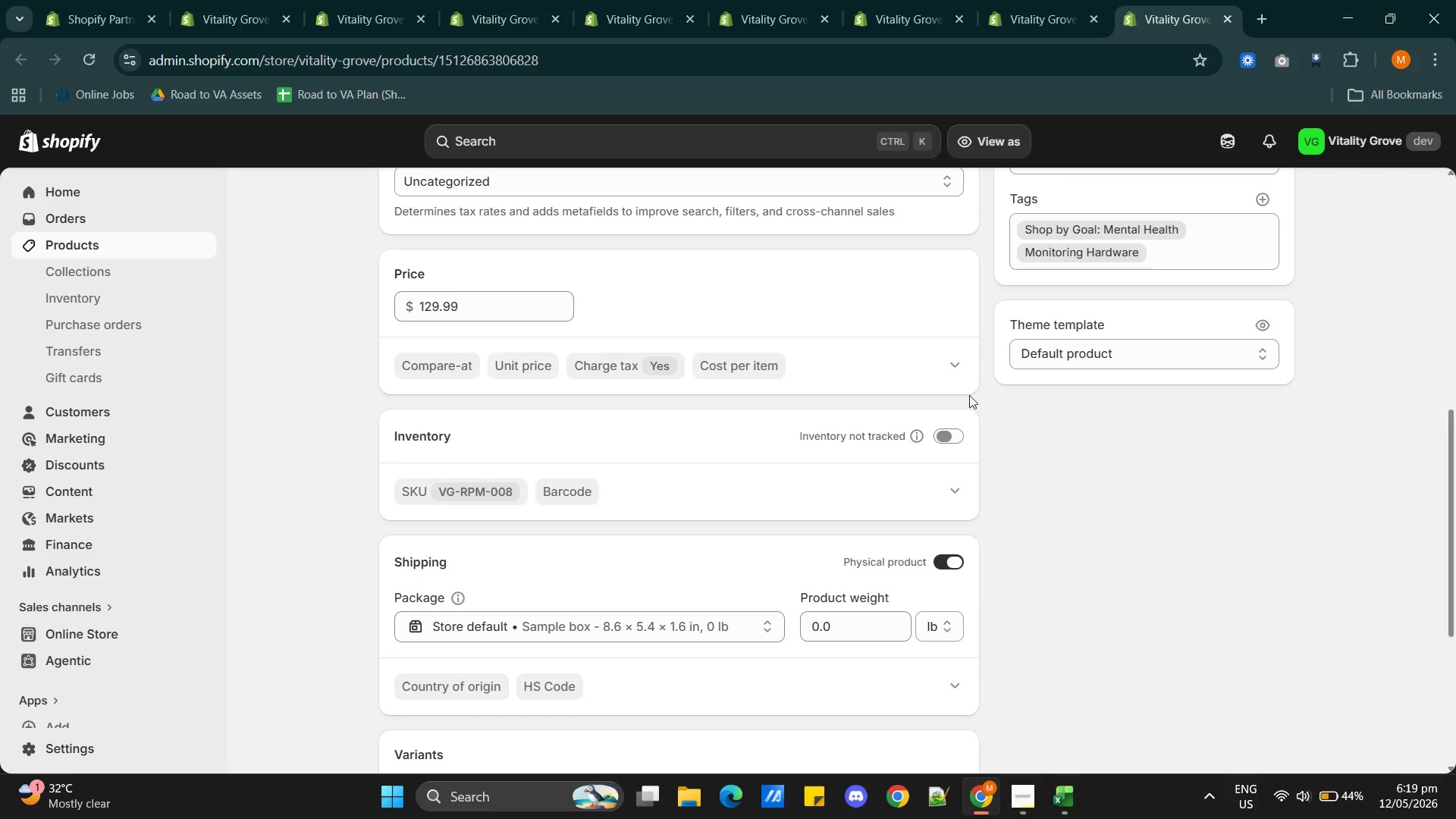 
scroll: coordinate [895, 399], scroll_direction: up, amount: 2.0
 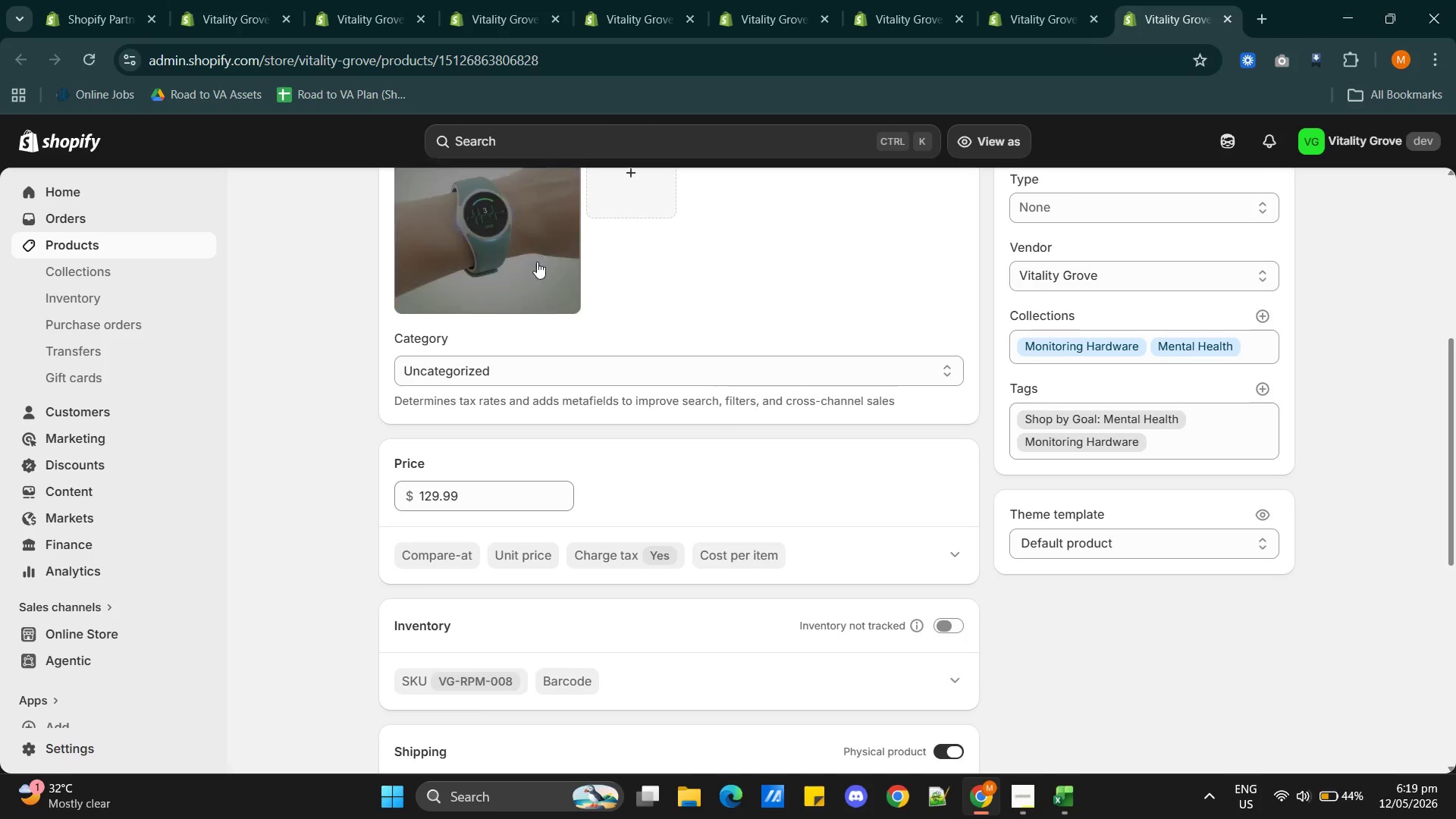 
left_click([500, 254])
 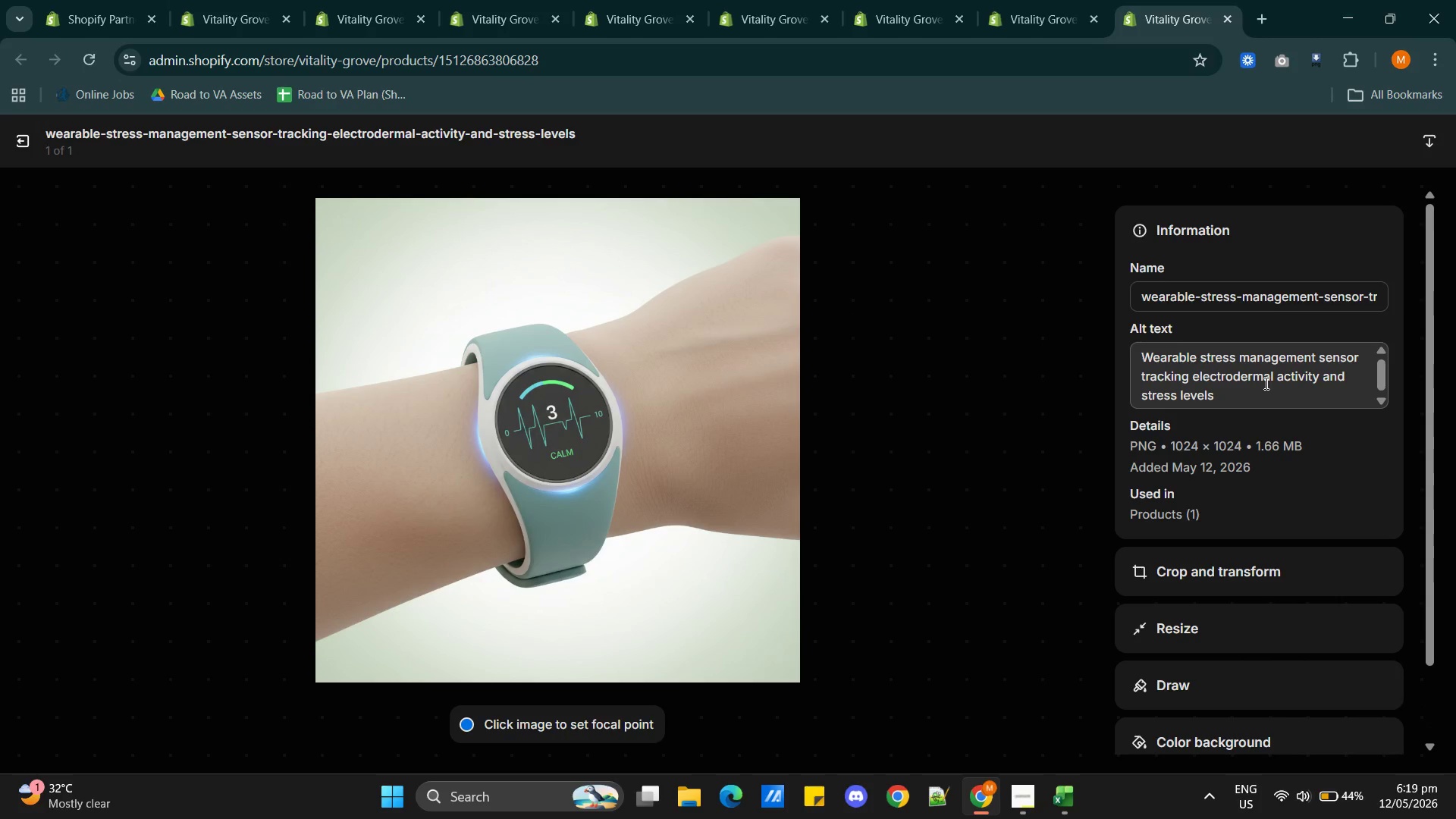 
wait(11.19)
 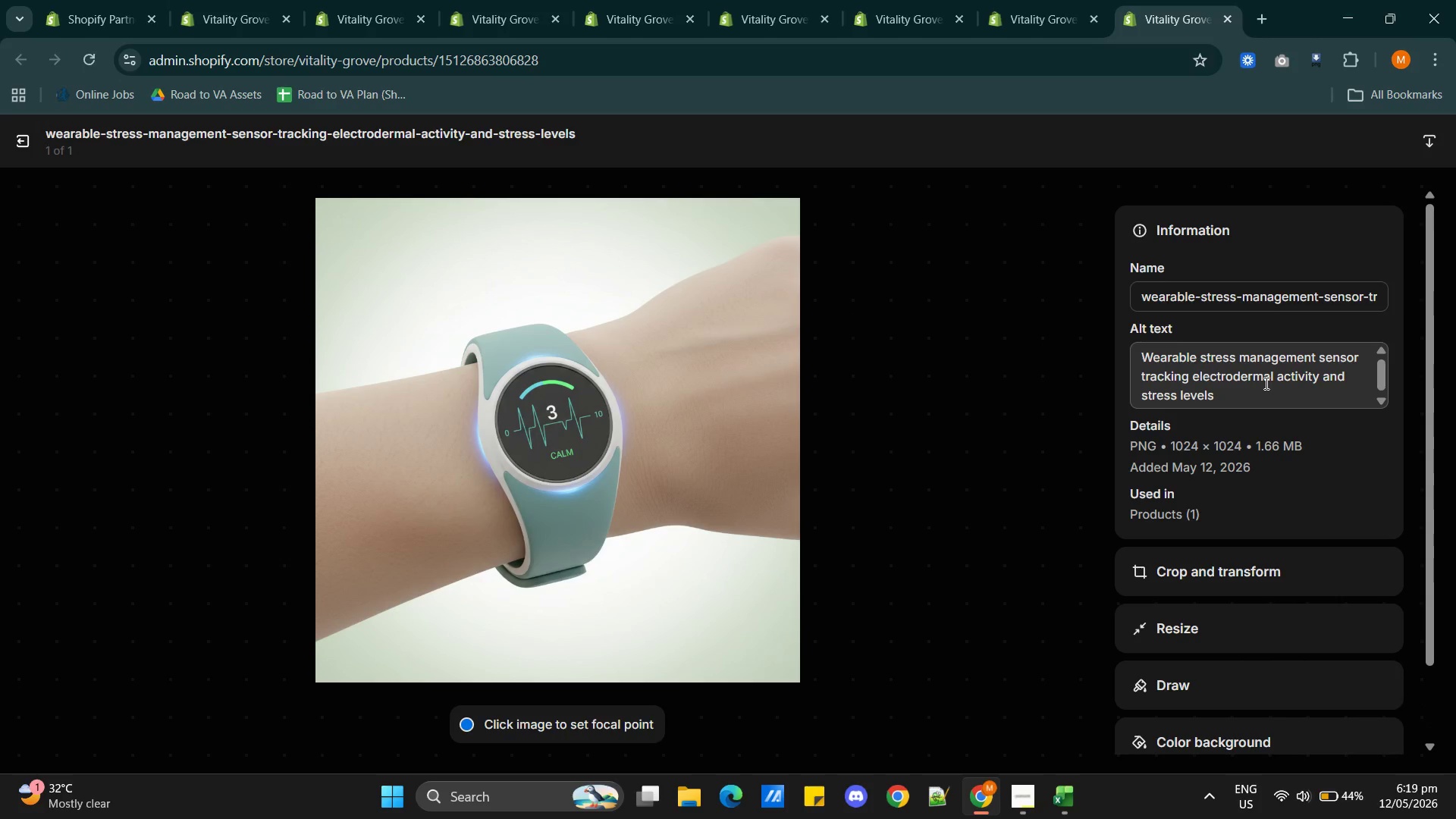 
left_click([1223, 394])
 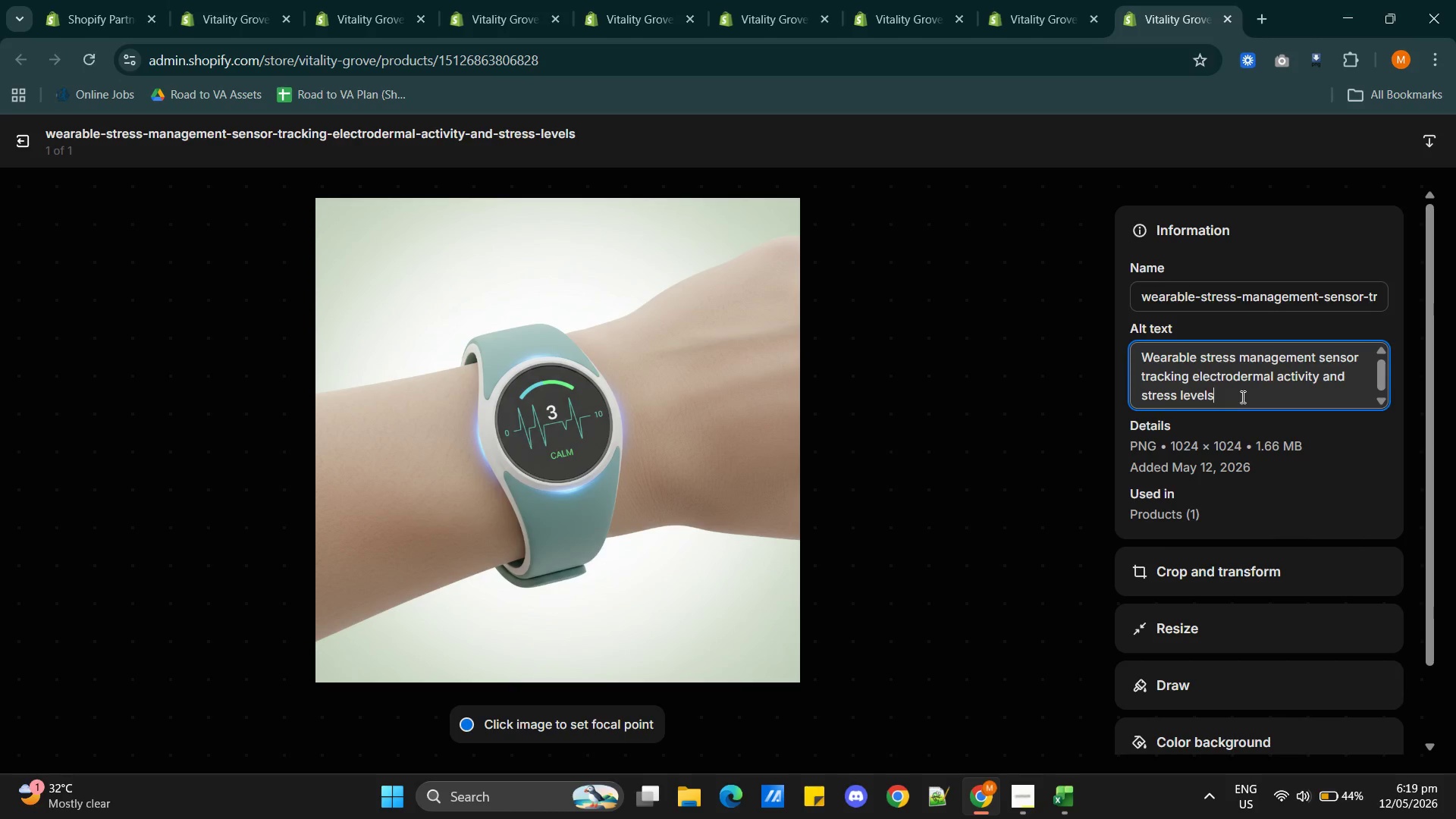 
key(Space)
 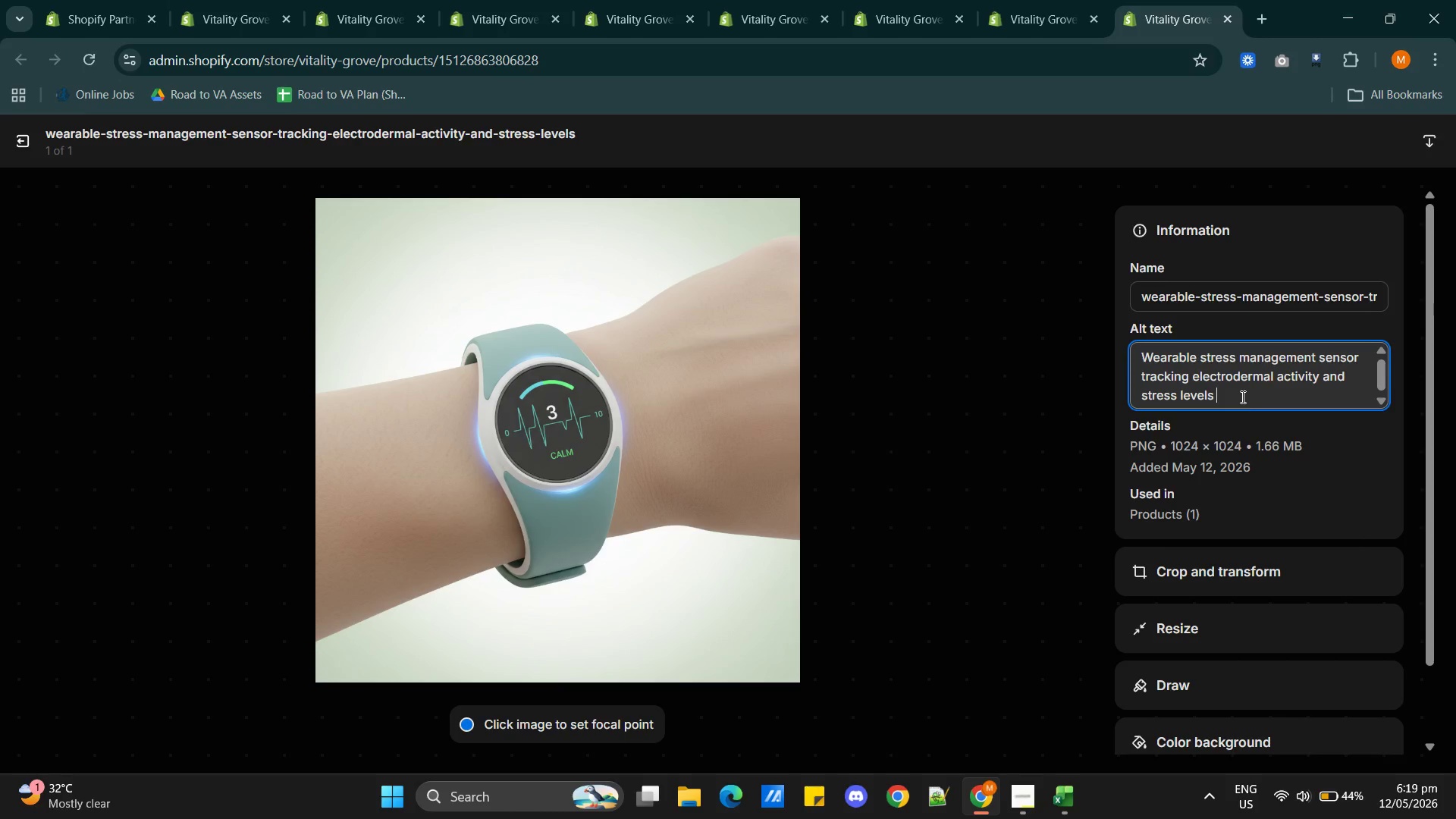 
key(W)
 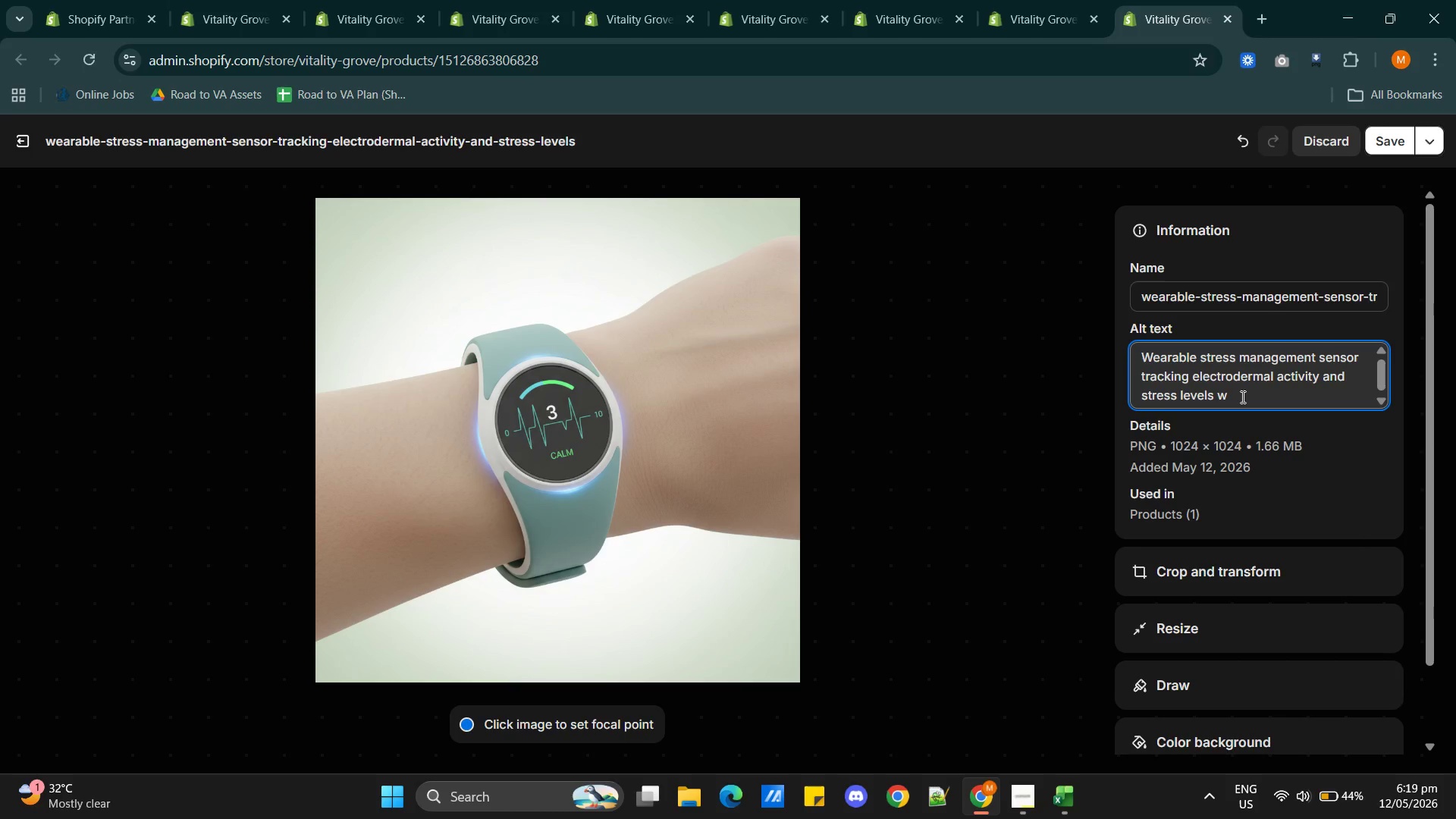 
key(Backspace)
 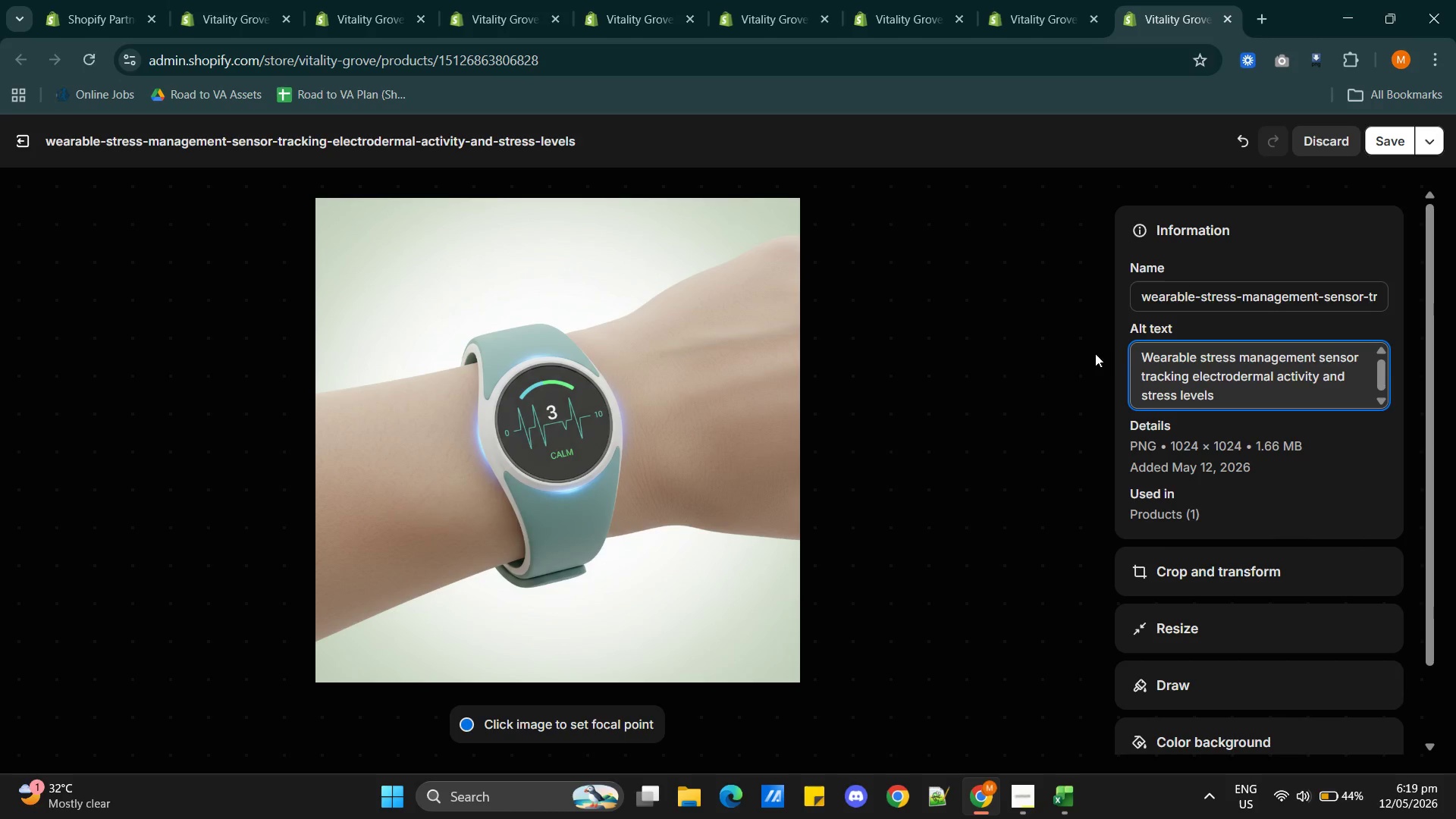 
left_click([1140, 351])
 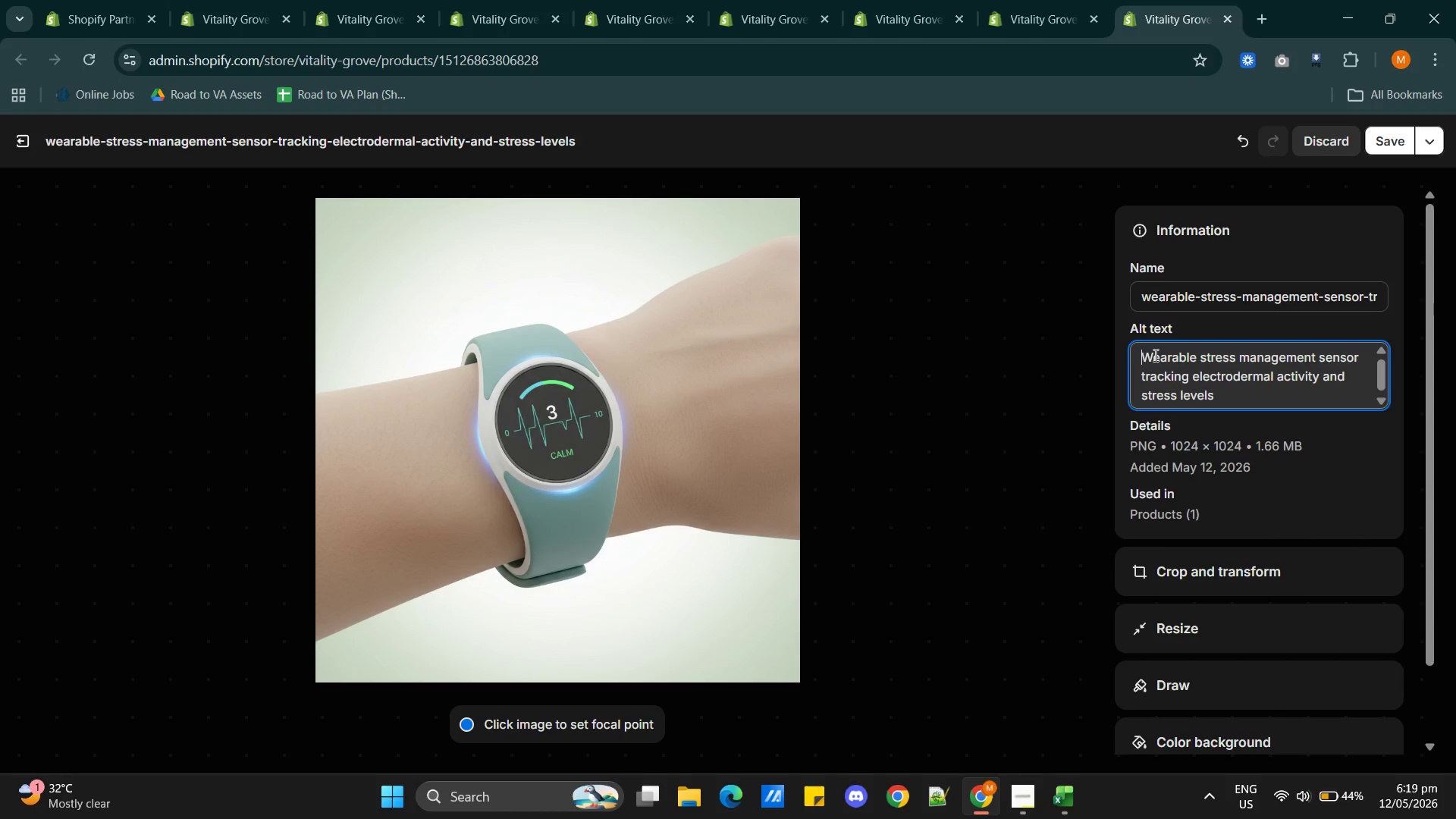 
type(Green strap )
 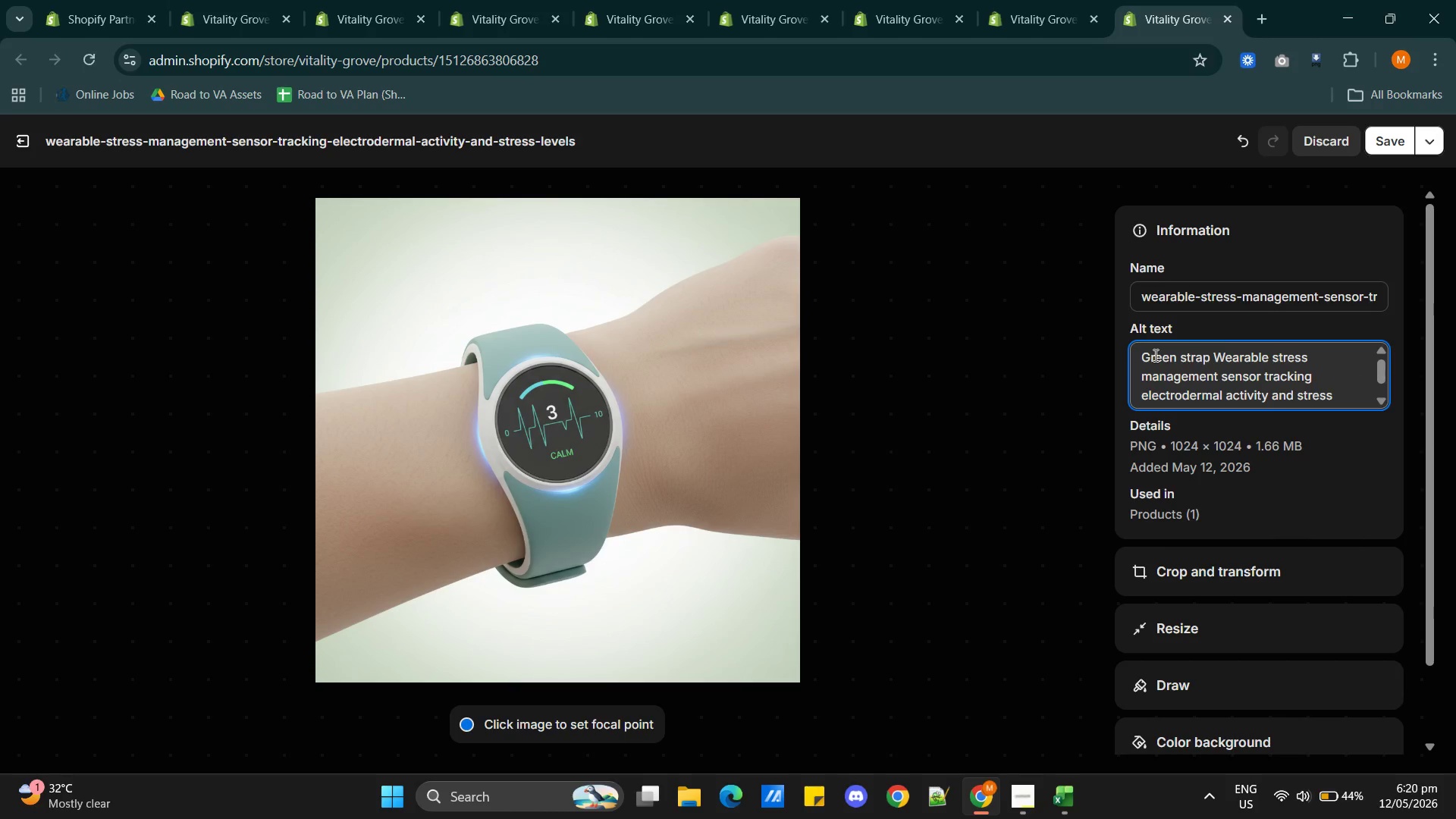 
key(ArrowRight)
 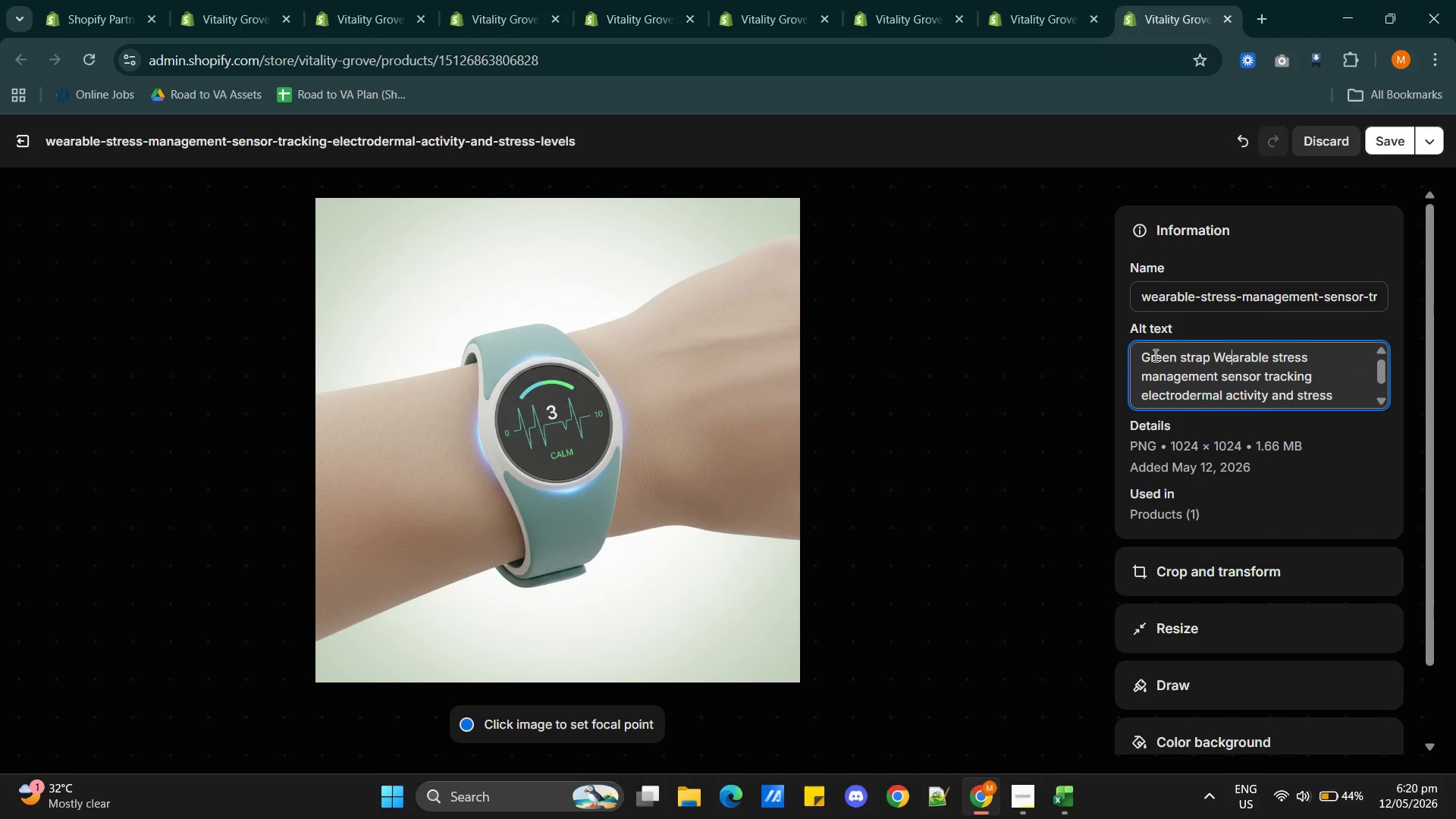 
key(ArrowRight)
 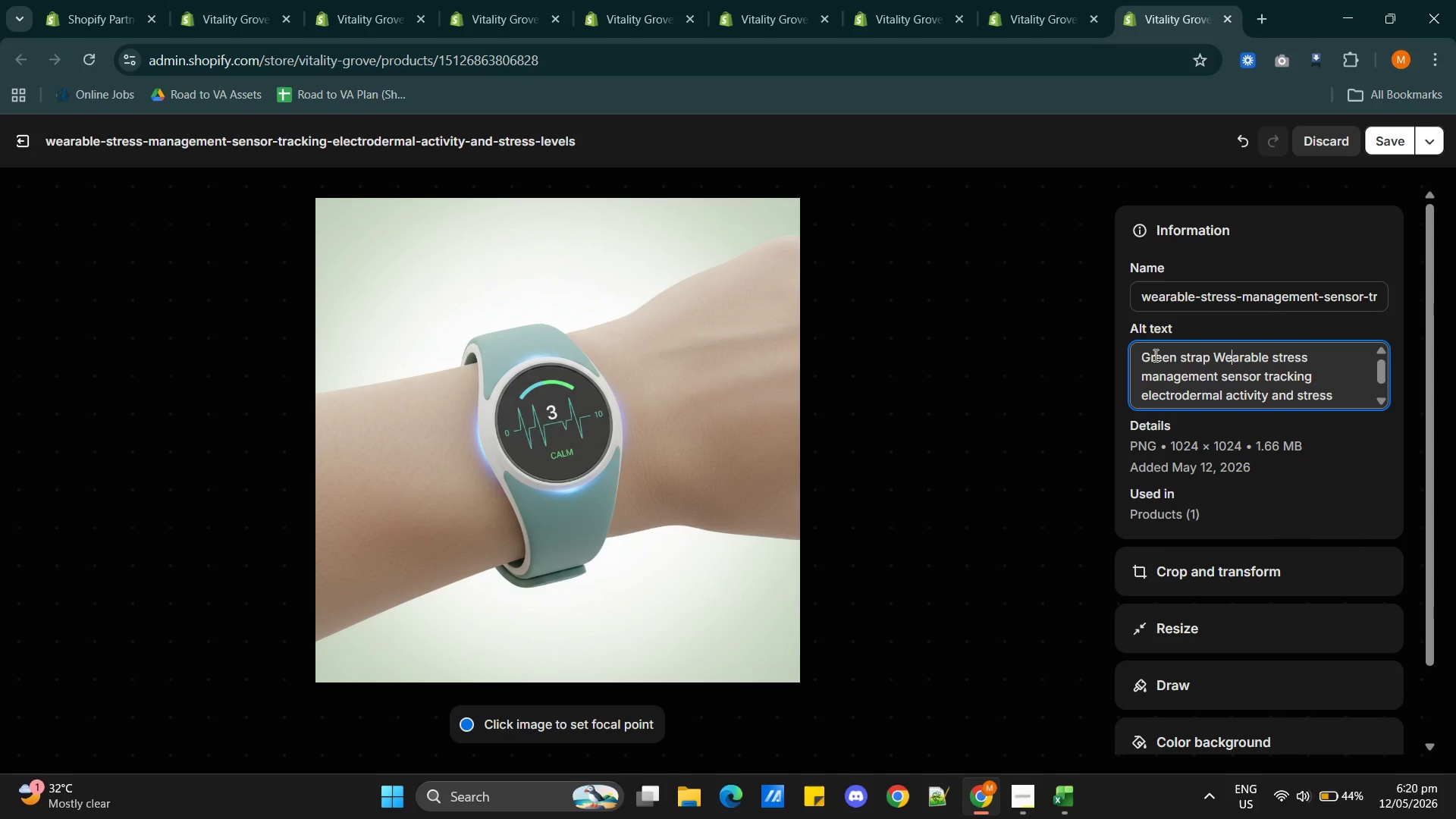 
key(ArrowLeft)
 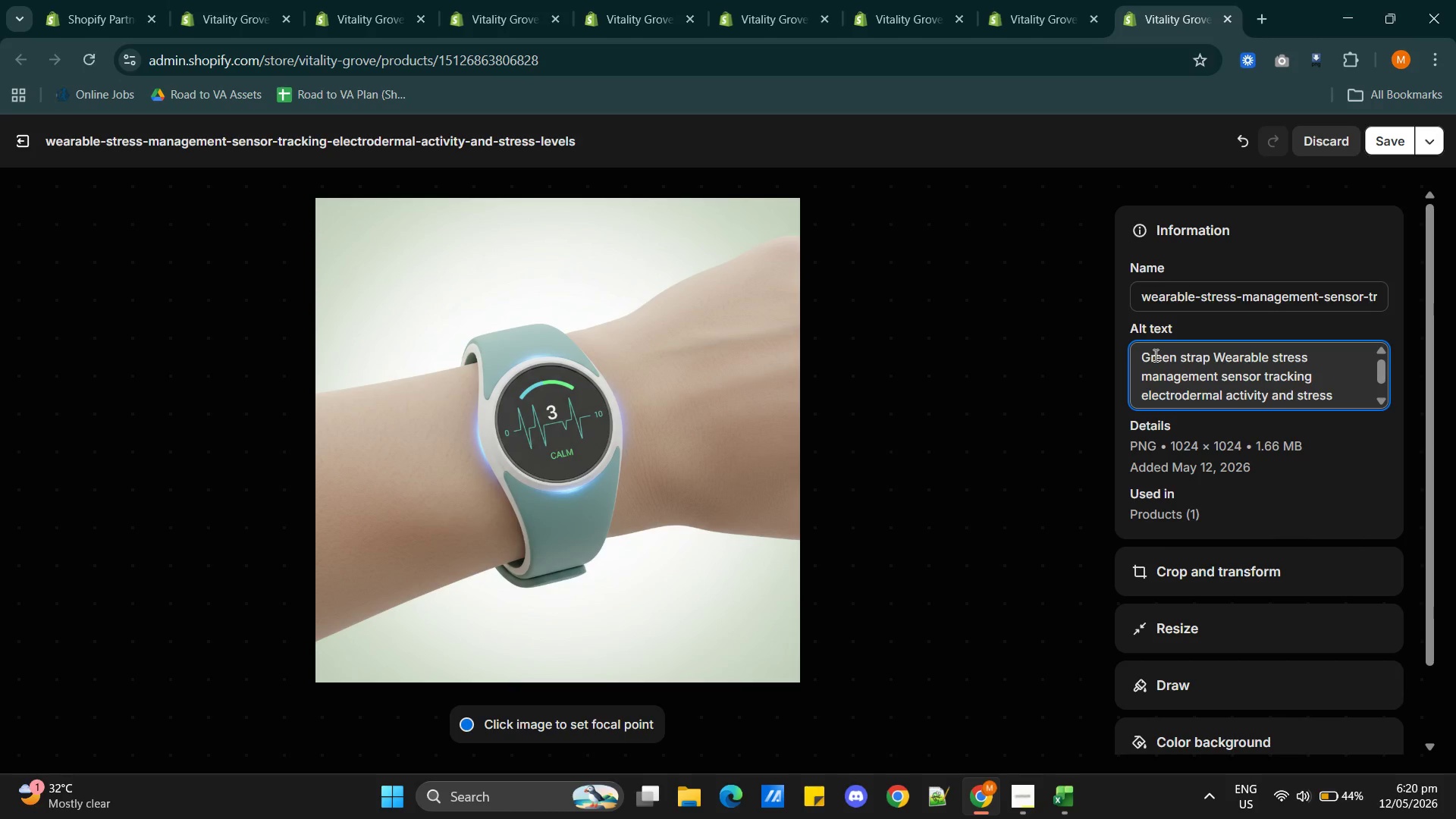 
key(Backspace)
 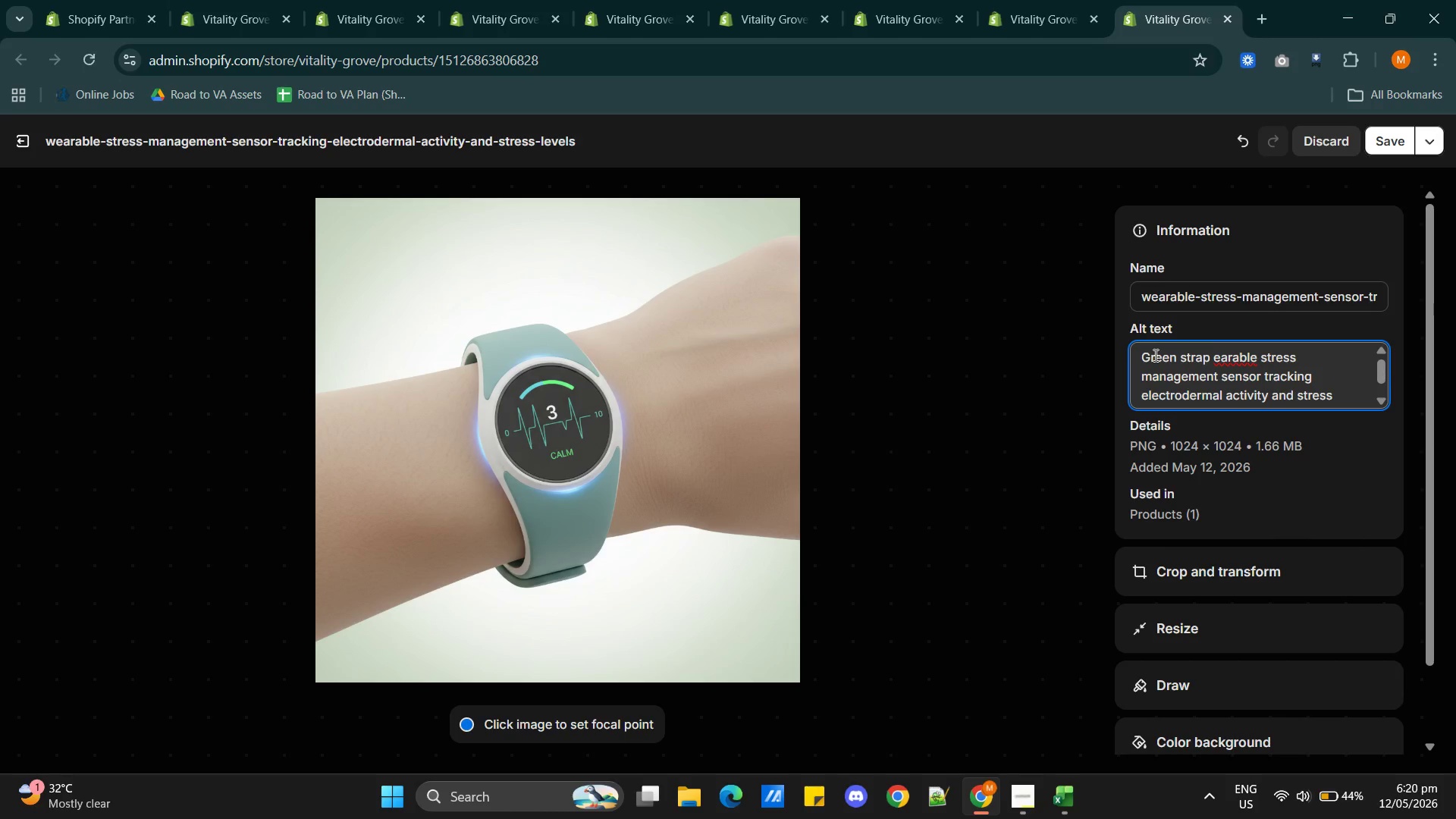 
key(W)
 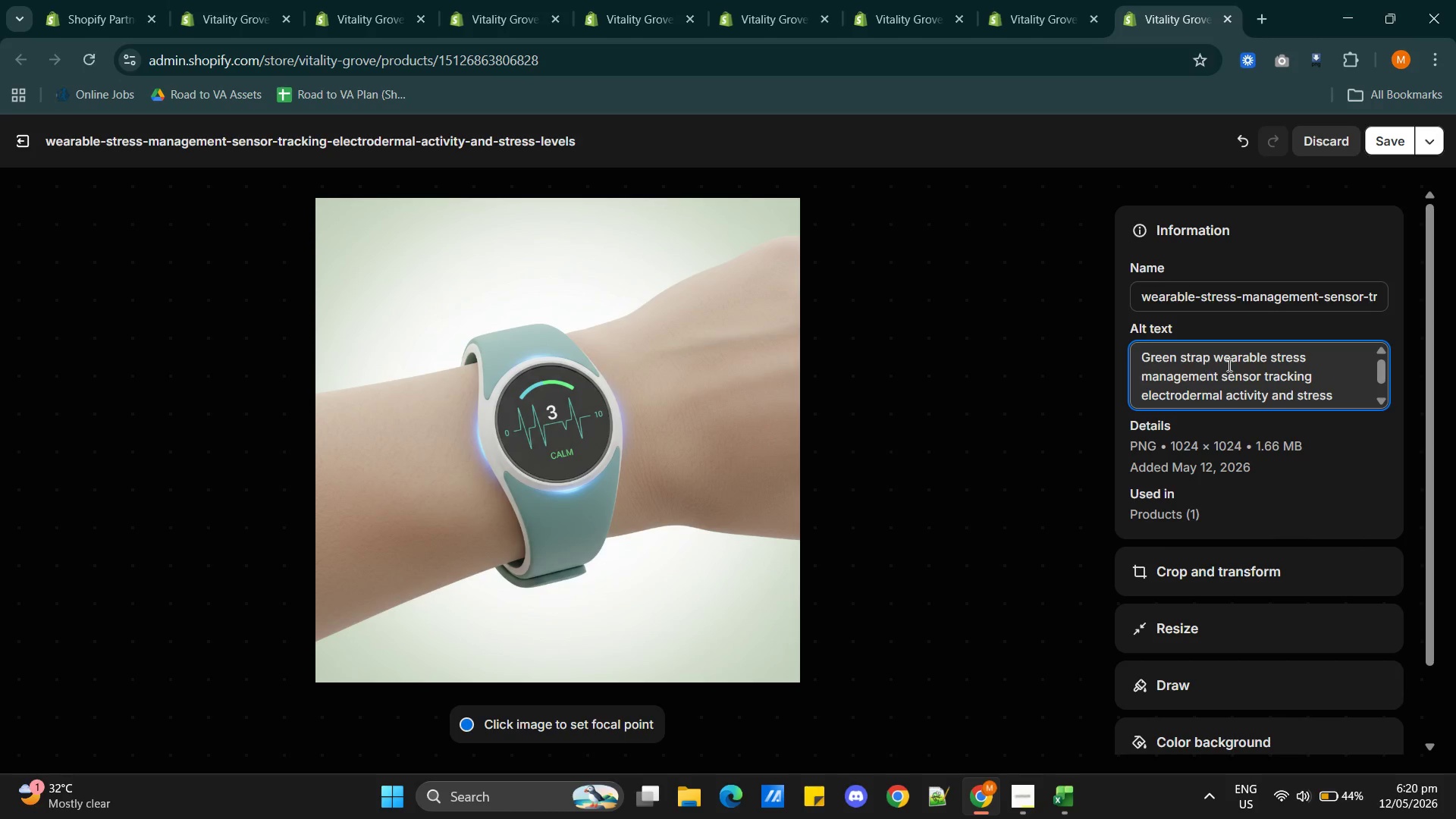 
left_click([1220, 384])
 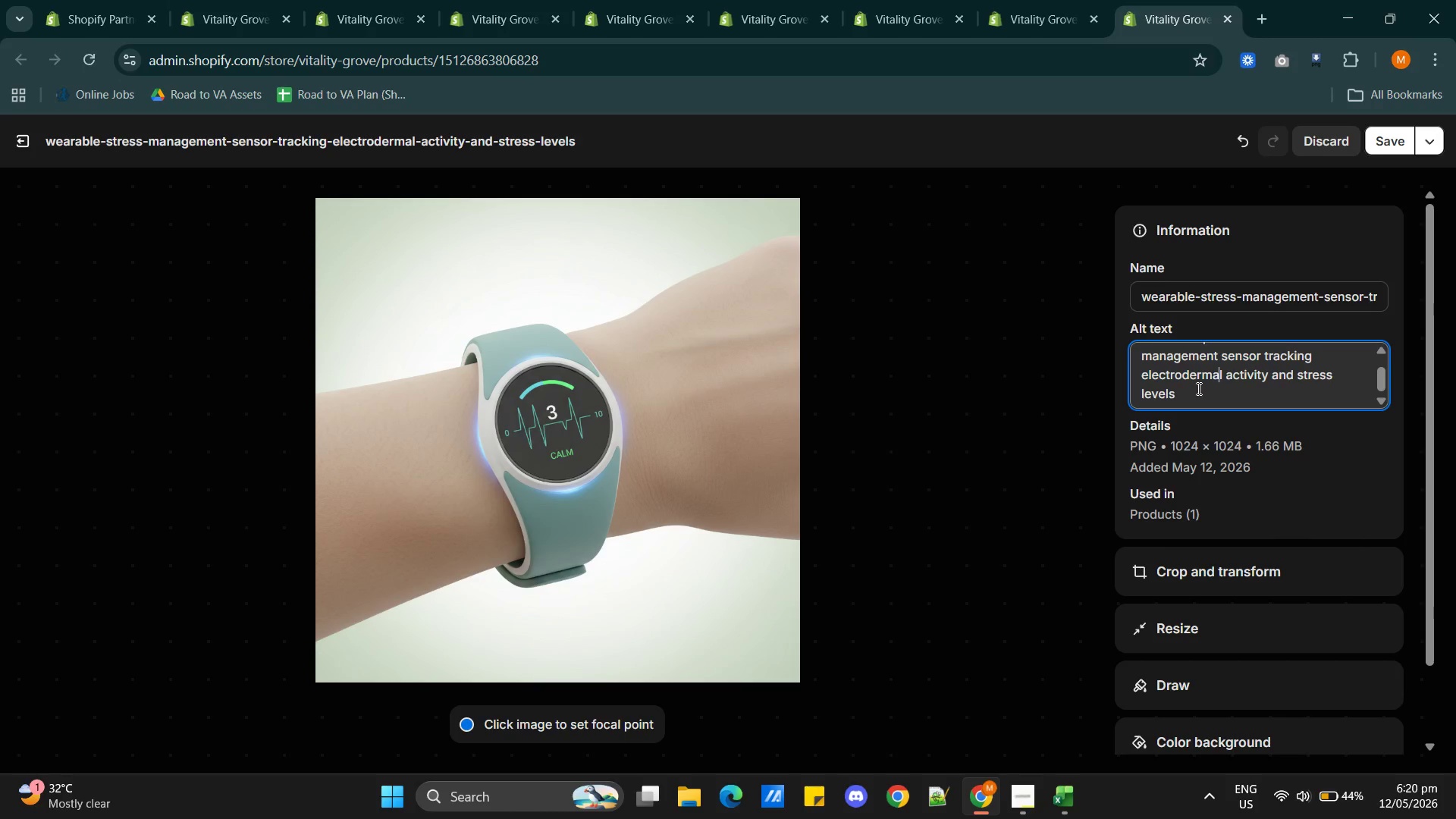 
scroll: coordinate [1262, 380], scroll_direction: down, amount: 4.0
 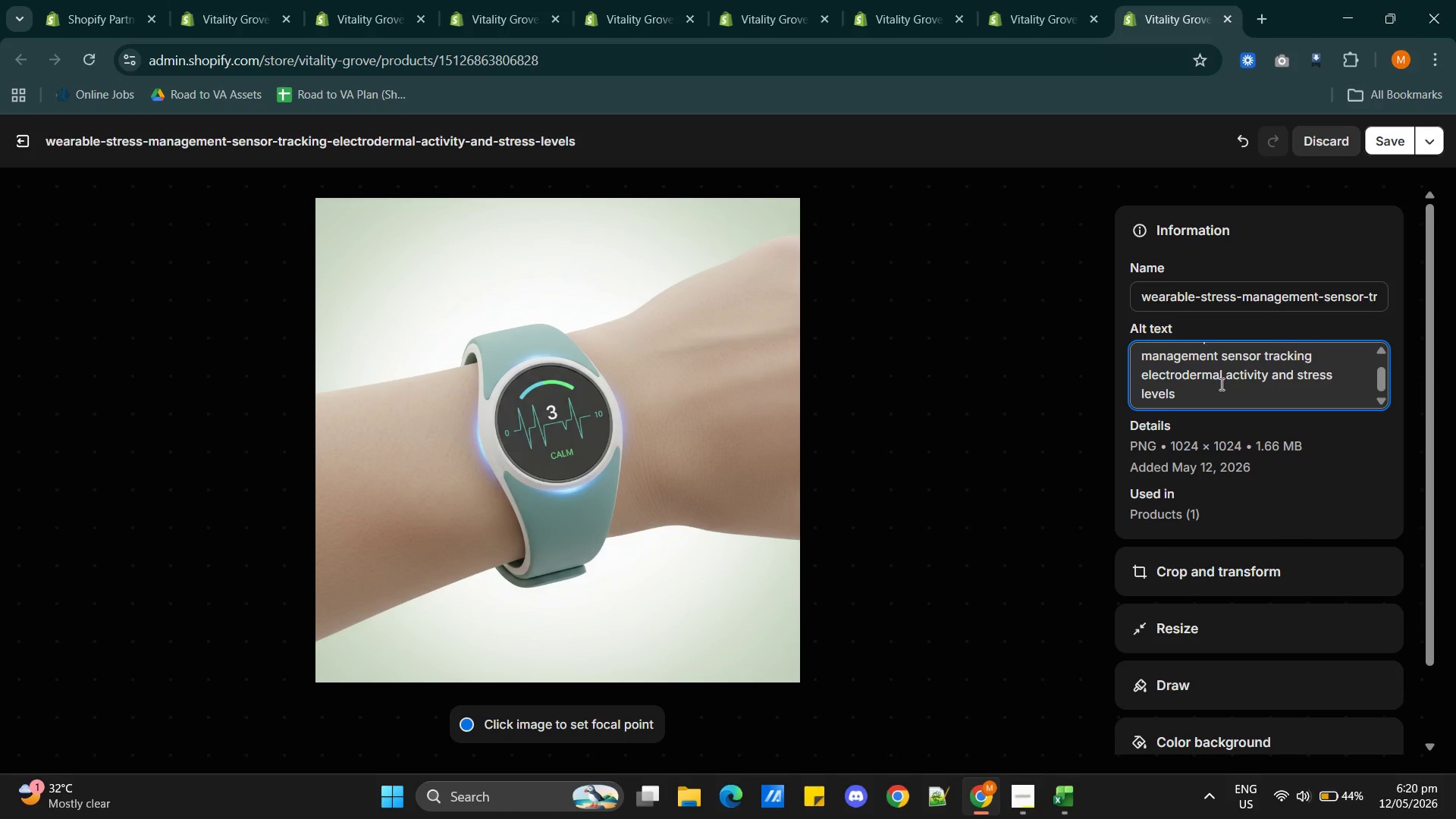 
left_click([1197, 388])
 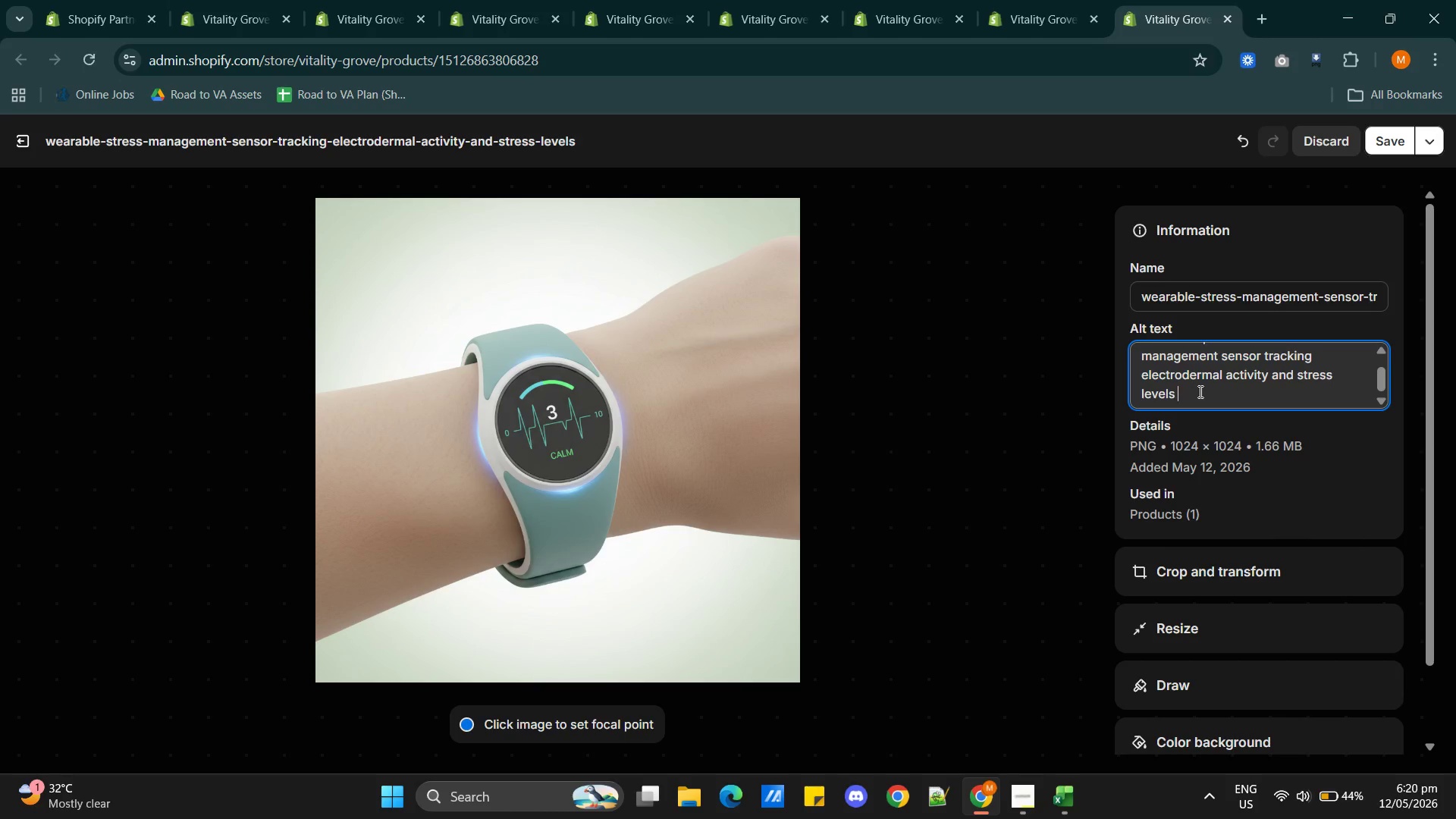 
type(on )
 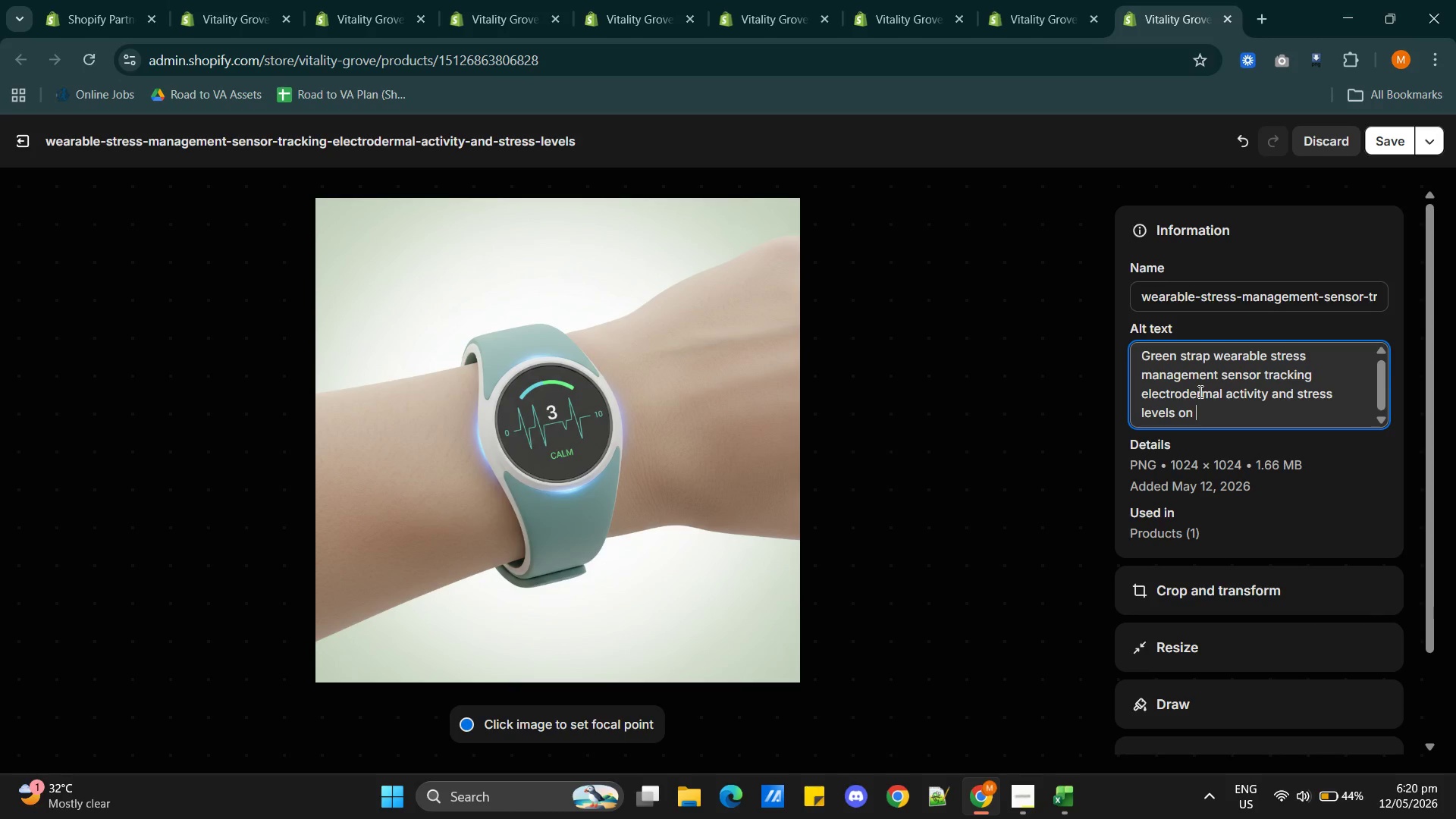 
type(hand)
key(Backspace)
key(Backspace)
key(Backspace)
key(Backspace)
type(wrist)
key(Backspace)
key(Backspace)
key(Backspace)
key(Backspace)
key(Backspace)
type(had)
key(Backspace)
type(nd)
 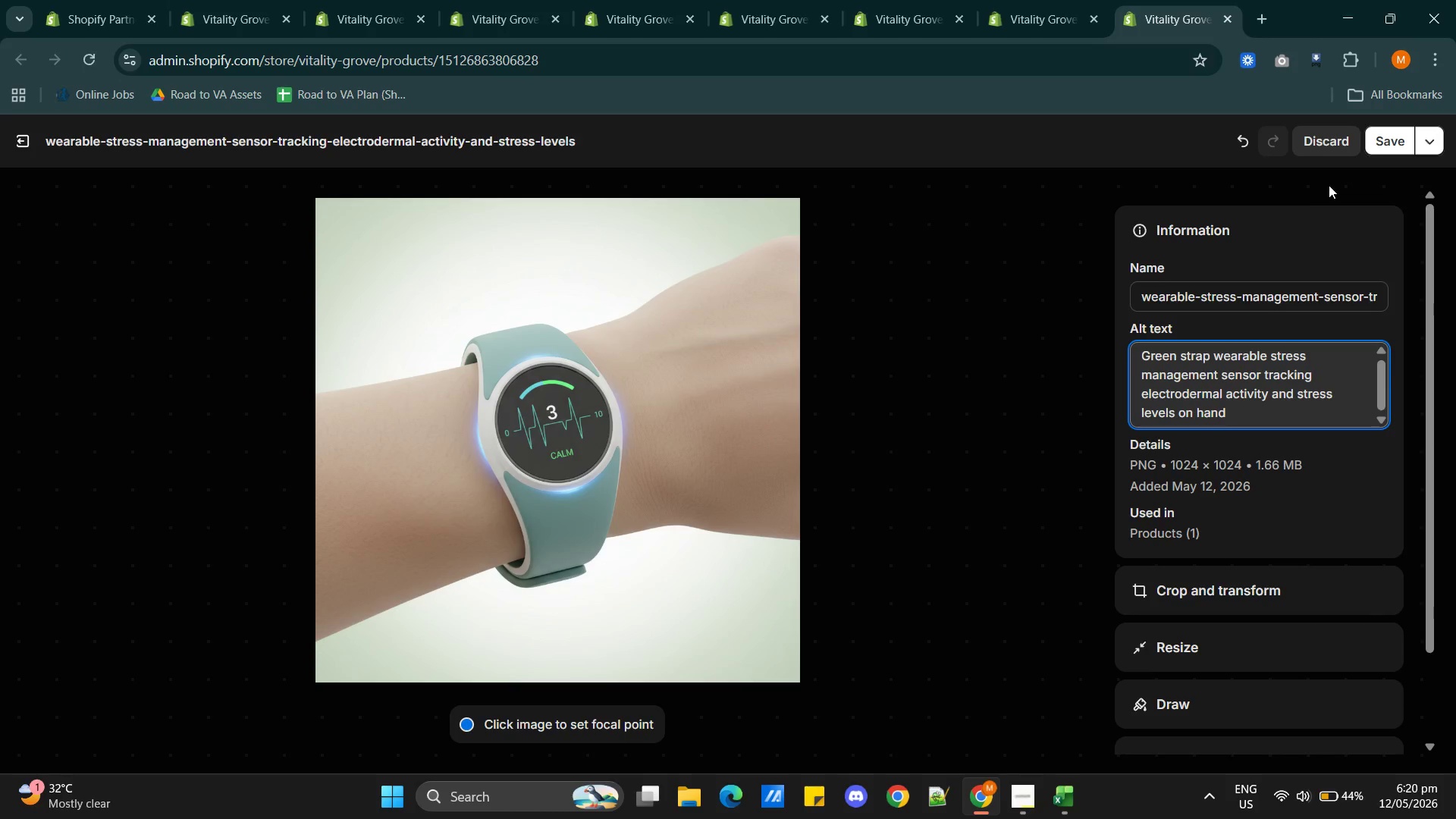 
left_click([1379, 146])
 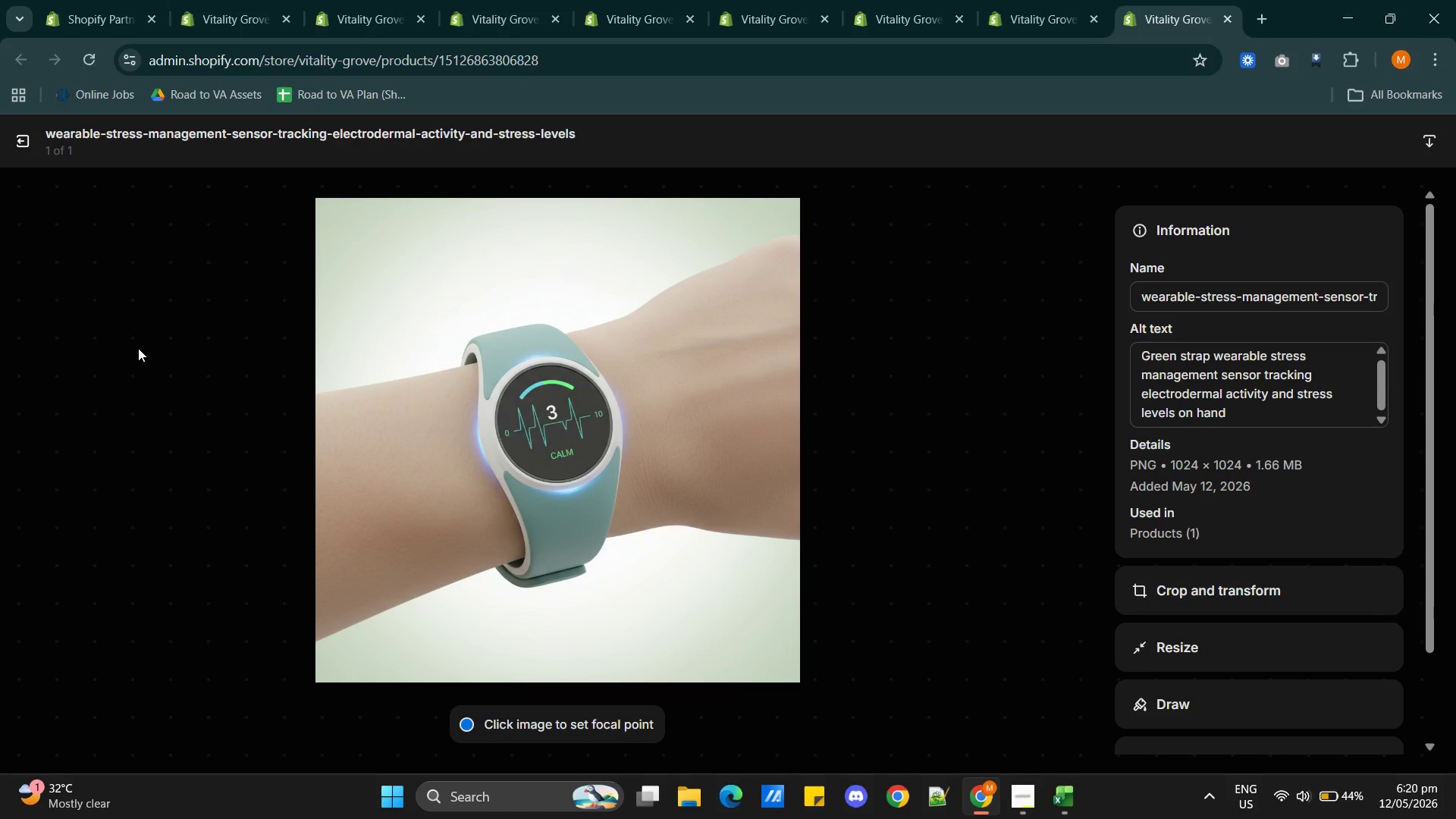 
scroll: coordinate [1069, 640], scroll_direction: down, amount: 1.0
 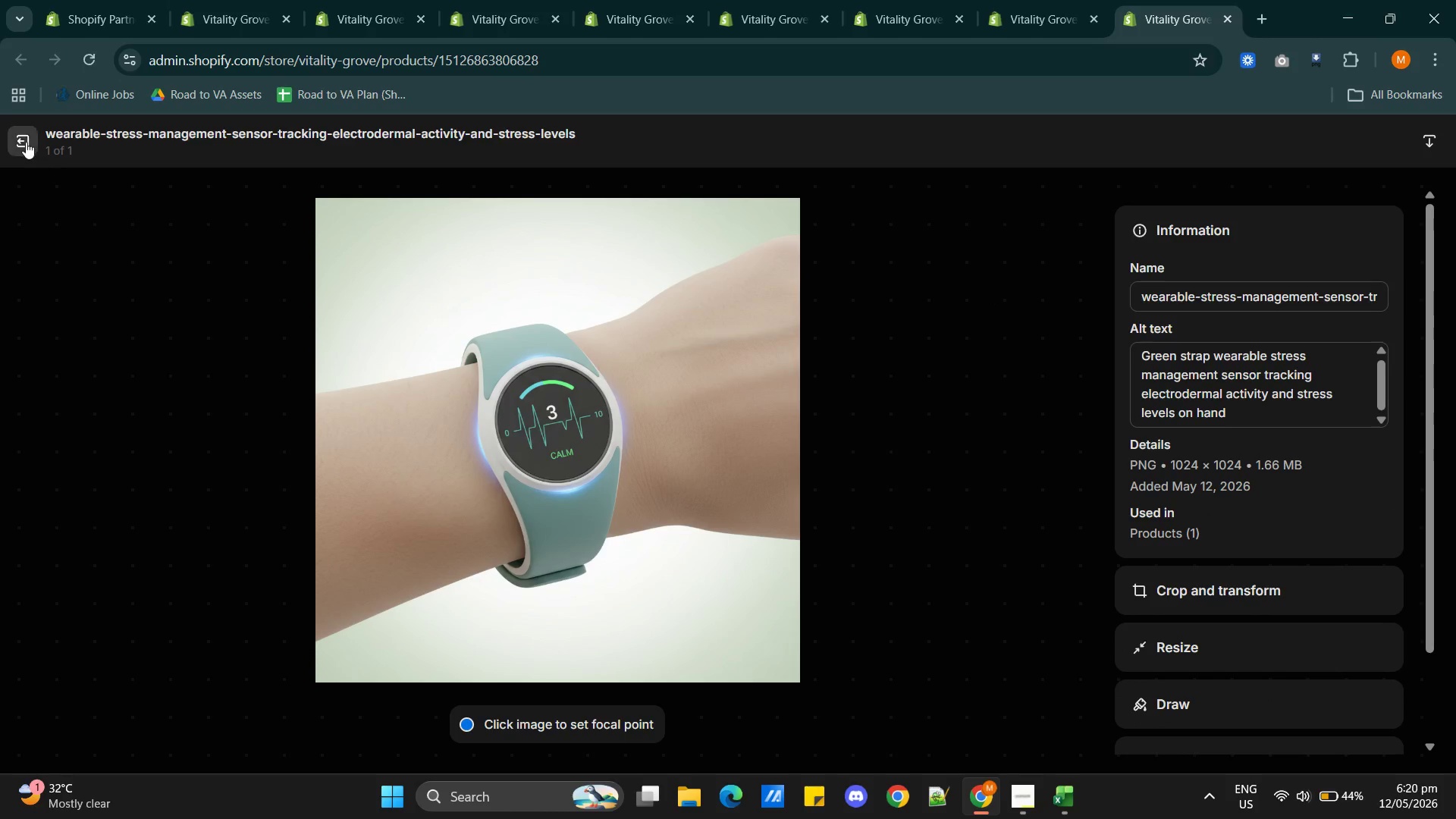 
left_click([25, 141])
 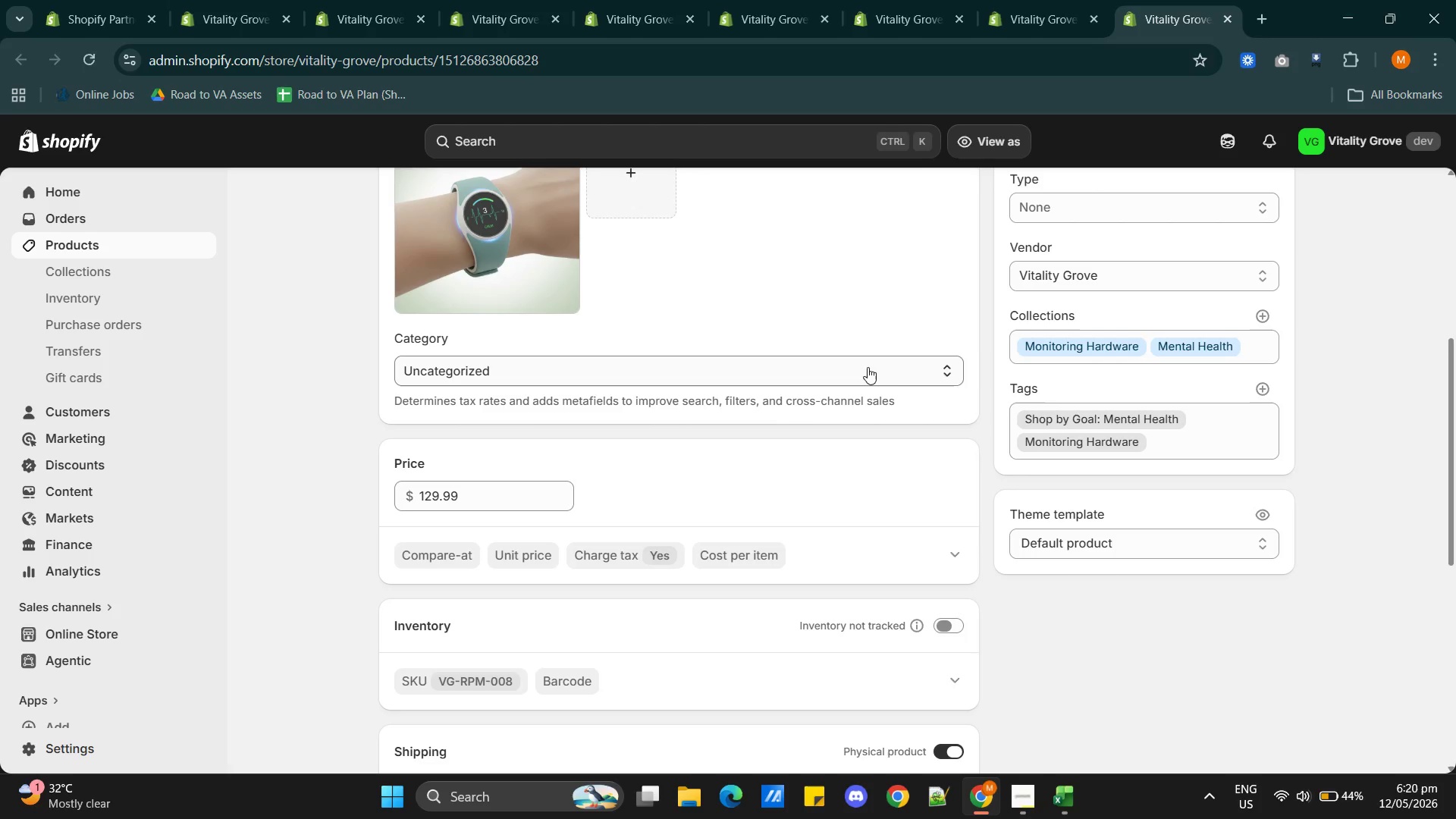 
scroll: coordinate [1078, 411], scroll_direction: up, amount: 4.0
 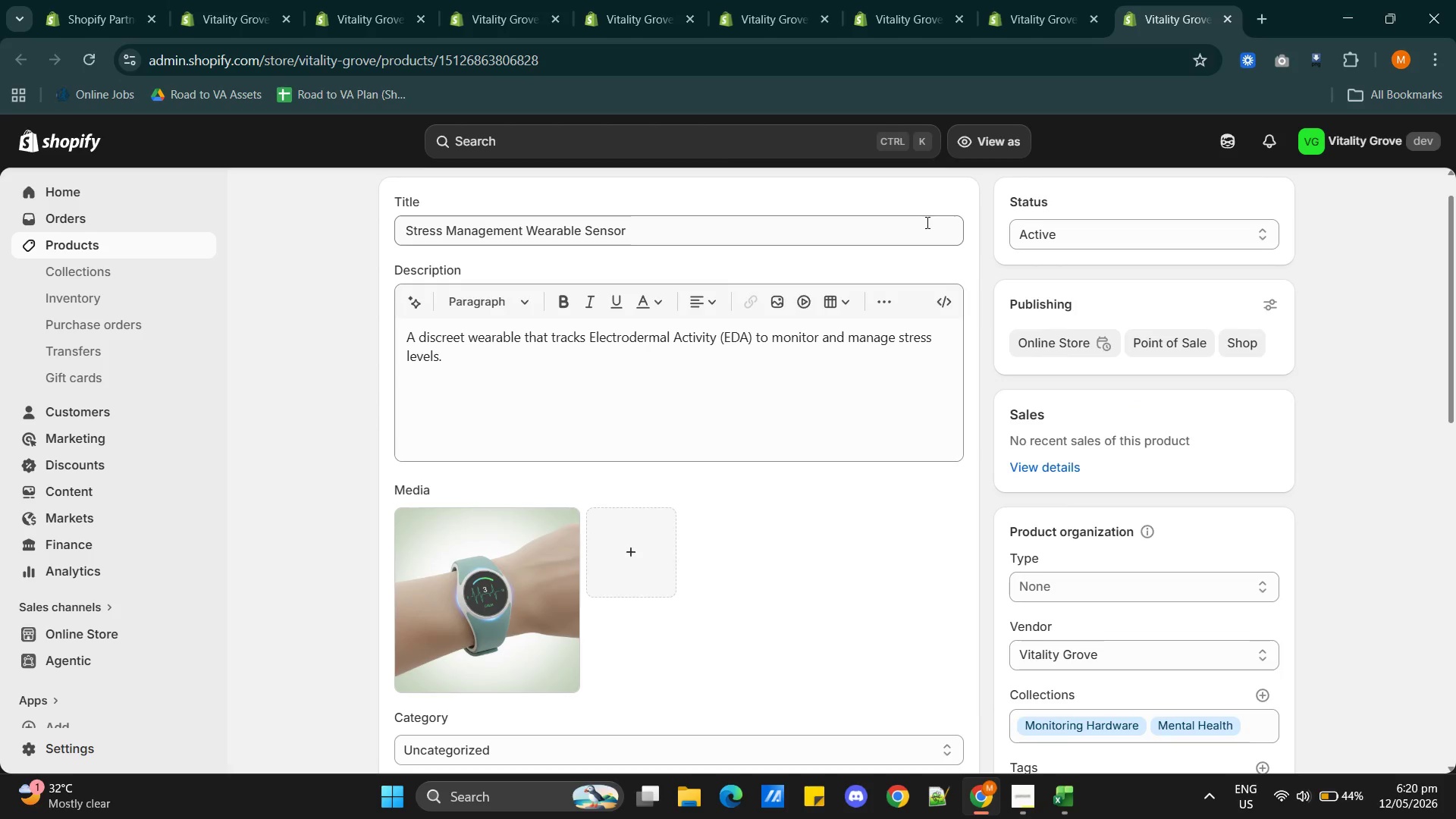 
scroll: coordinate [979, 302], scroll_direction: down, amount: 14.0
 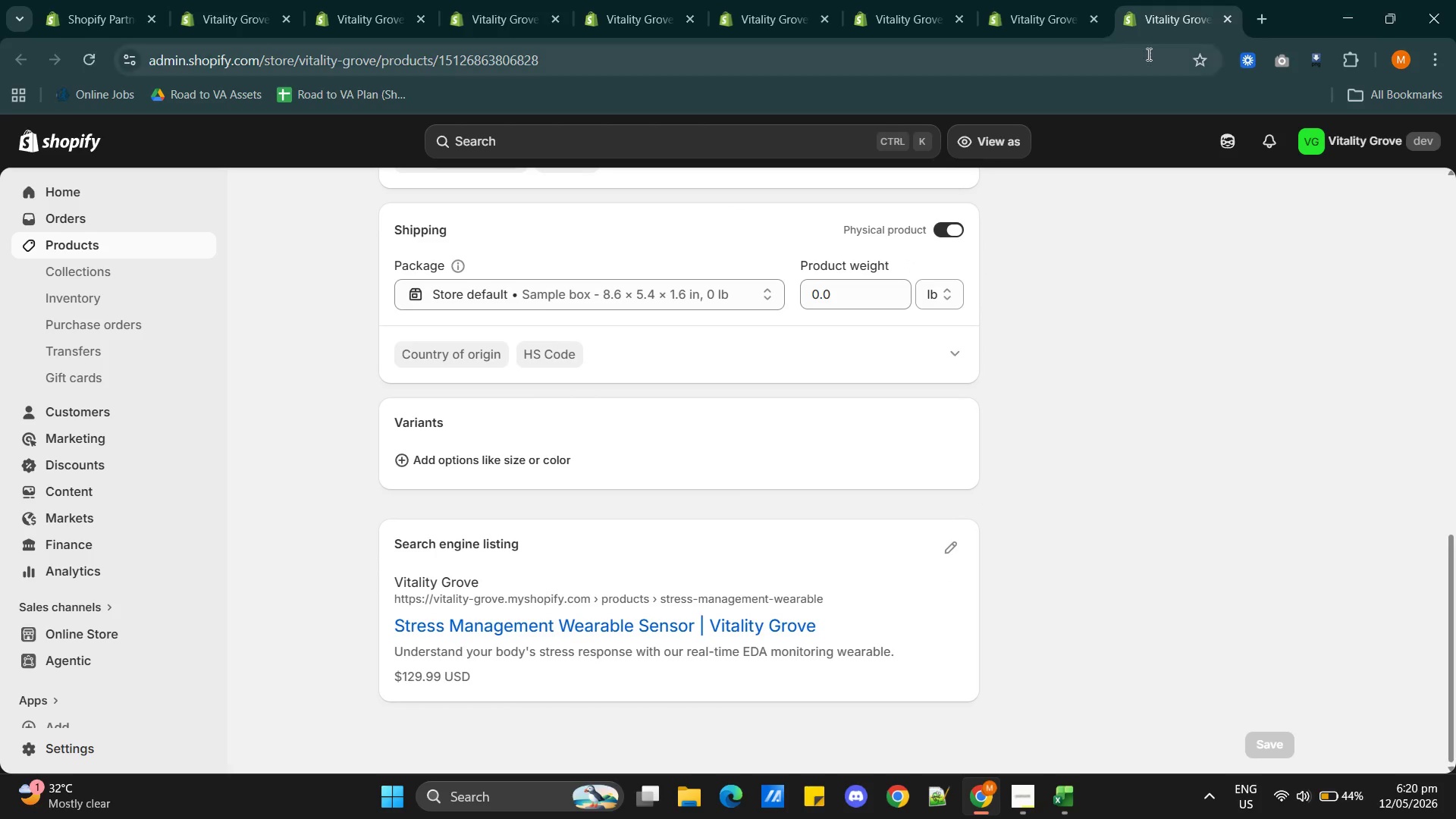 
left_click_drag(start_coordinate=[1178, 17], to_coordinate=[651, 0])
 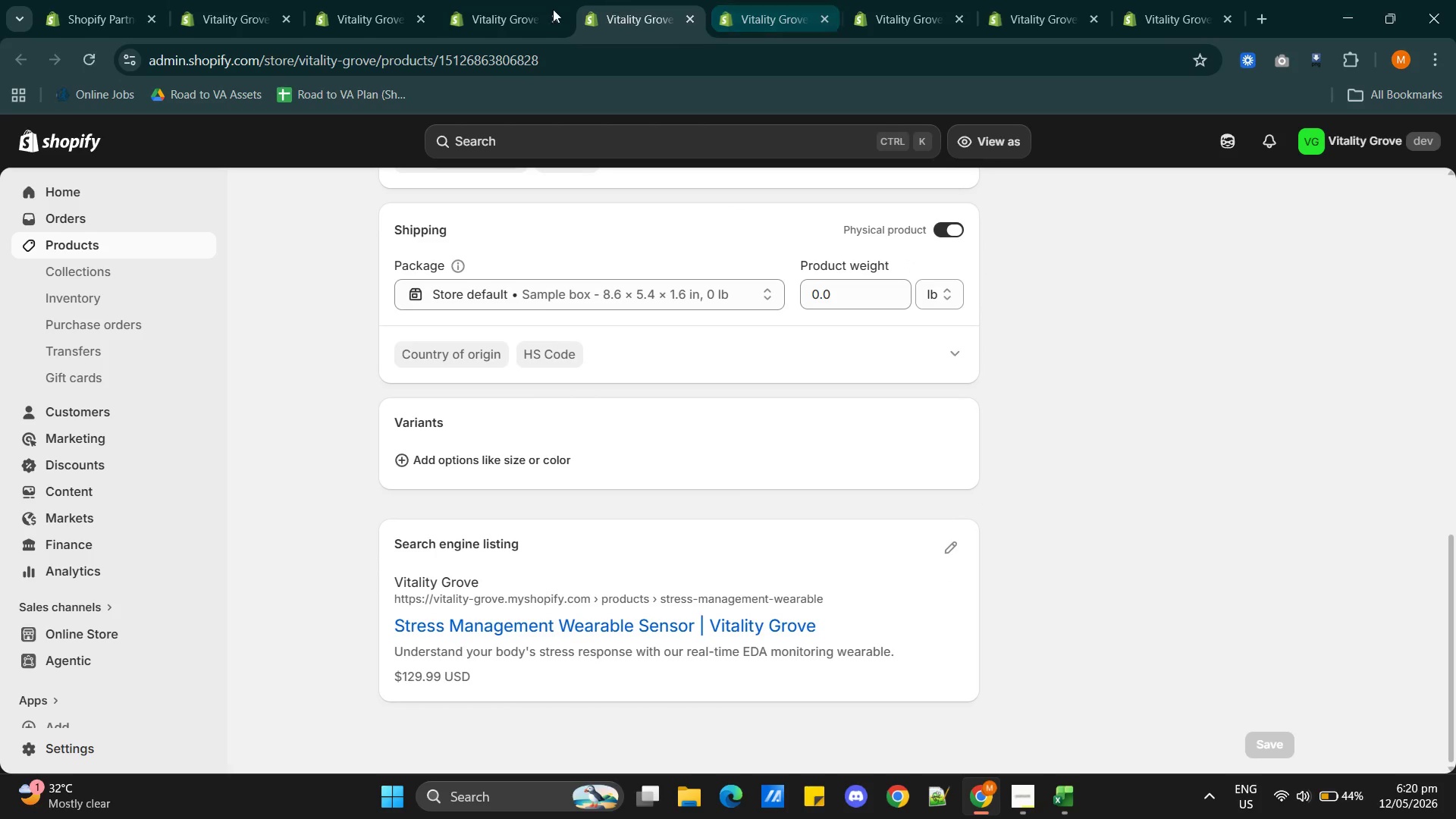 
left_click([470, 14])
 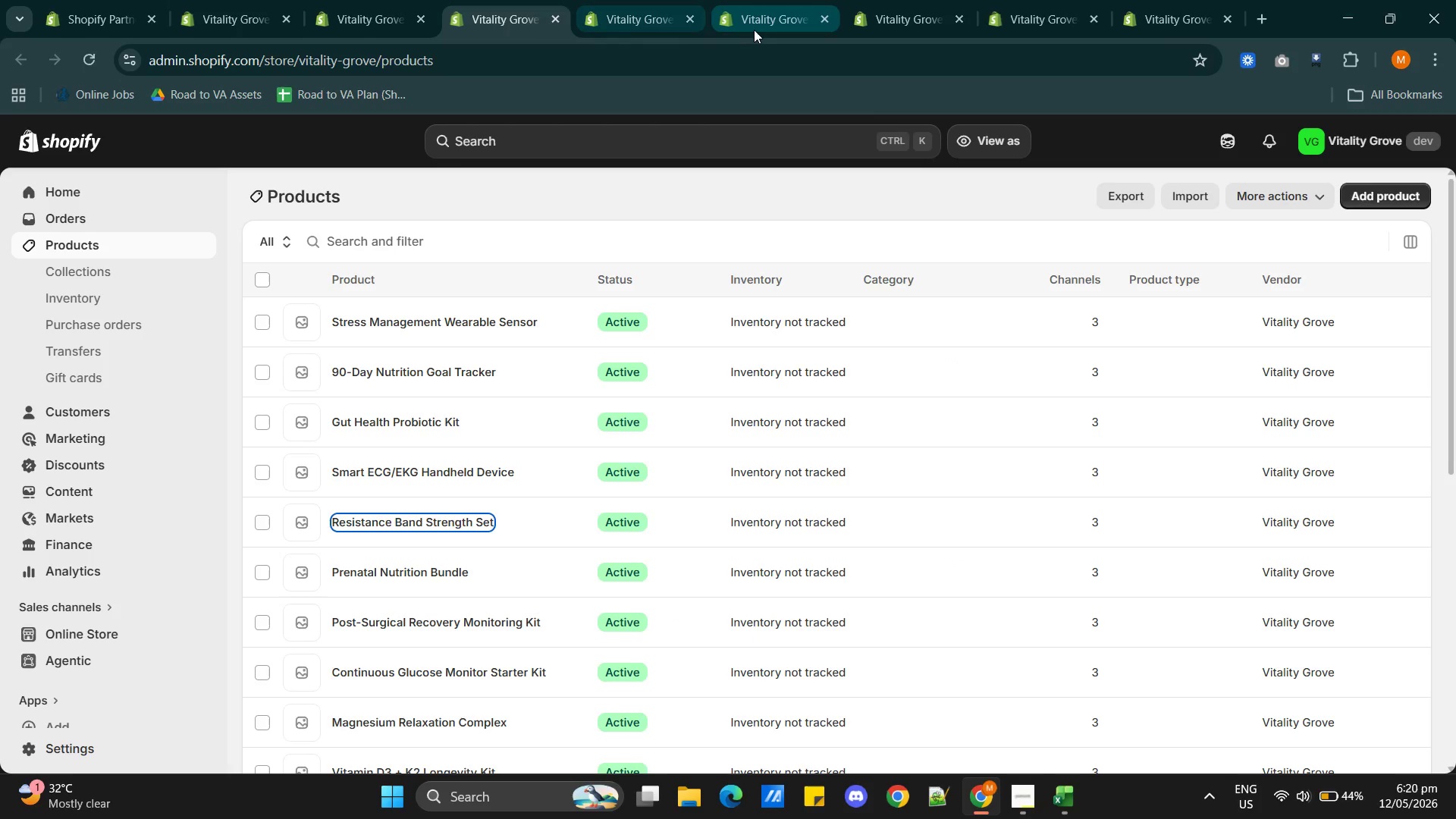 
left_click([762, 28])
 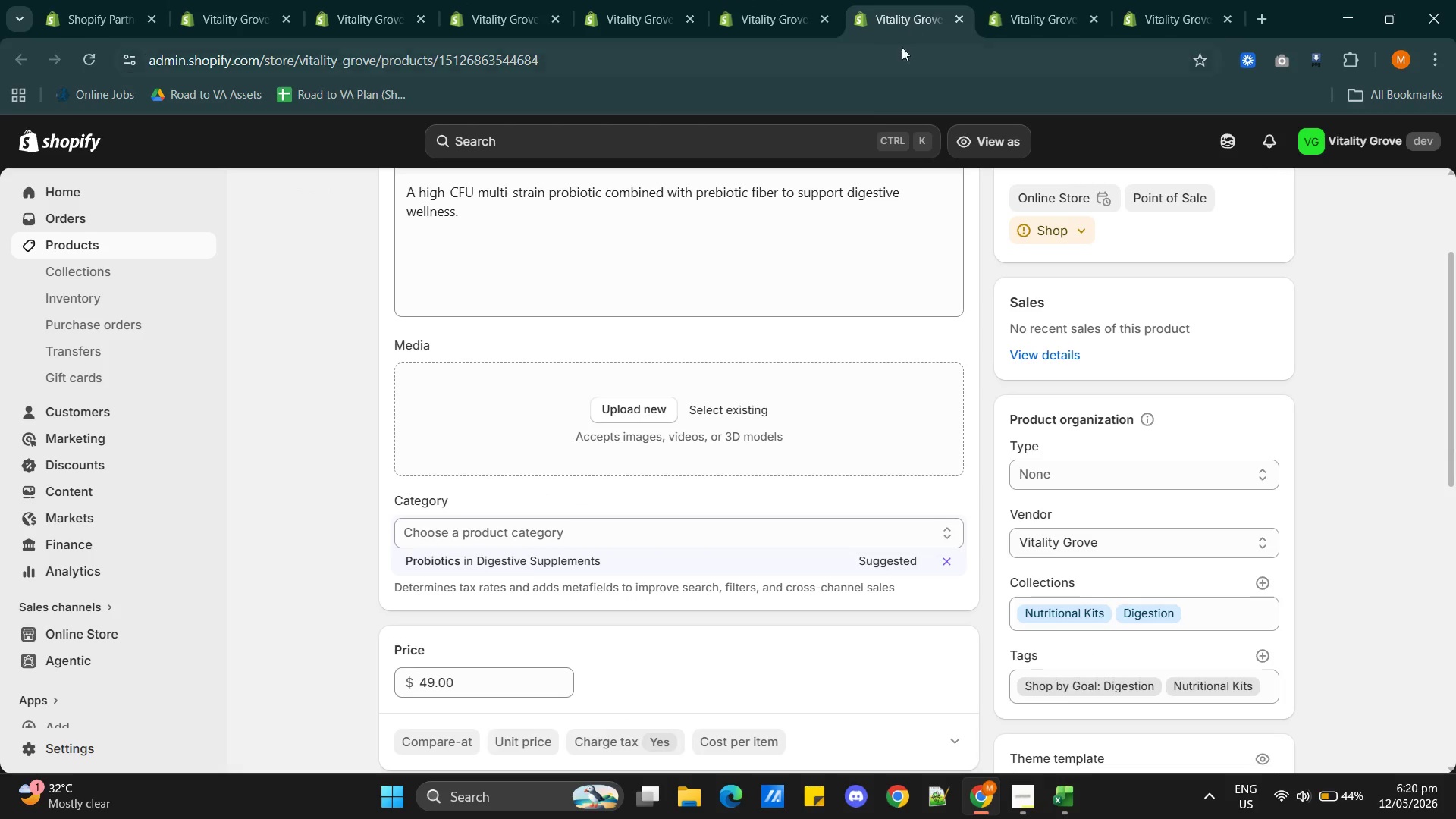 
left_click([773, 14])
 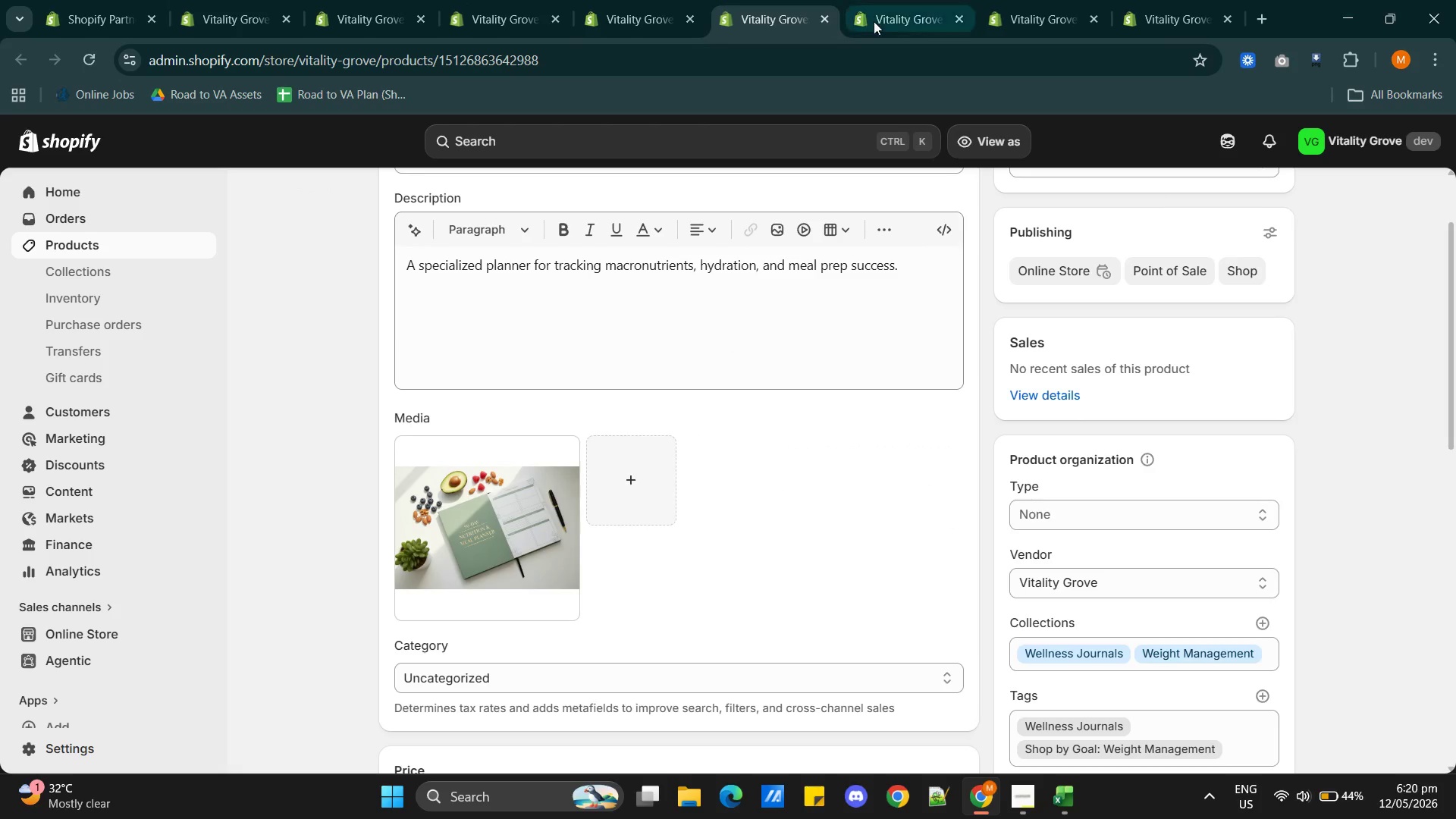 
left_click([878, 21])
 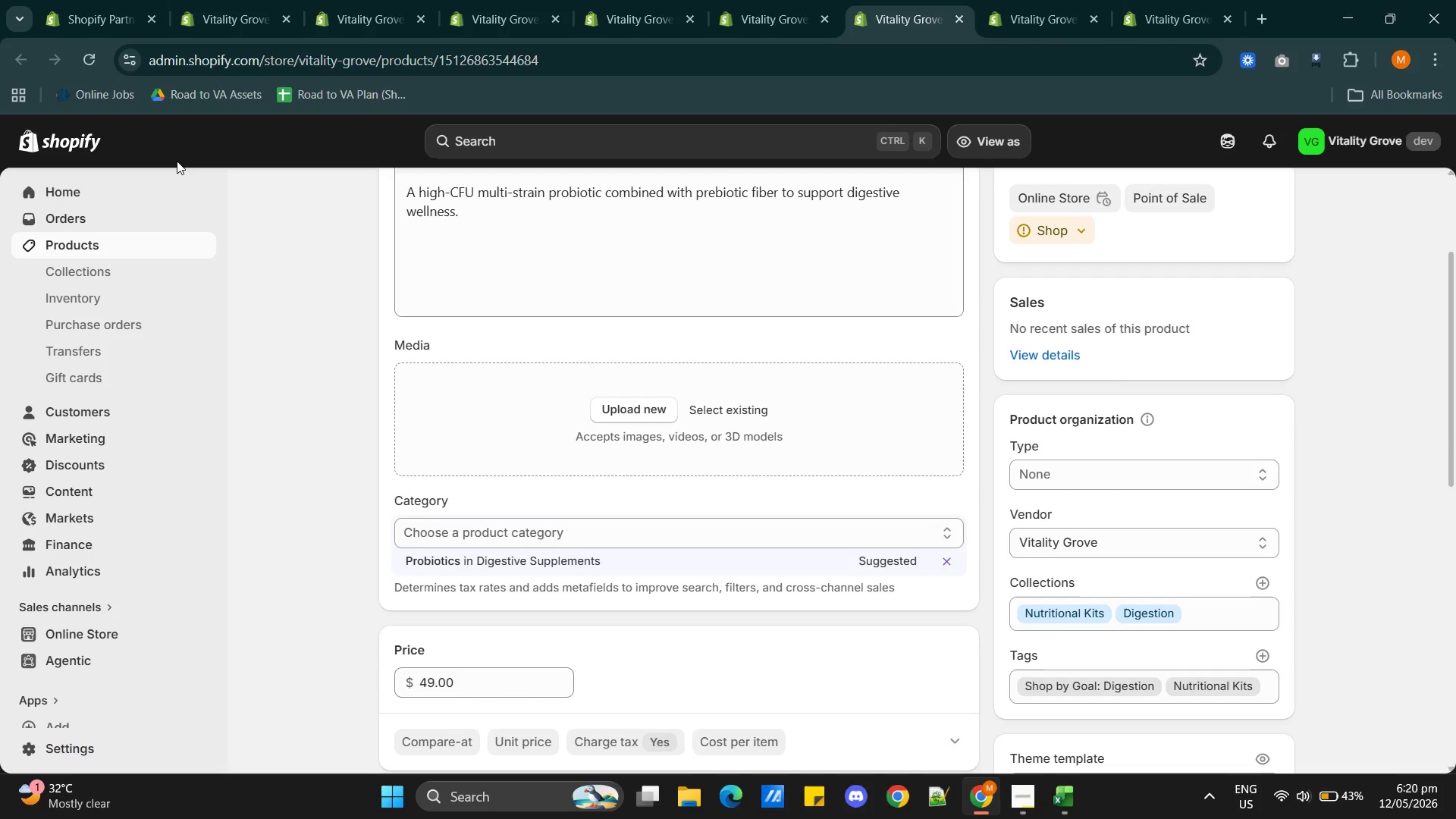 
wait(9.66)
 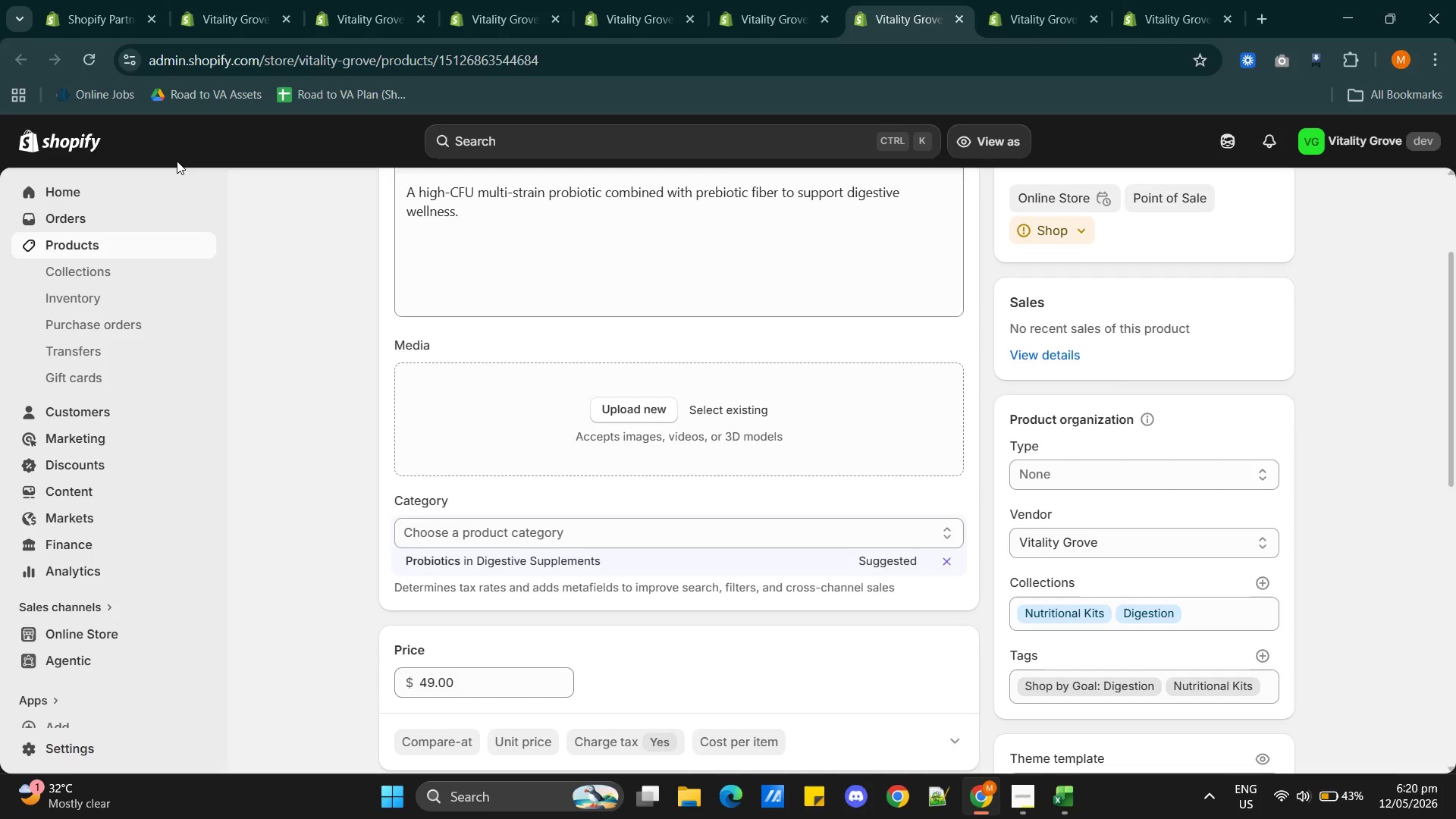 
left_click([711, 414])
 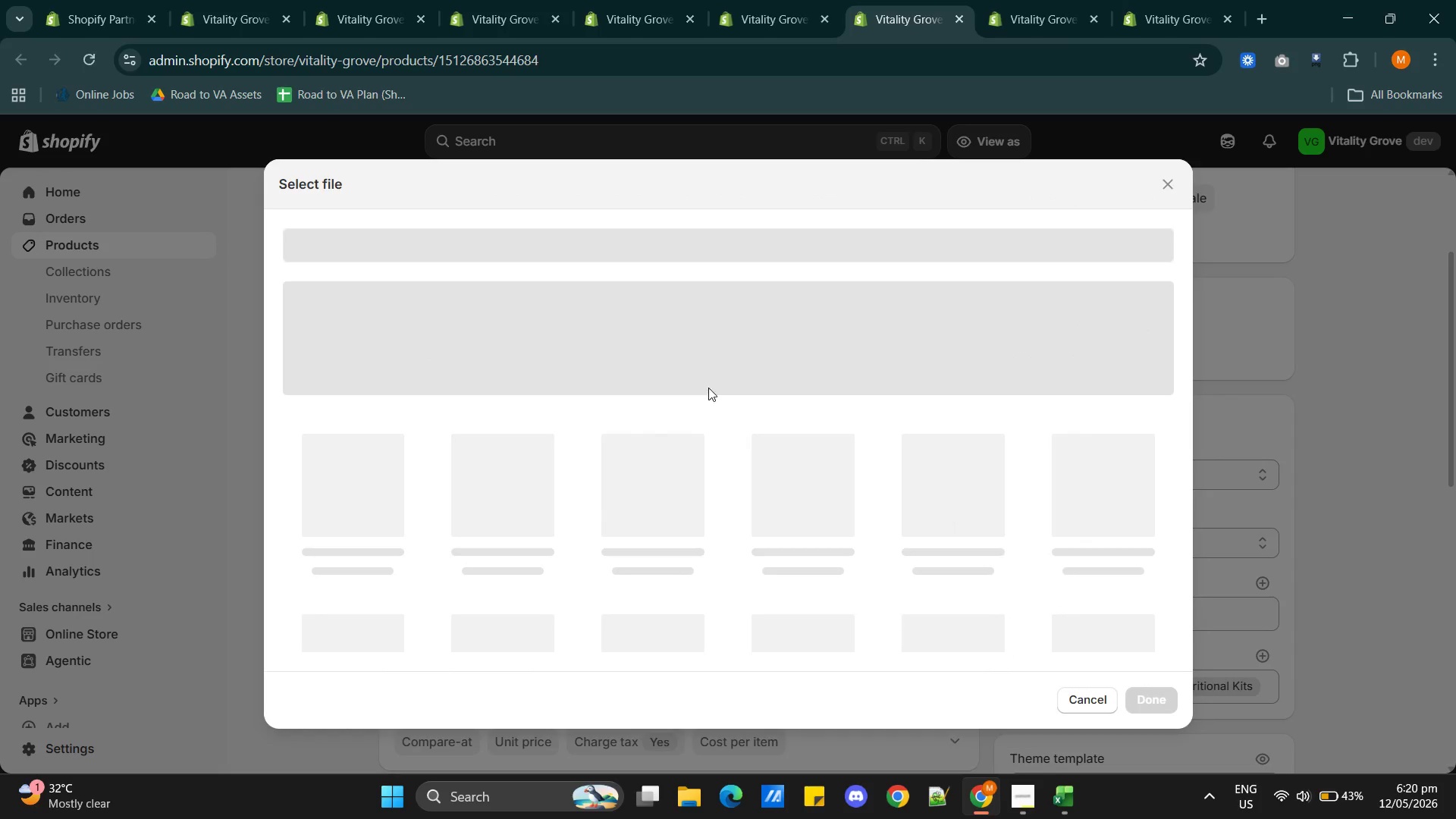 
mouse_move([686, 366])
 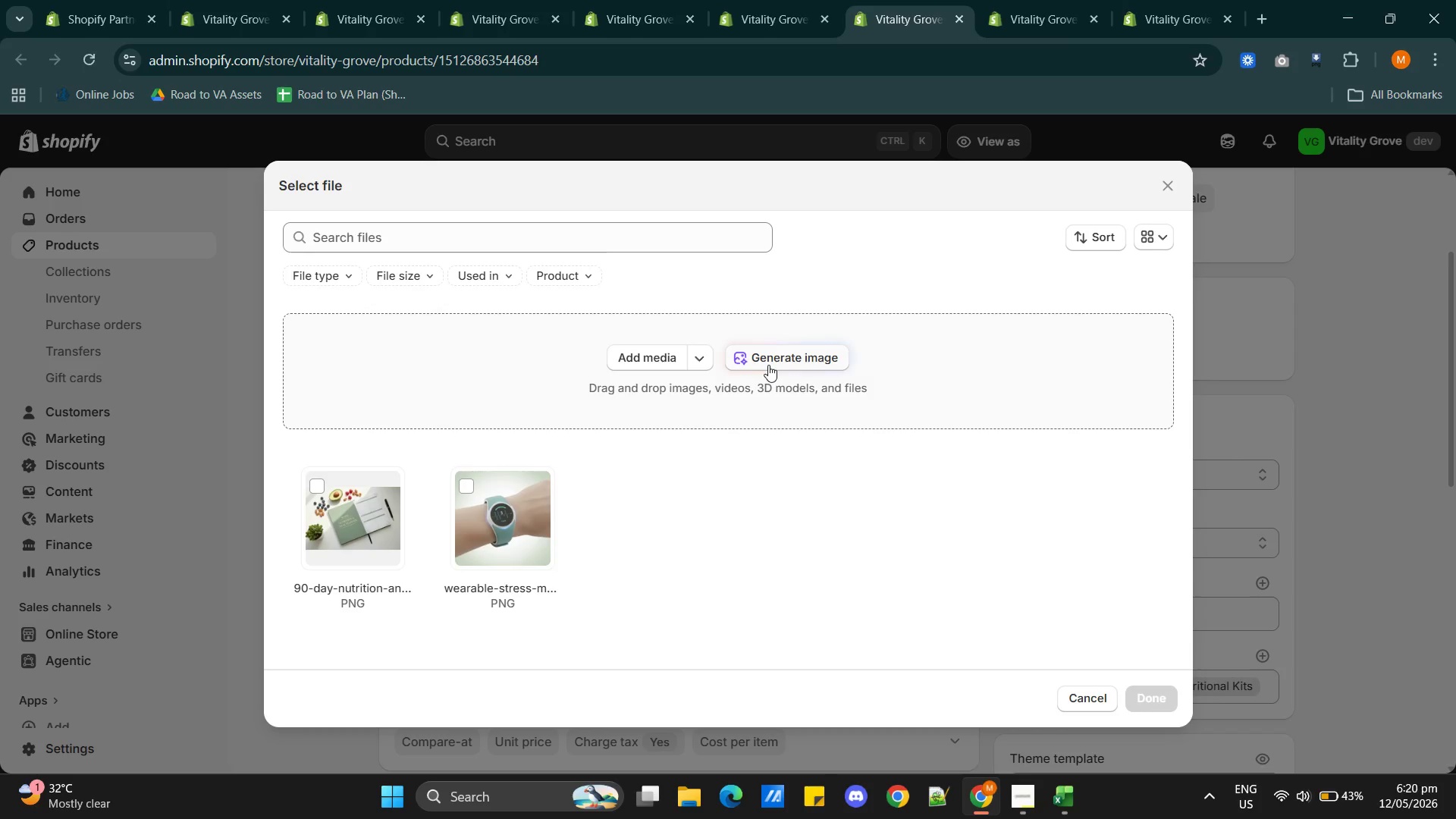 
left_click([768, 365])
 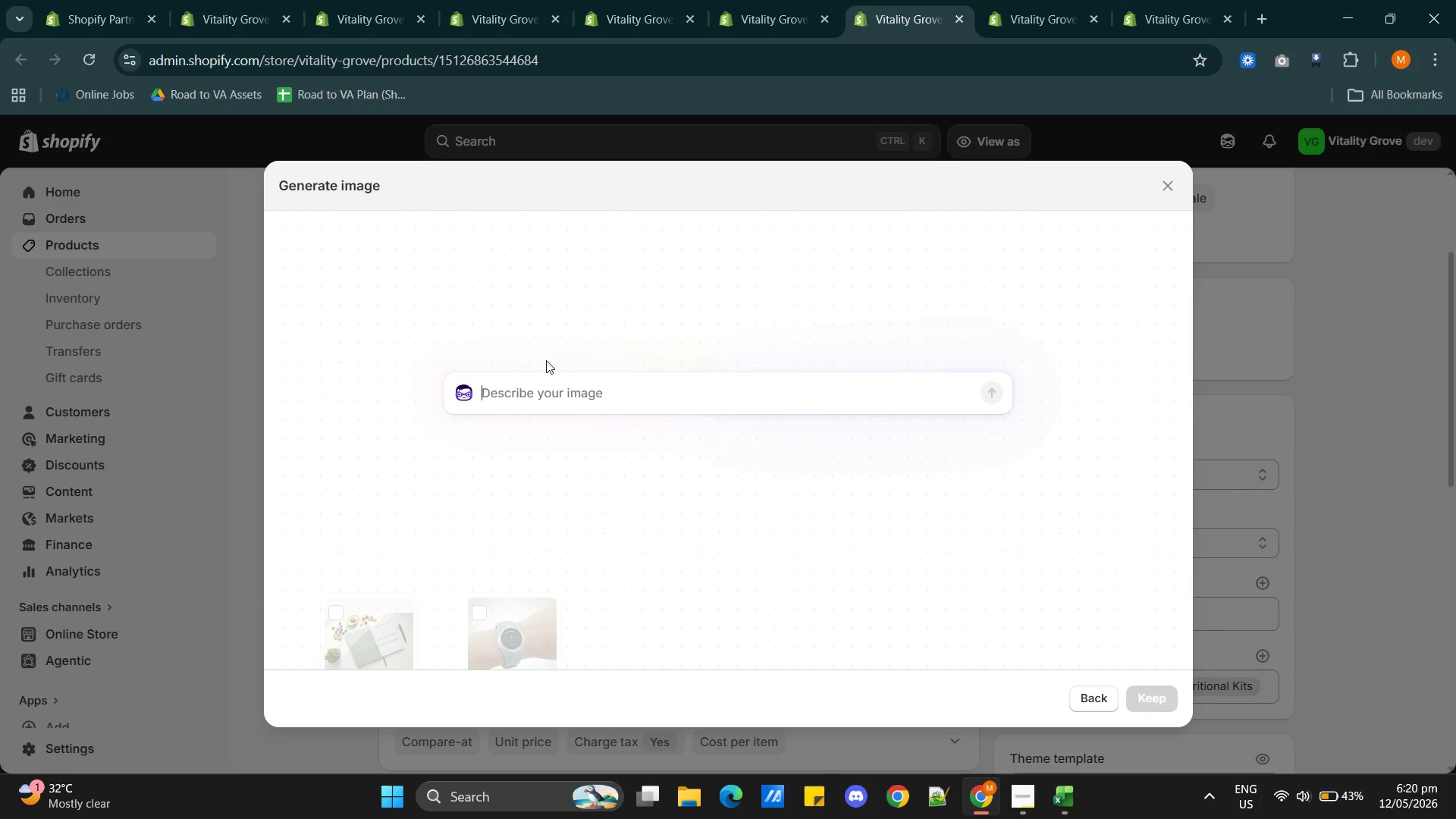 
left_click([557, 383])
 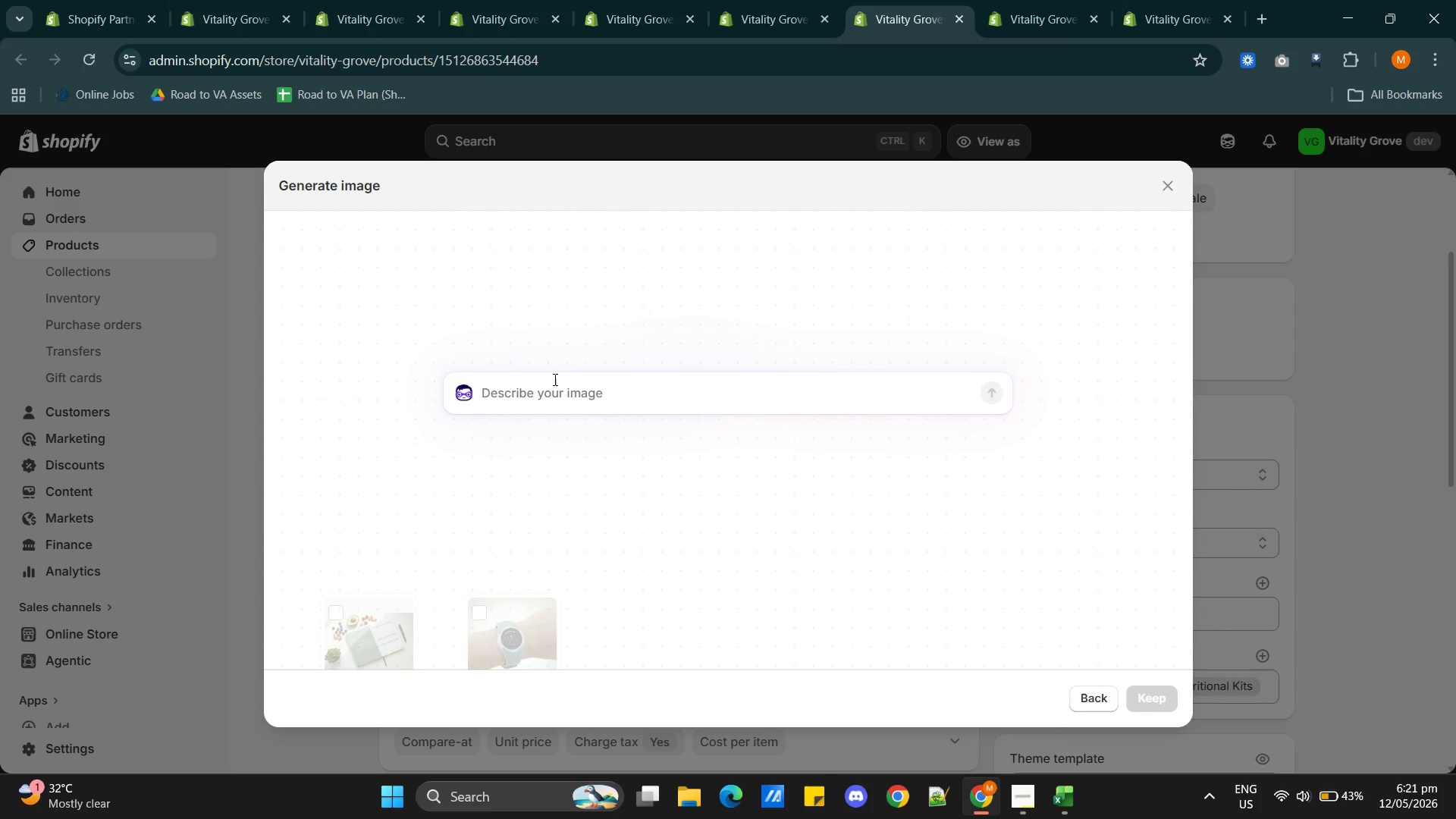 
type(Gut health probiotic and prebiotic supplement kit for digestive wek)
key(Backspace)
type(llness)
 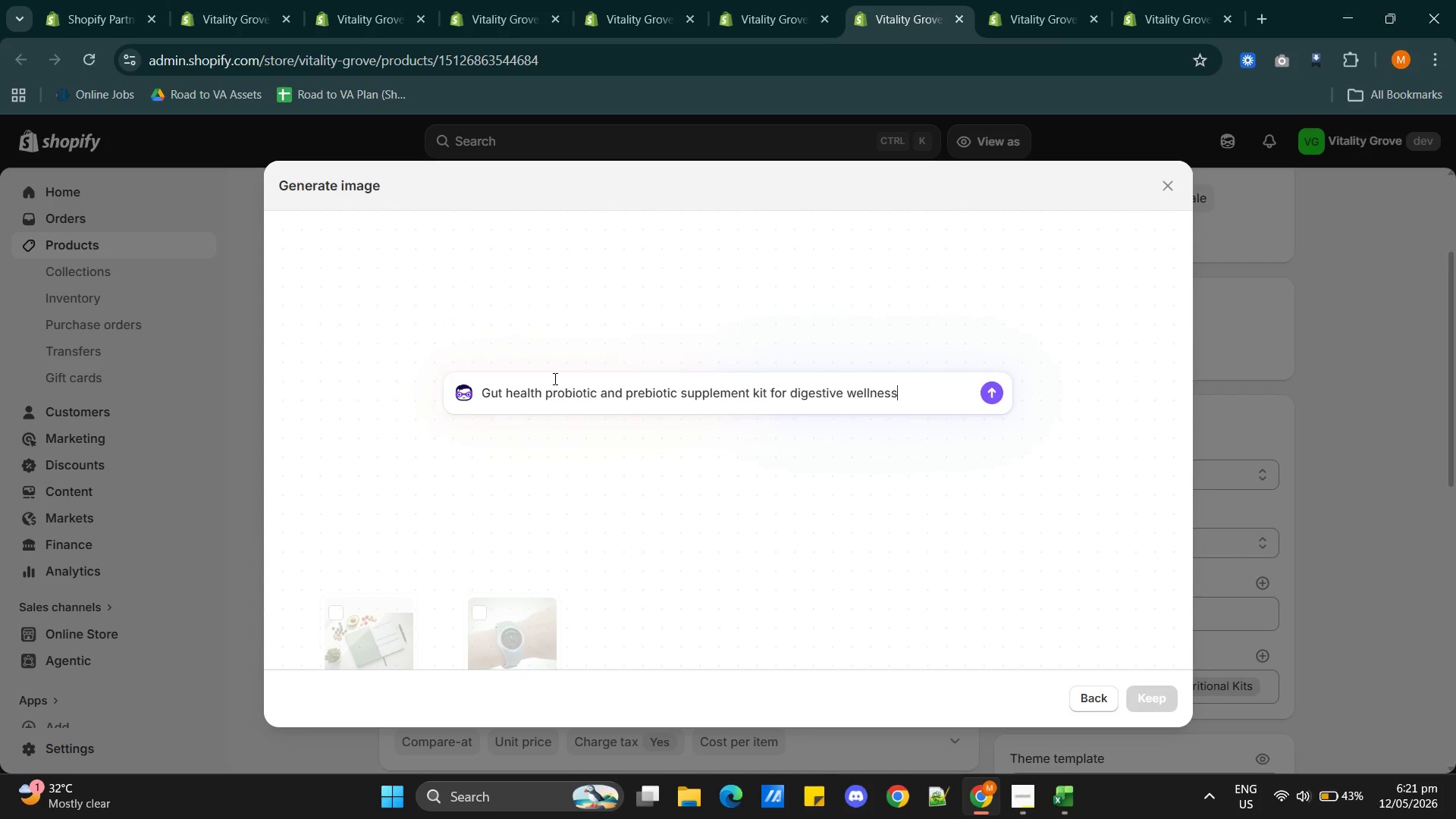 
key(Enter)
 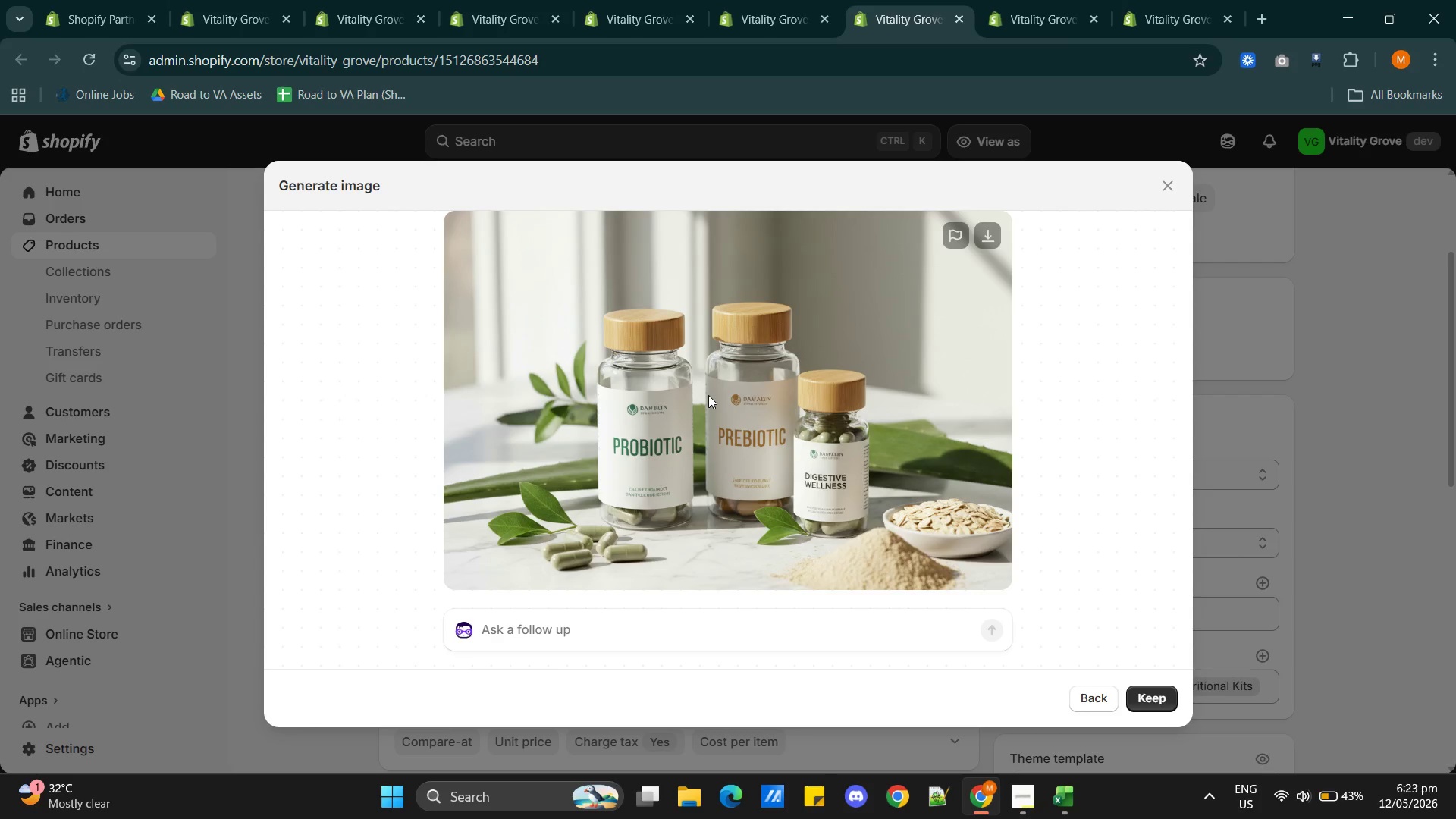 
wait(151.56)
 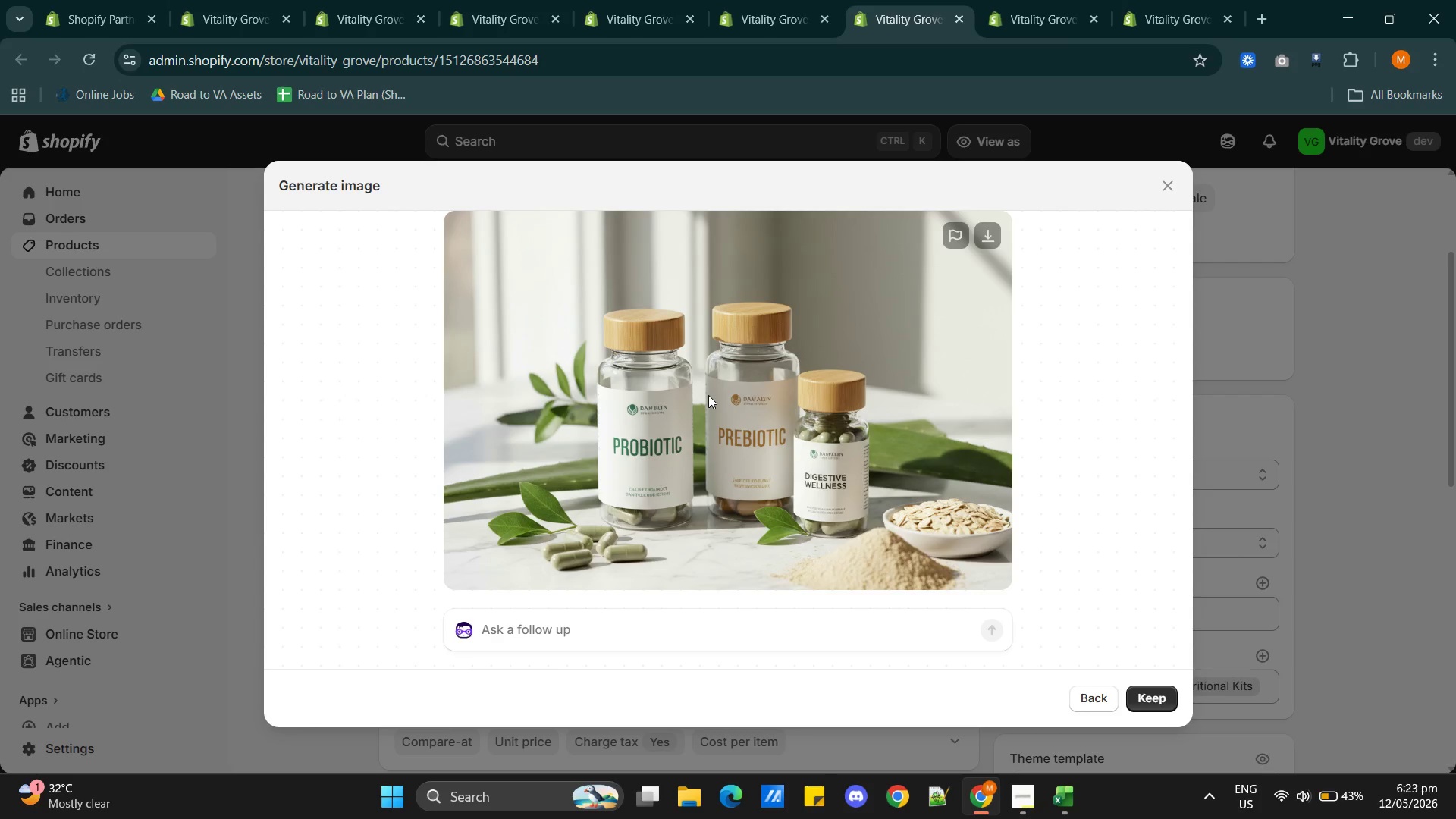 
left_click([1150, 690])
 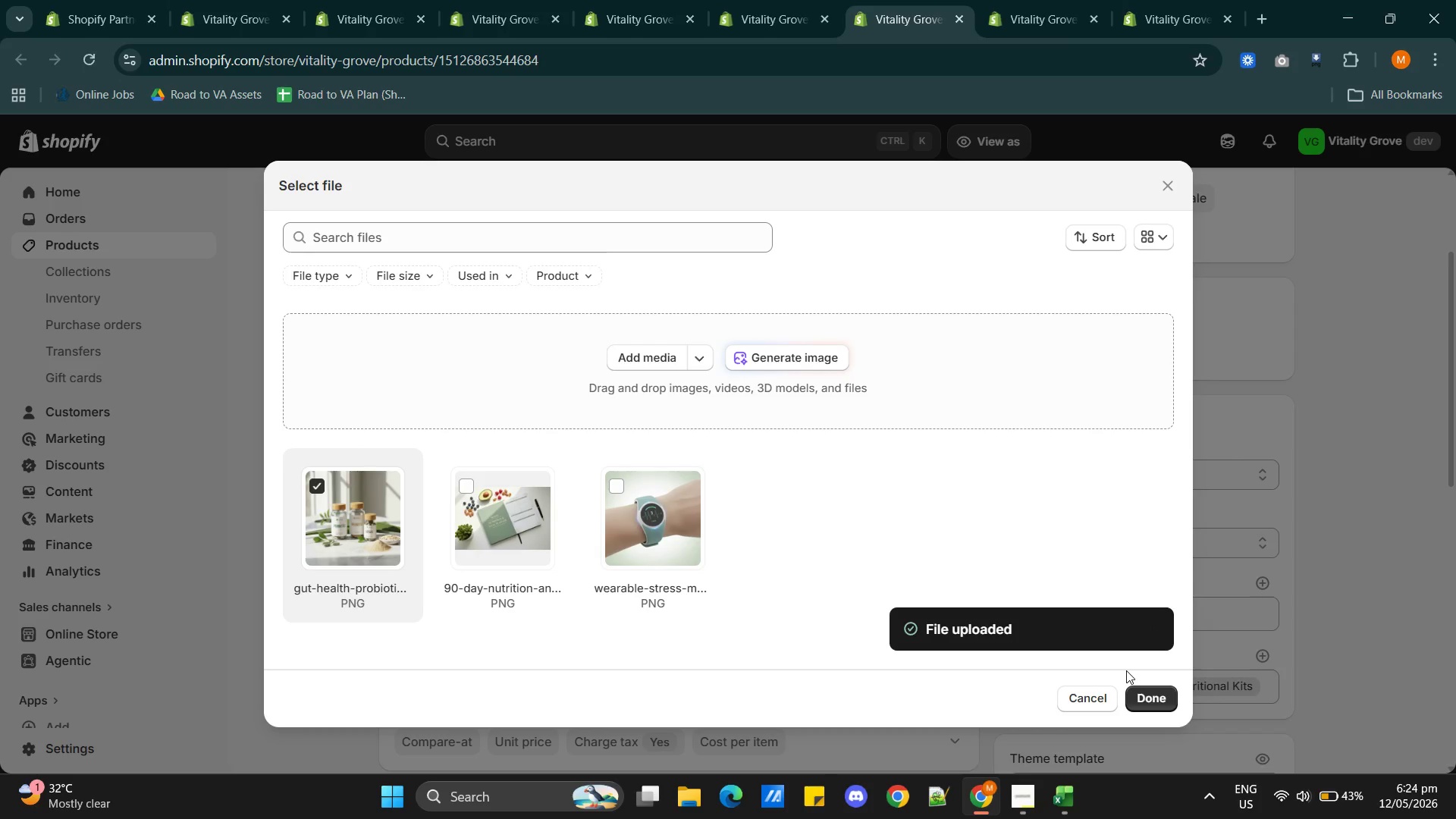 
wait(14.2)
 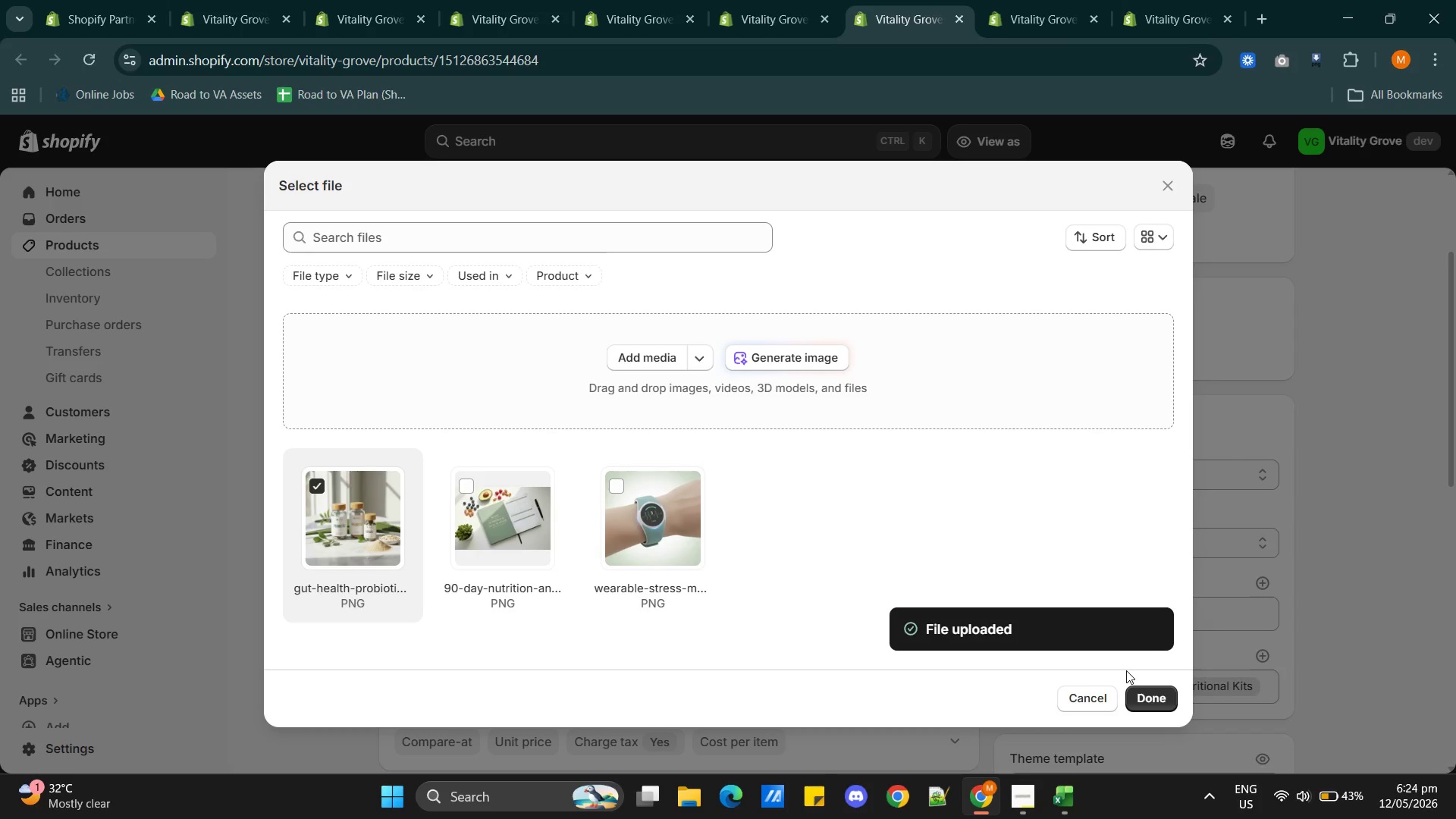 
left_click([1147, 703])
 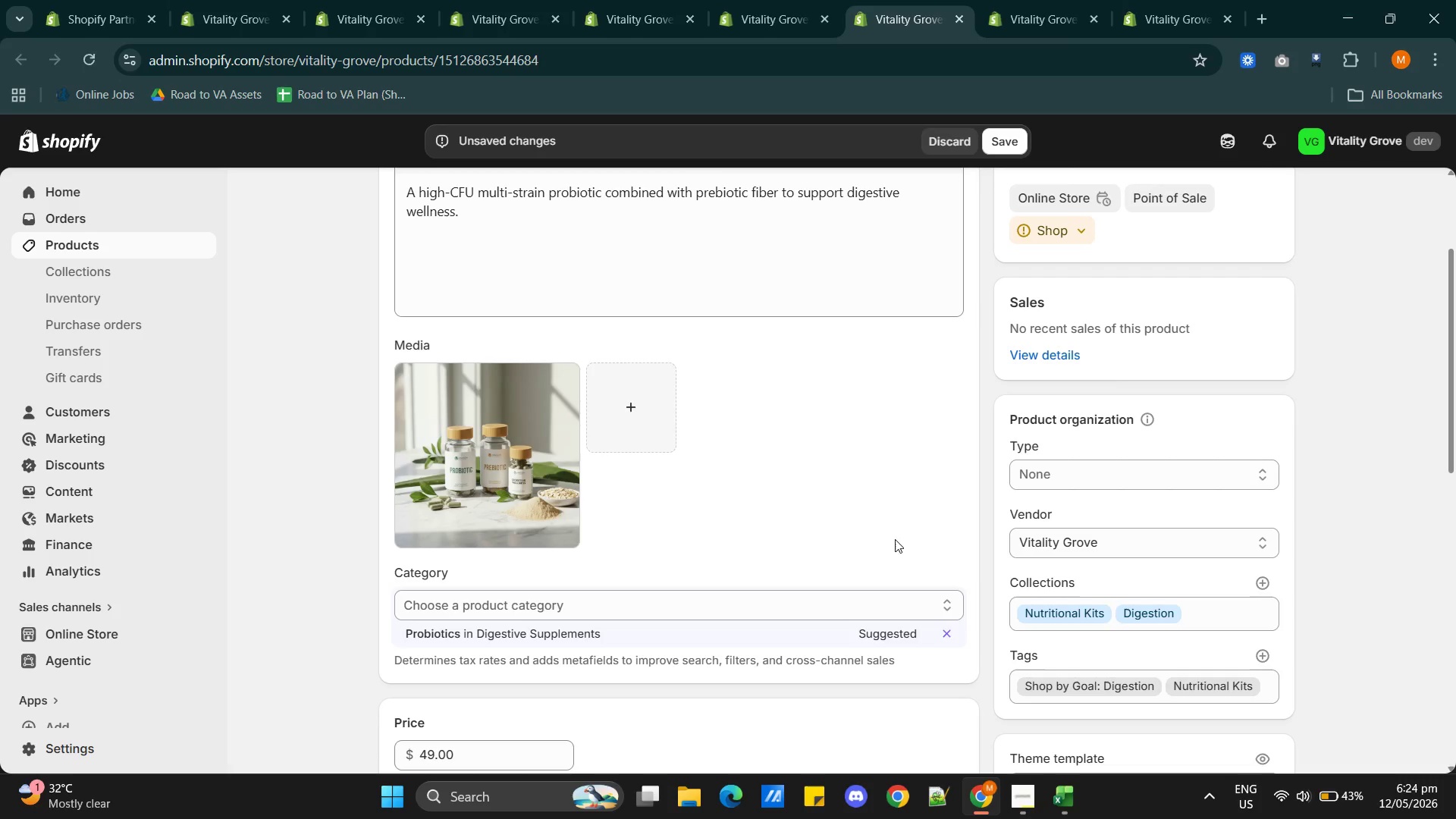 
left_click([526, 462])
 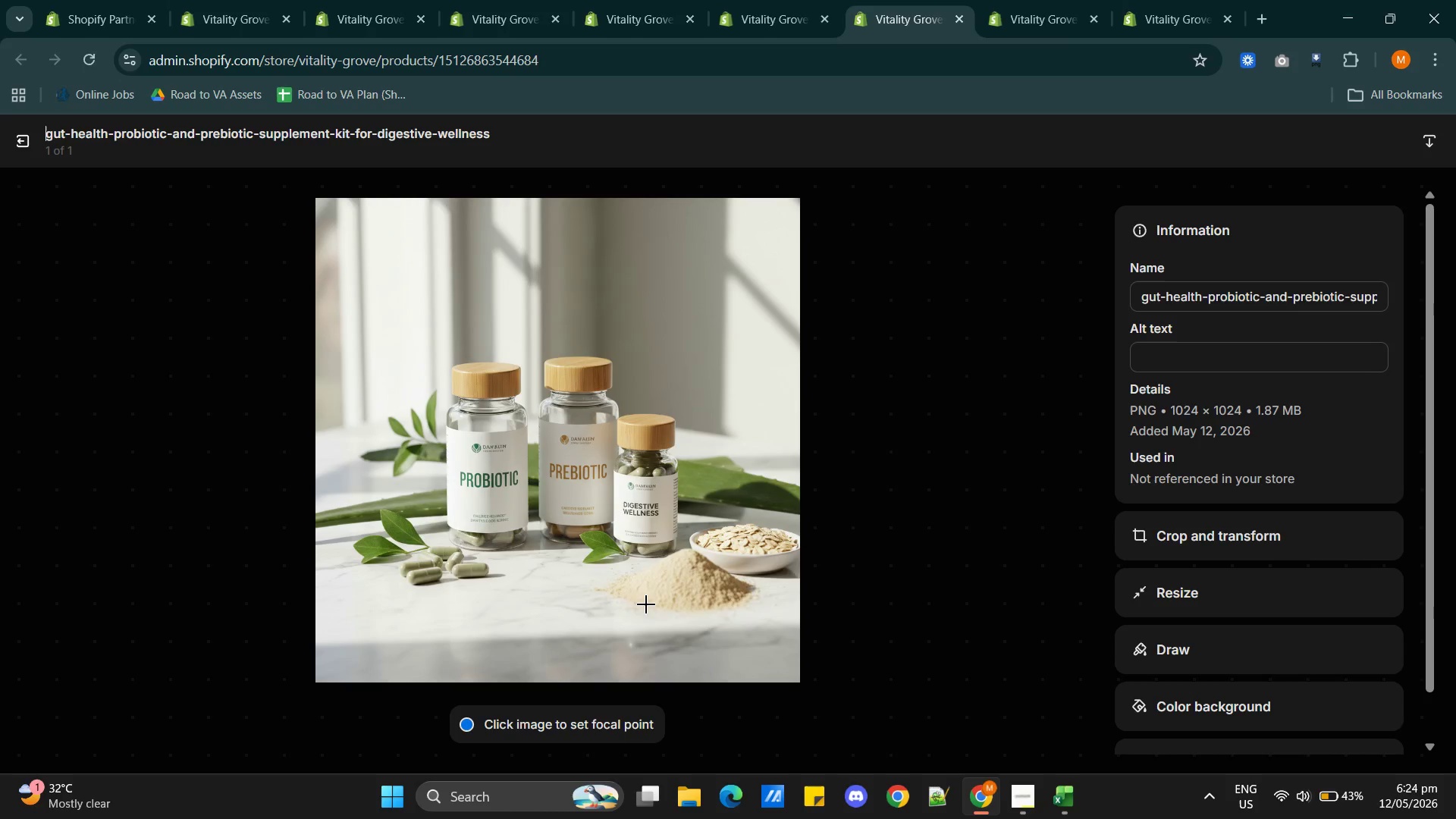 
left_click([1225, 351])
 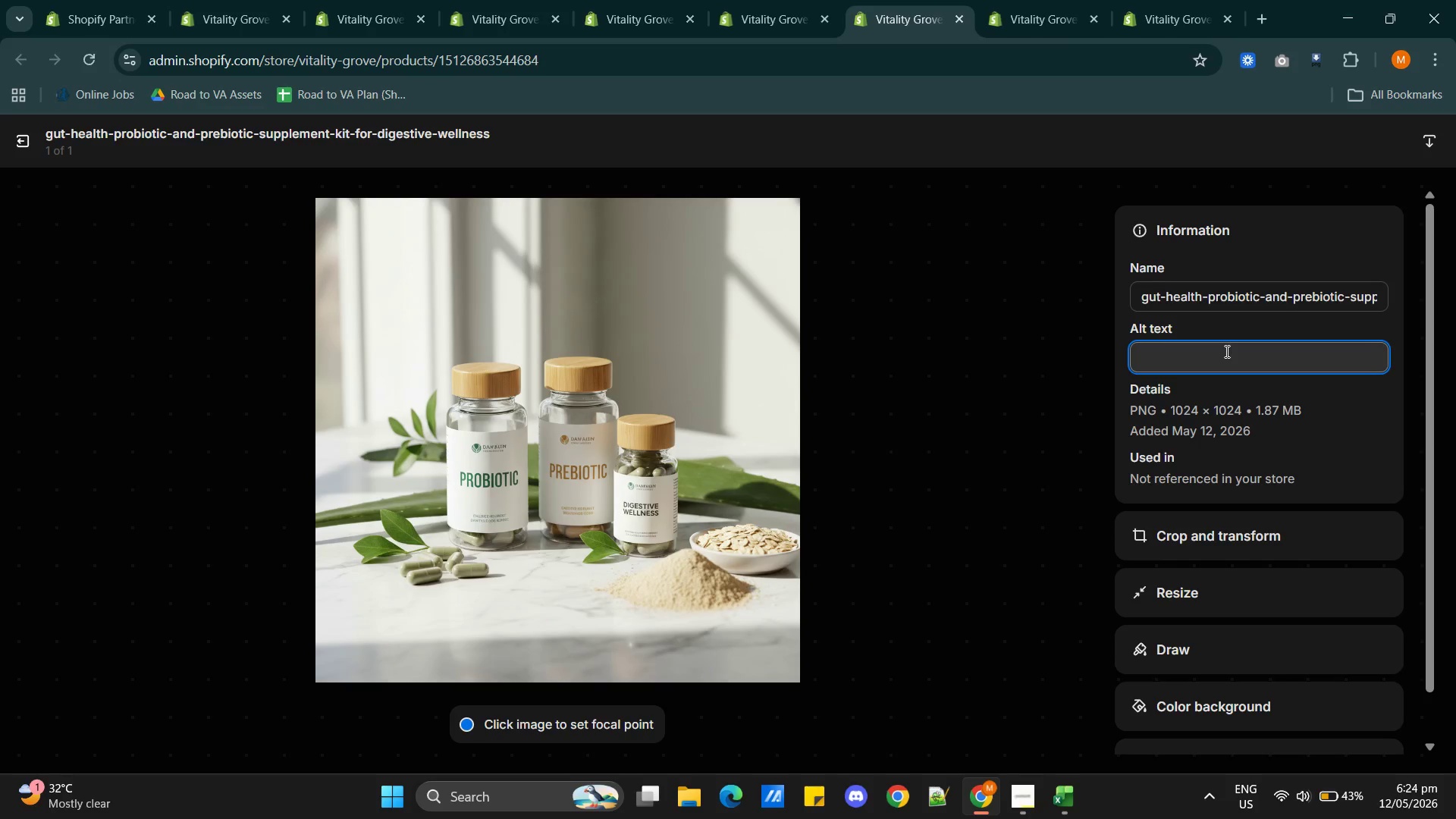 
wait(5.19)
 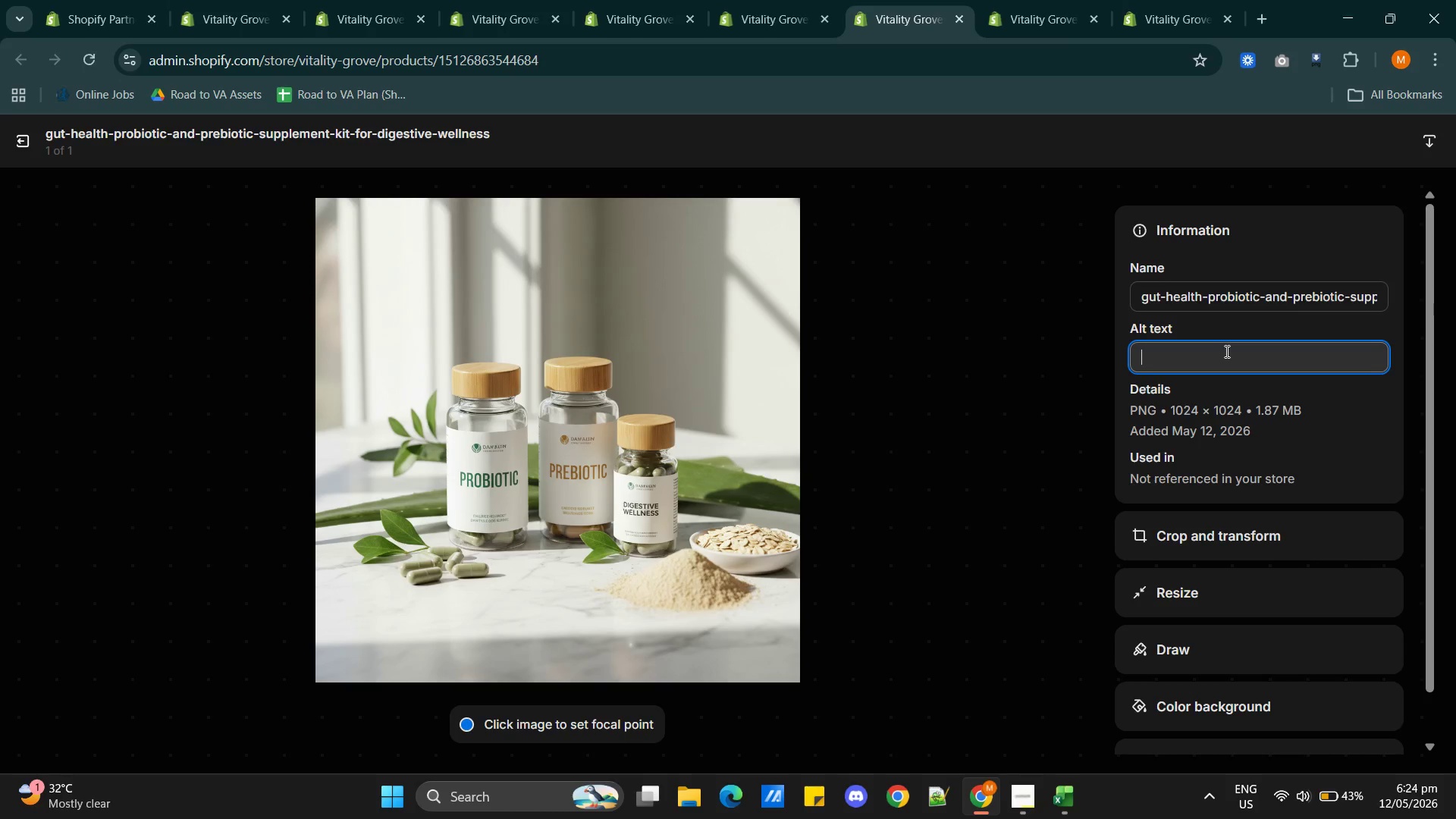 
type(A set of probiotic supplement in a marble table with pieces of capsules scattered, aloe vera p)
key(Backspace)
key(Backspace)
type(, pumpkin seeds and a pow)
key(Backspace)
key(Backspace)
key(Backspace)
key(Backspace)
type( powder)
 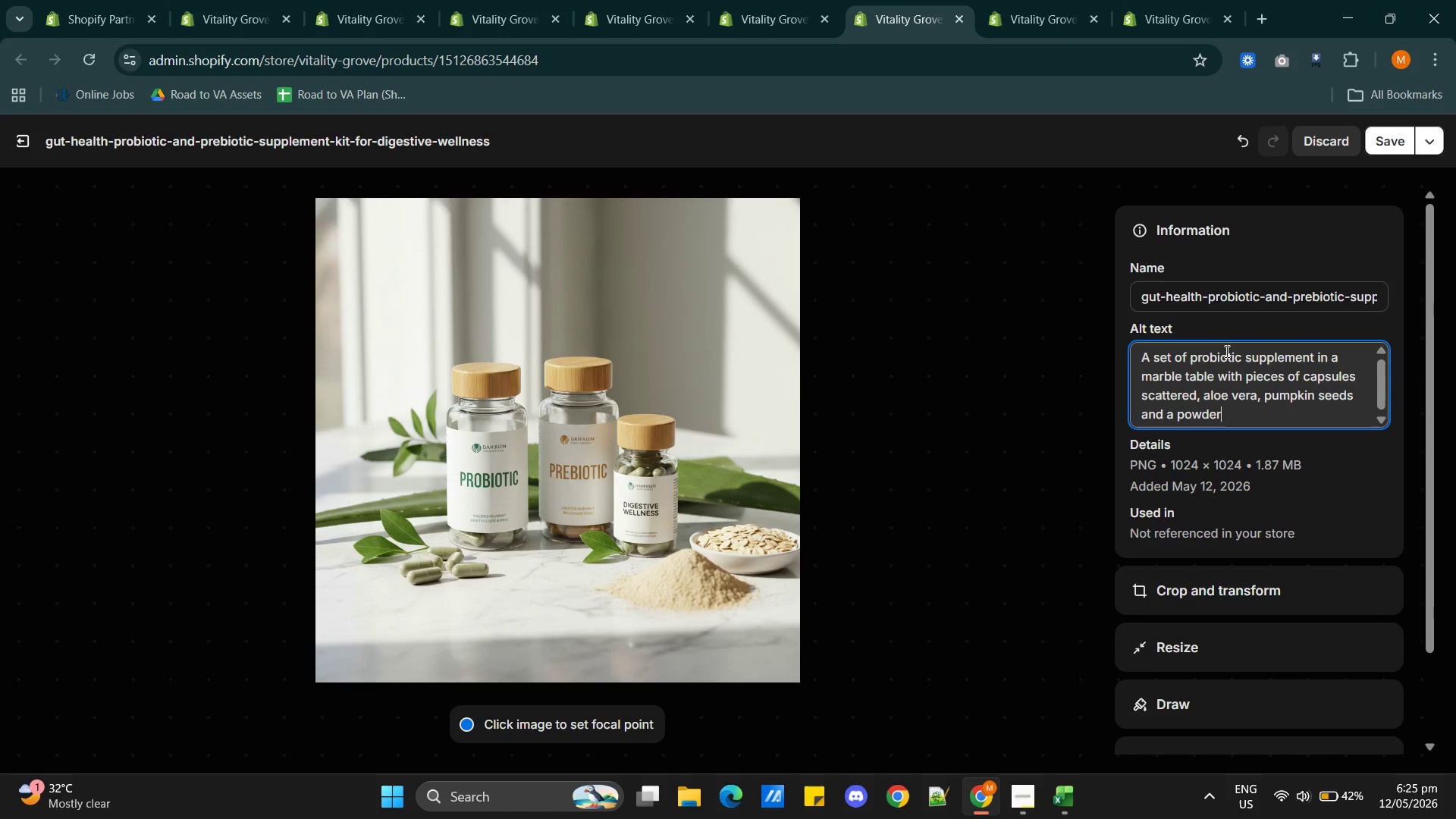 
key(Period)
 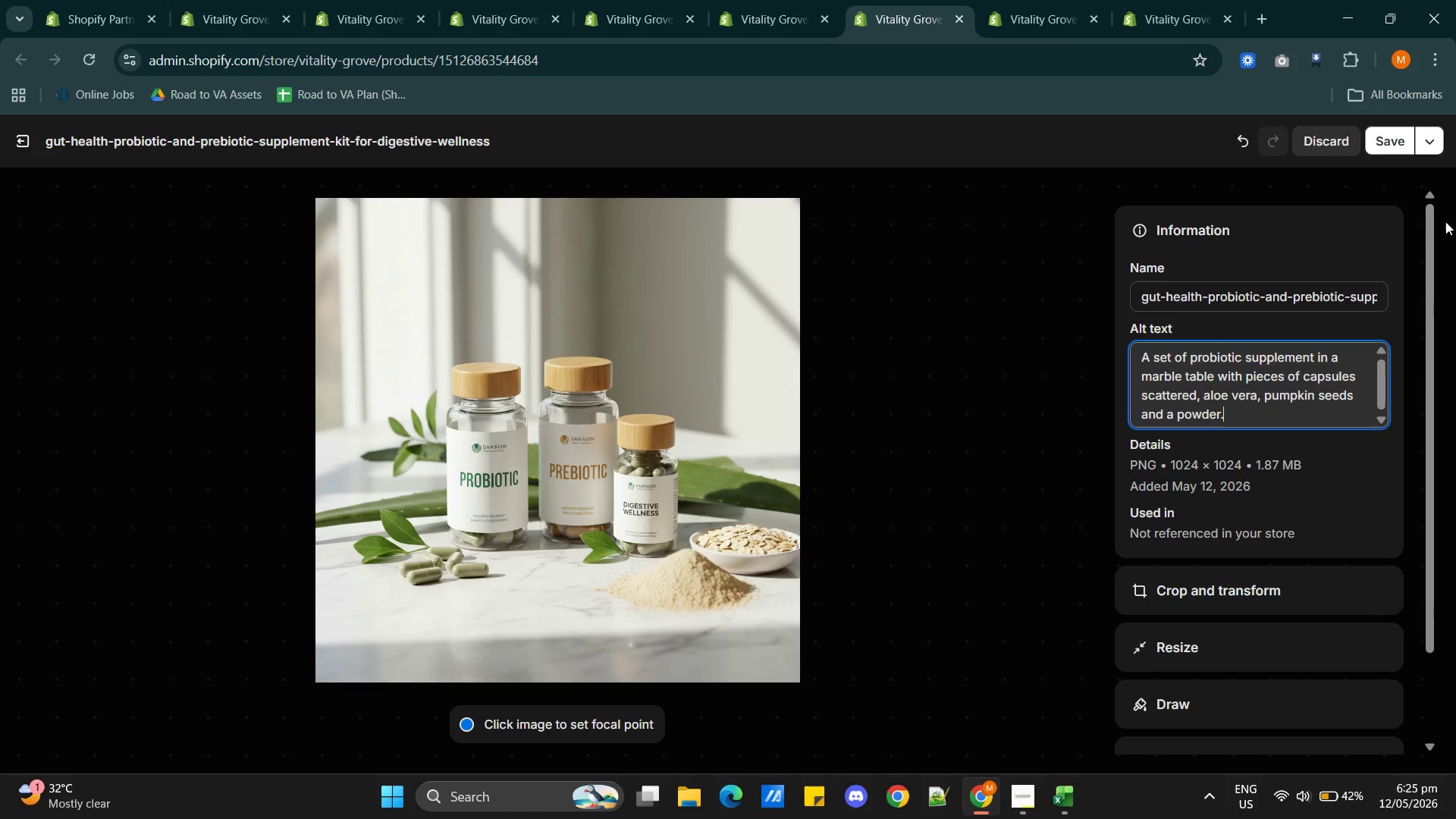 
wait(6.16)
 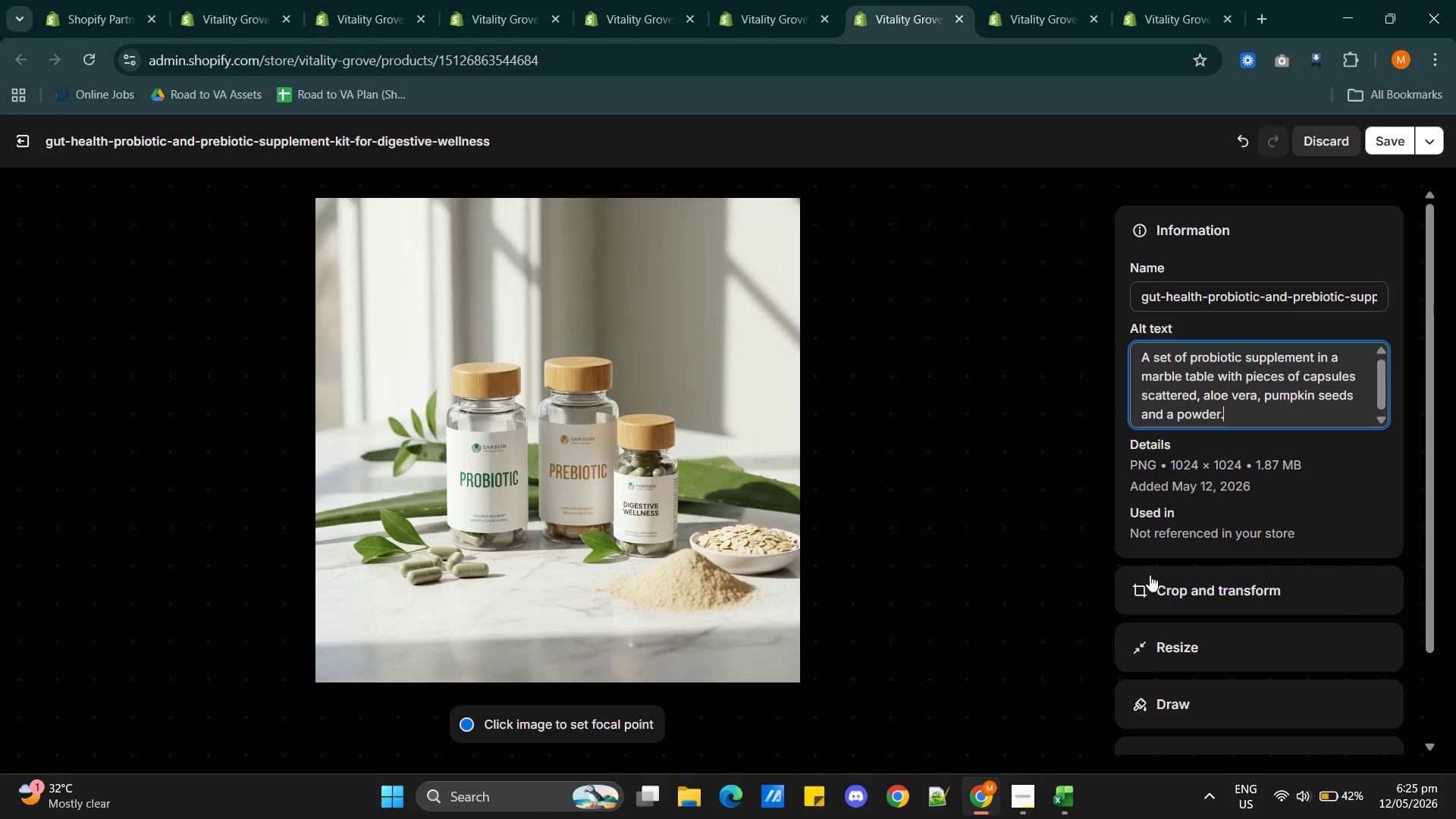 
left_click([1393, 146])
 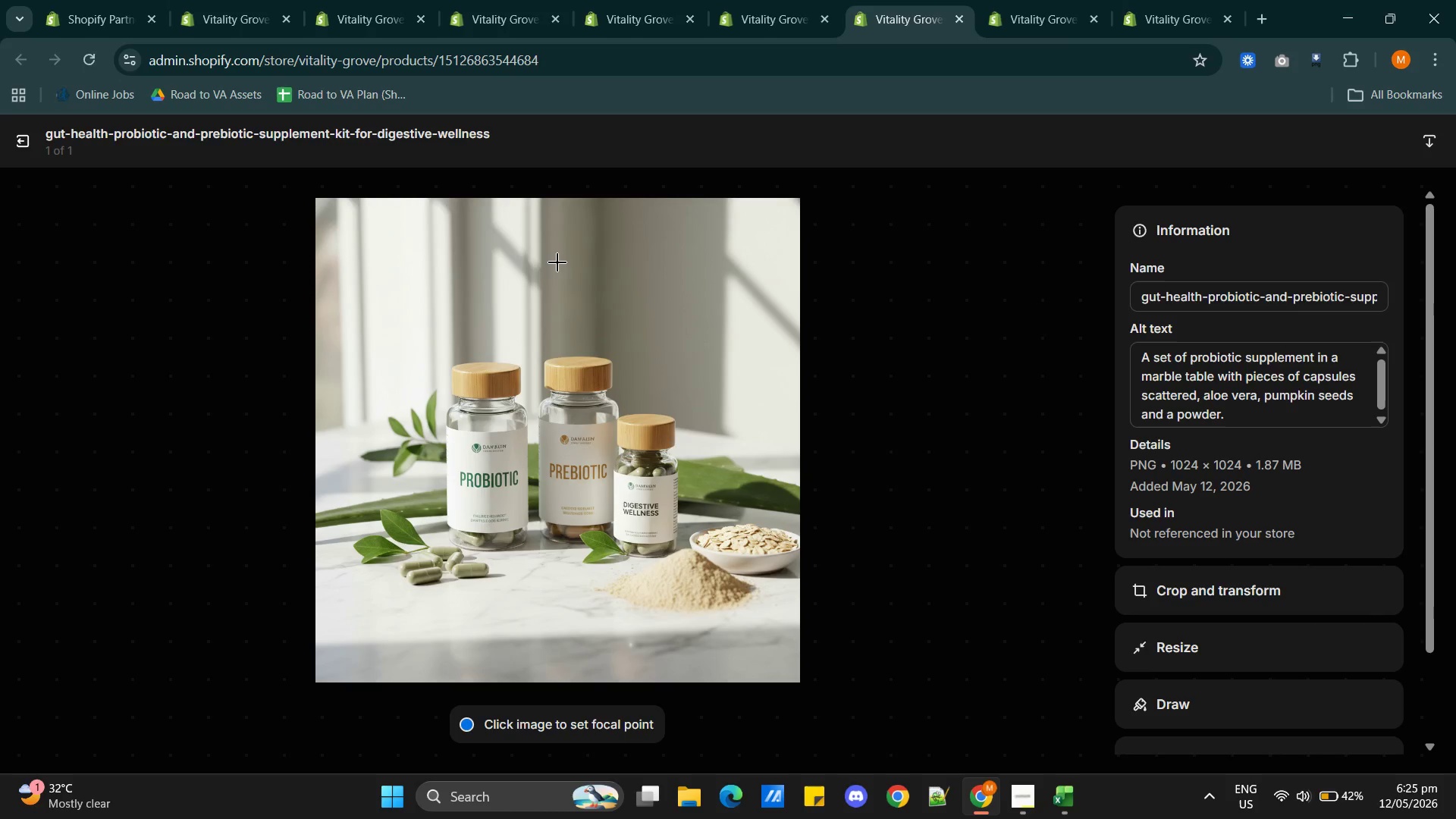 
wait(6.55)
 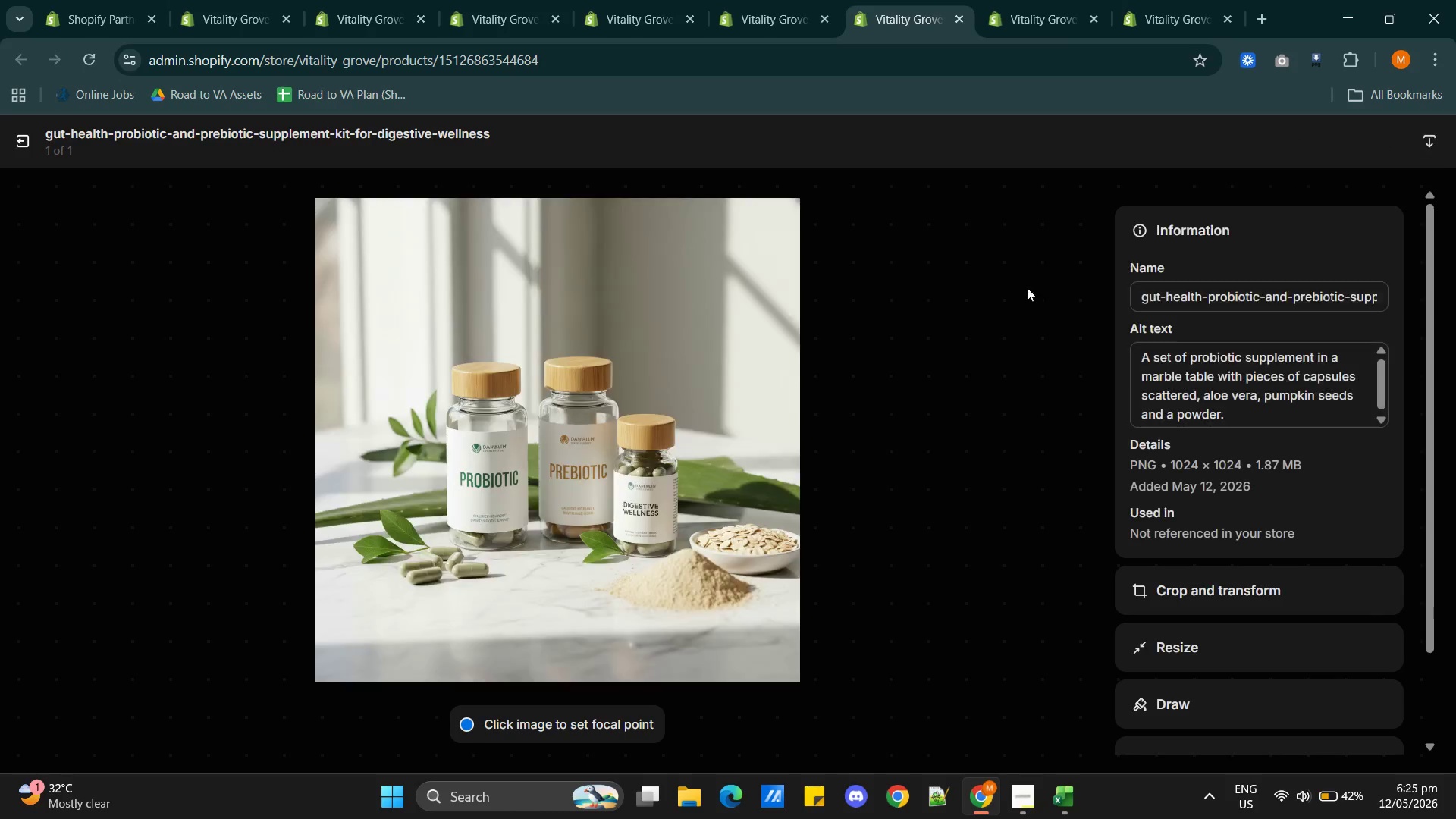 
left_click([31, 147])
 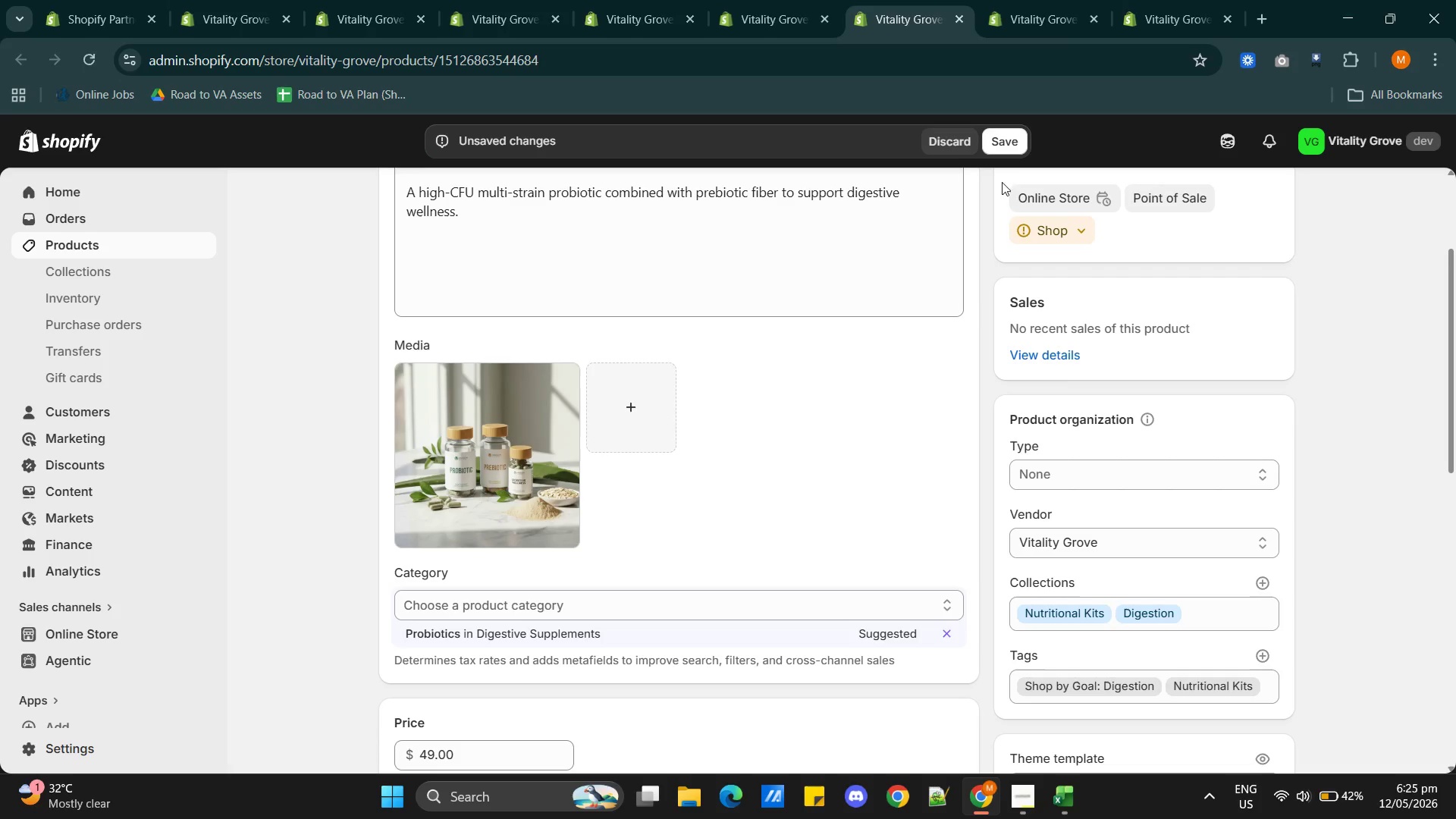 
left_click([1016, 152])
 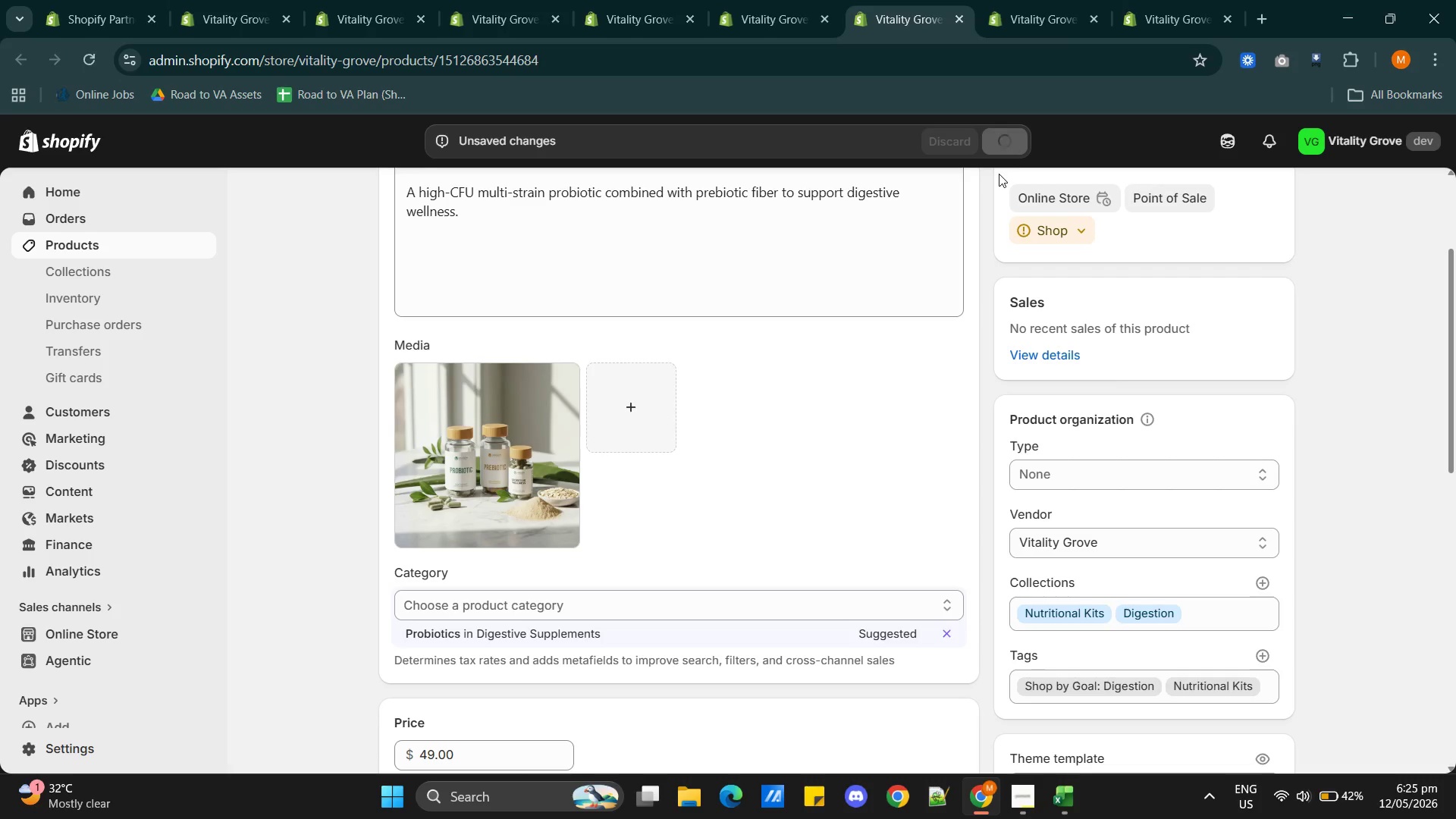 
mouse_move([1003, 30])
 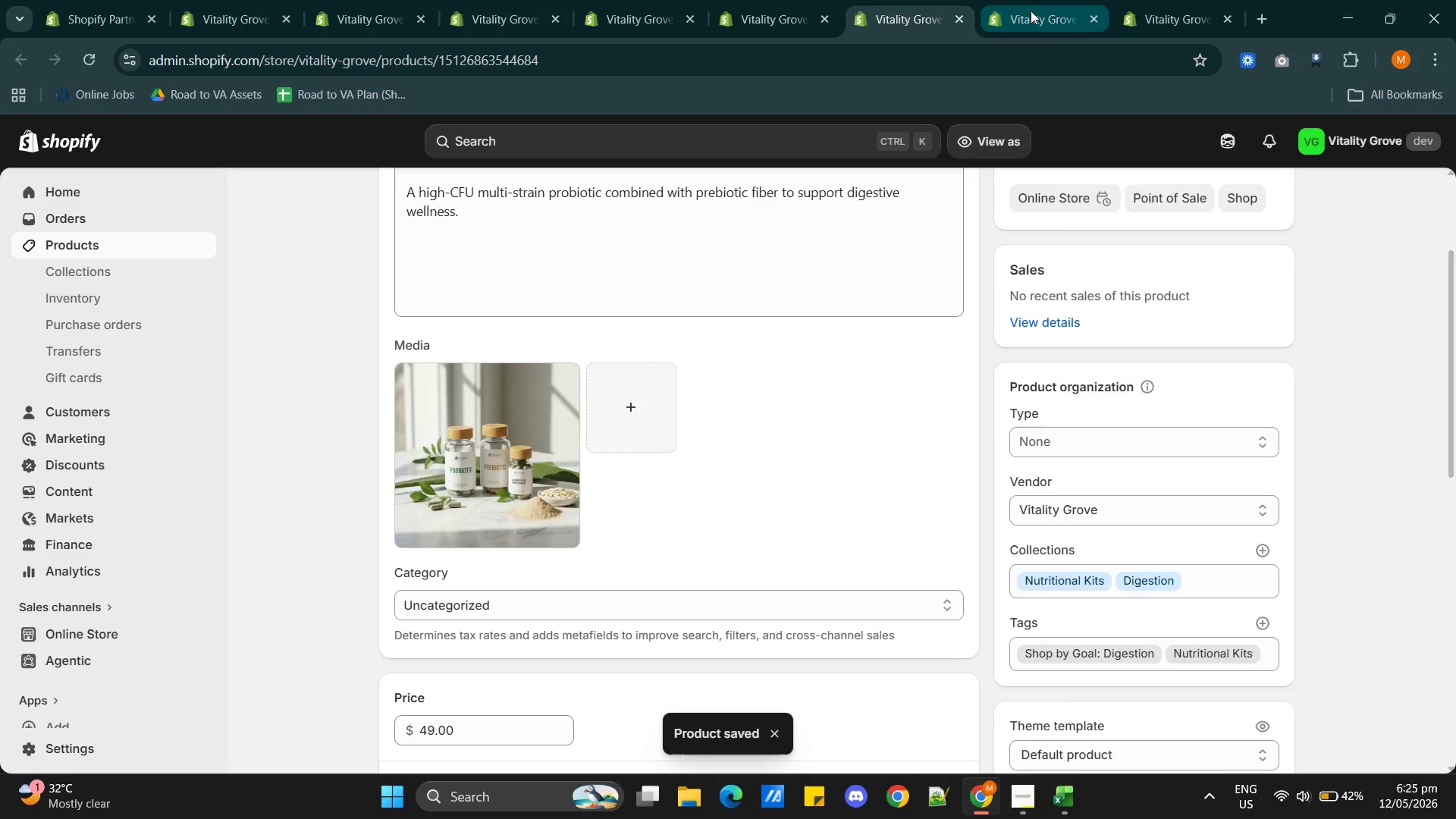 
left_click([1031, 11])
 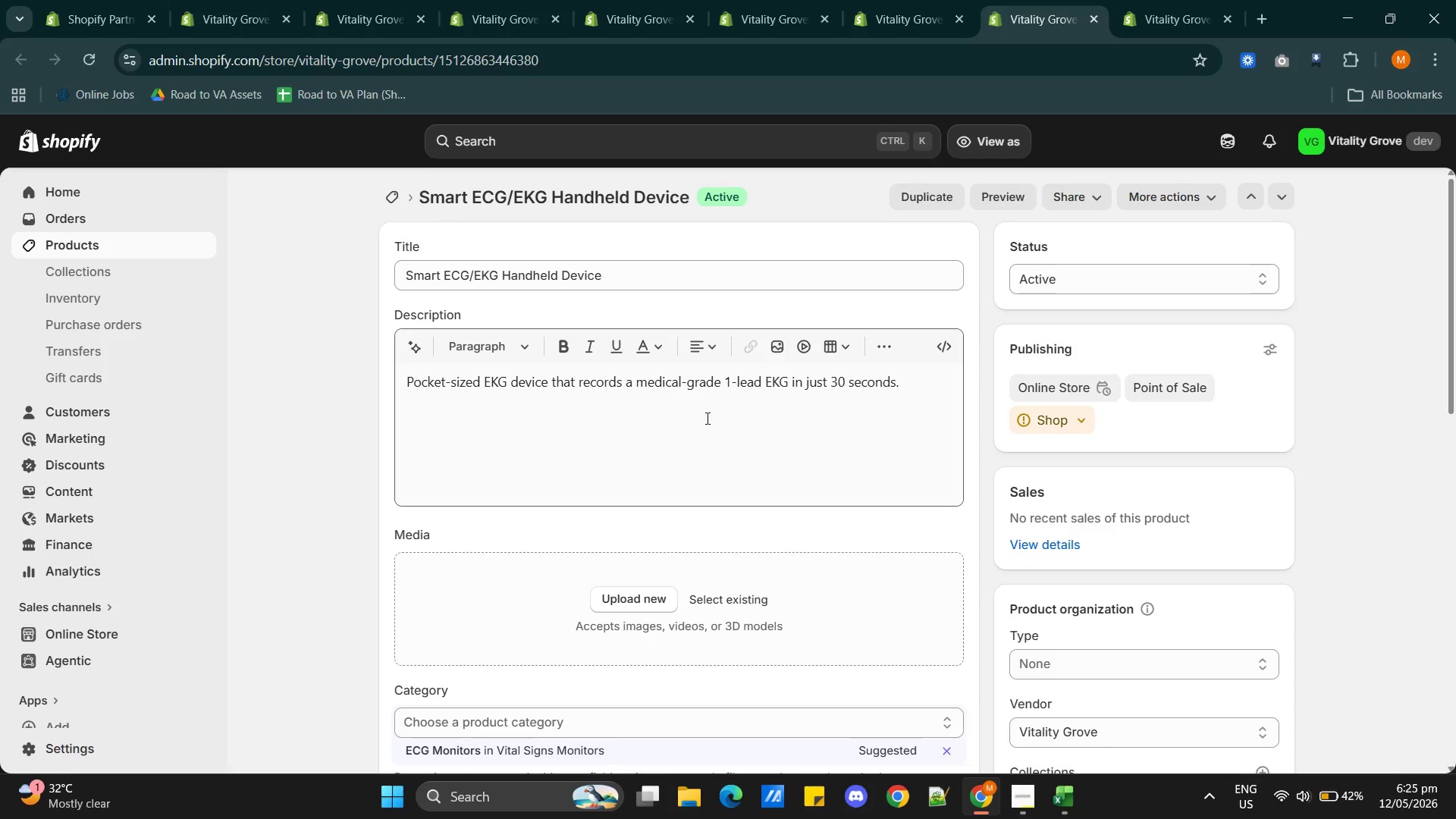 
wait(6.33)
 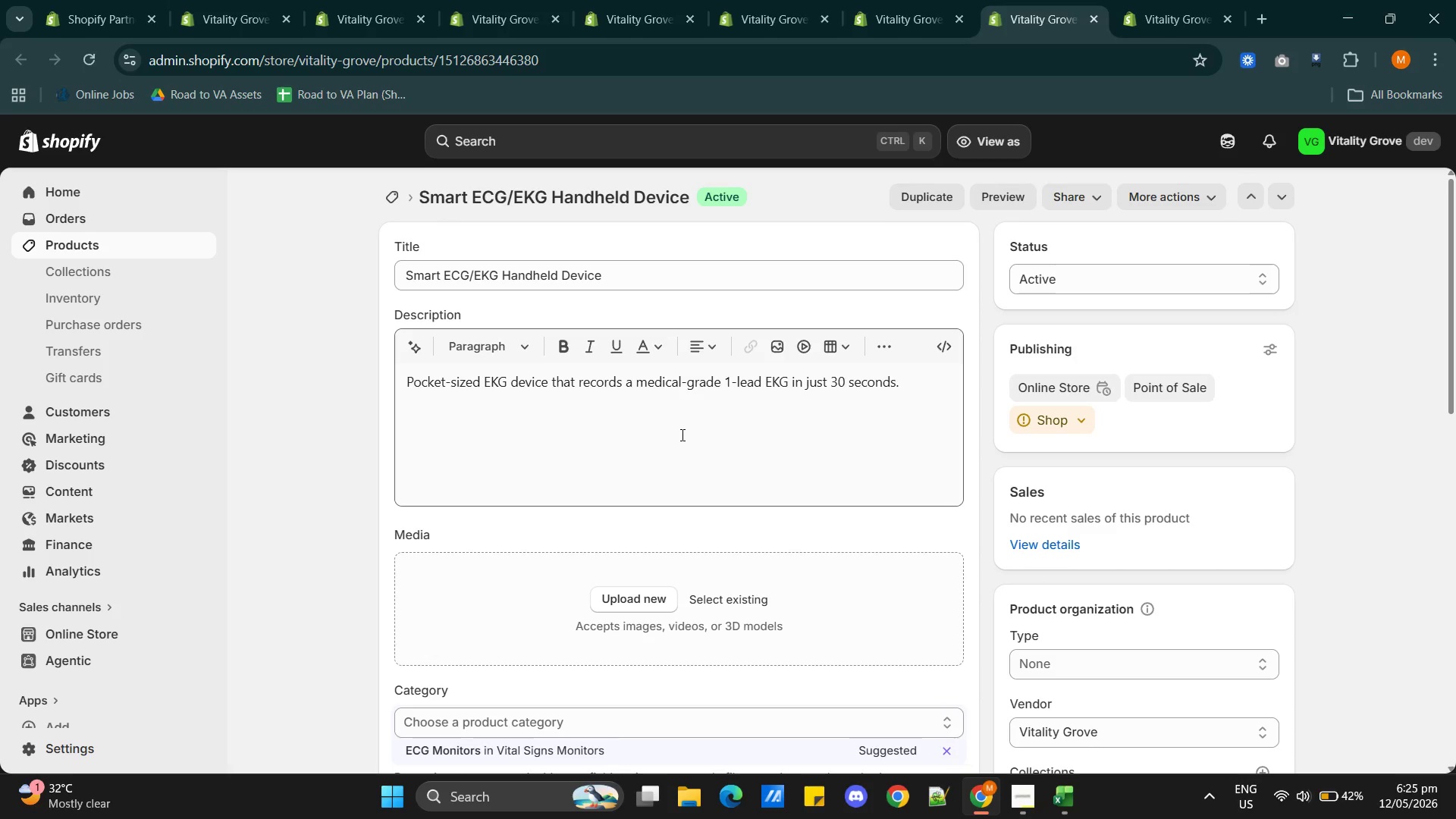 
left_click_drag(start_coordinate=[720, 596], to_coordinate=[730, 594])
 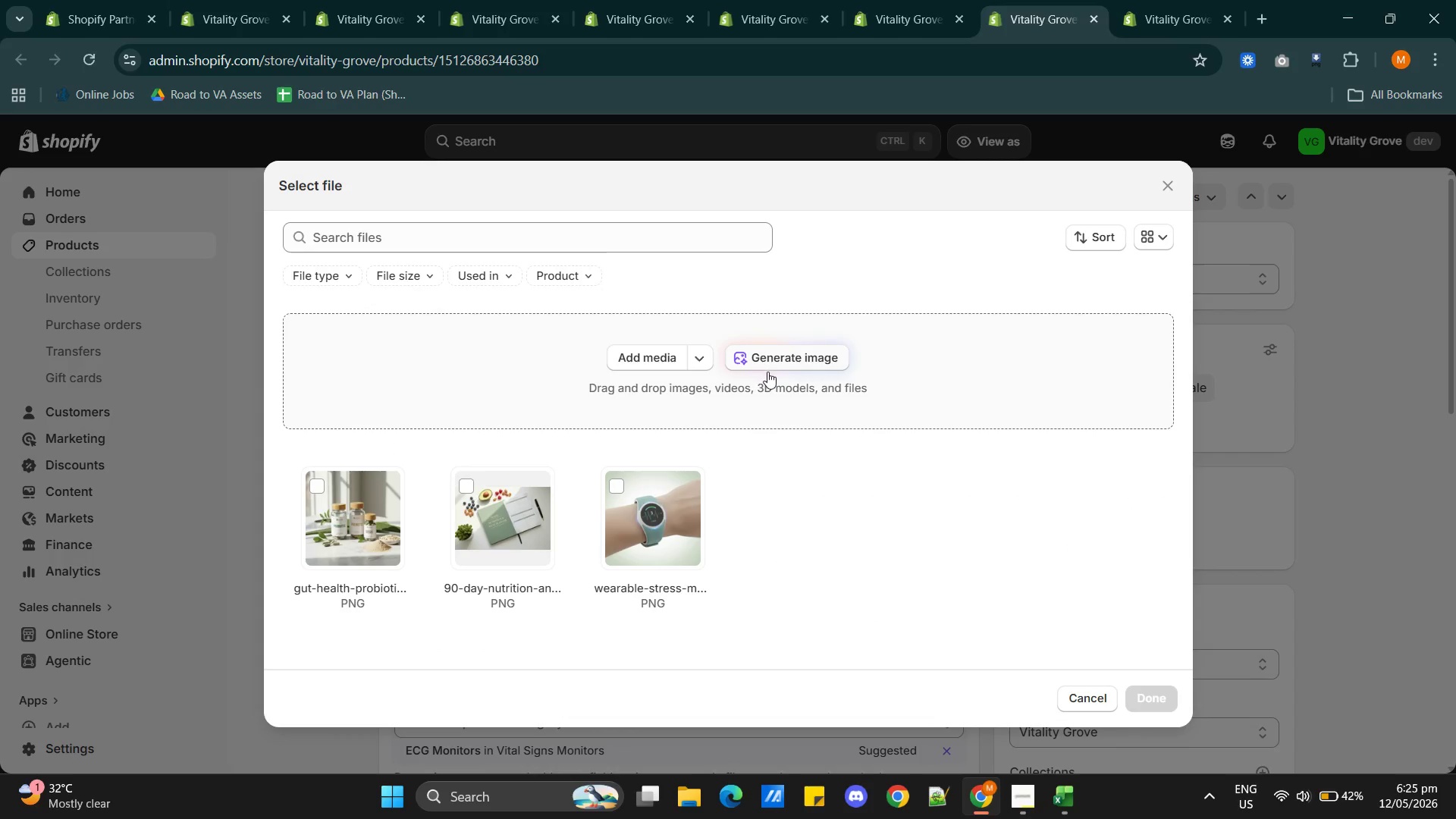 
left_click([783, 358])
 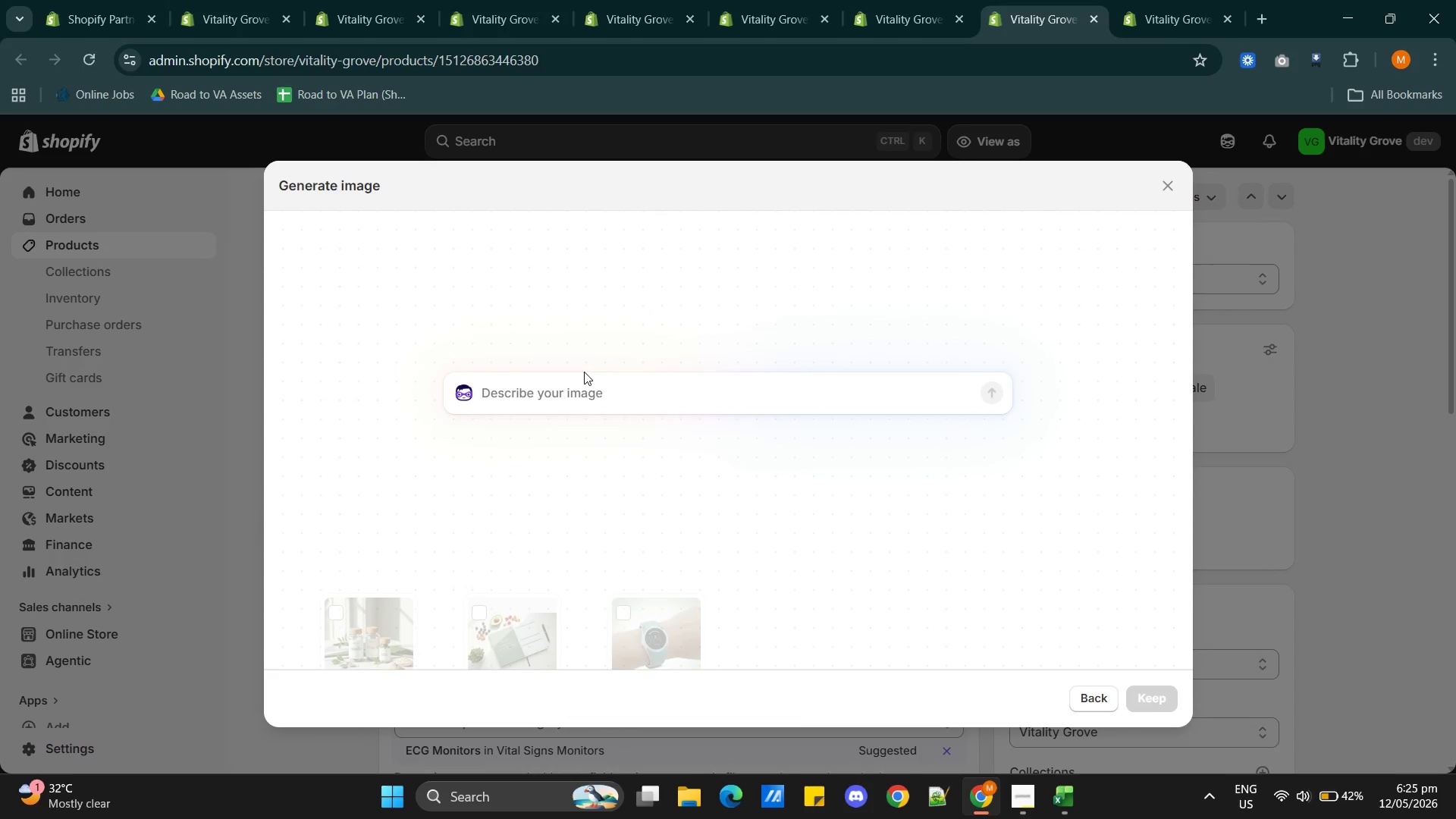 
left_click([584, 387])
 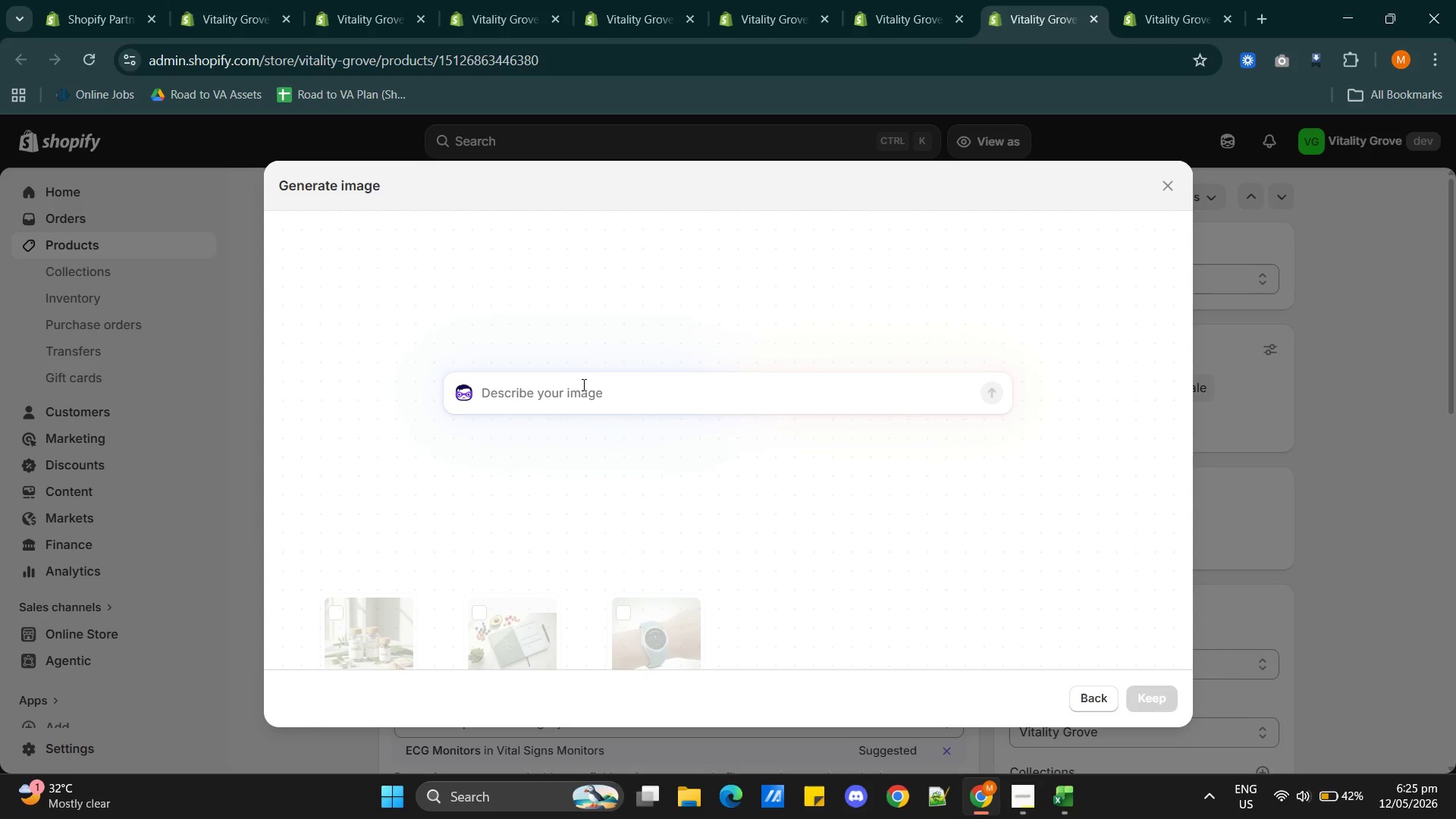 
type(Portable smart ECG)
 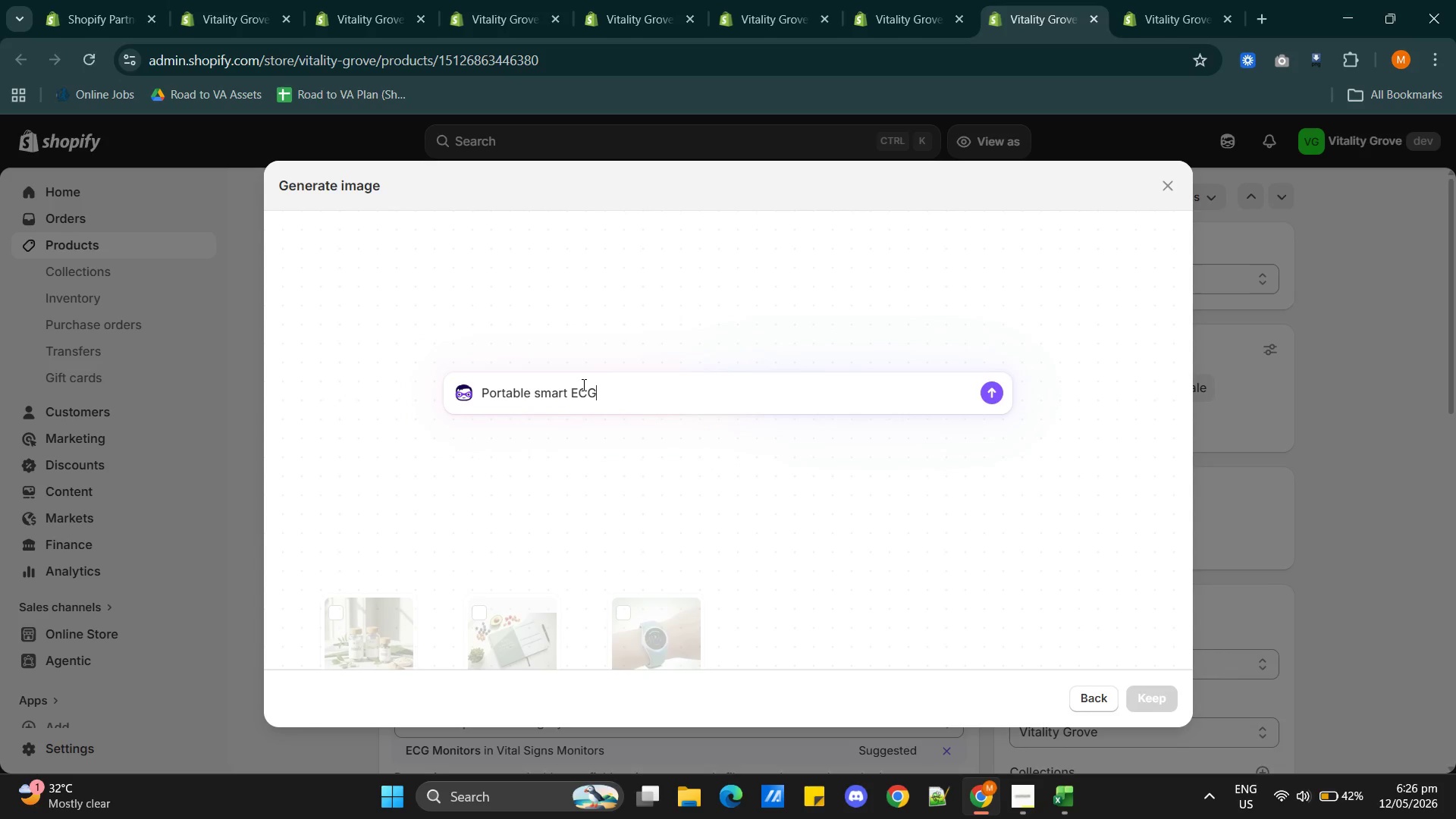 
type( and EKG monitoring device for heart rhythm tracking)
 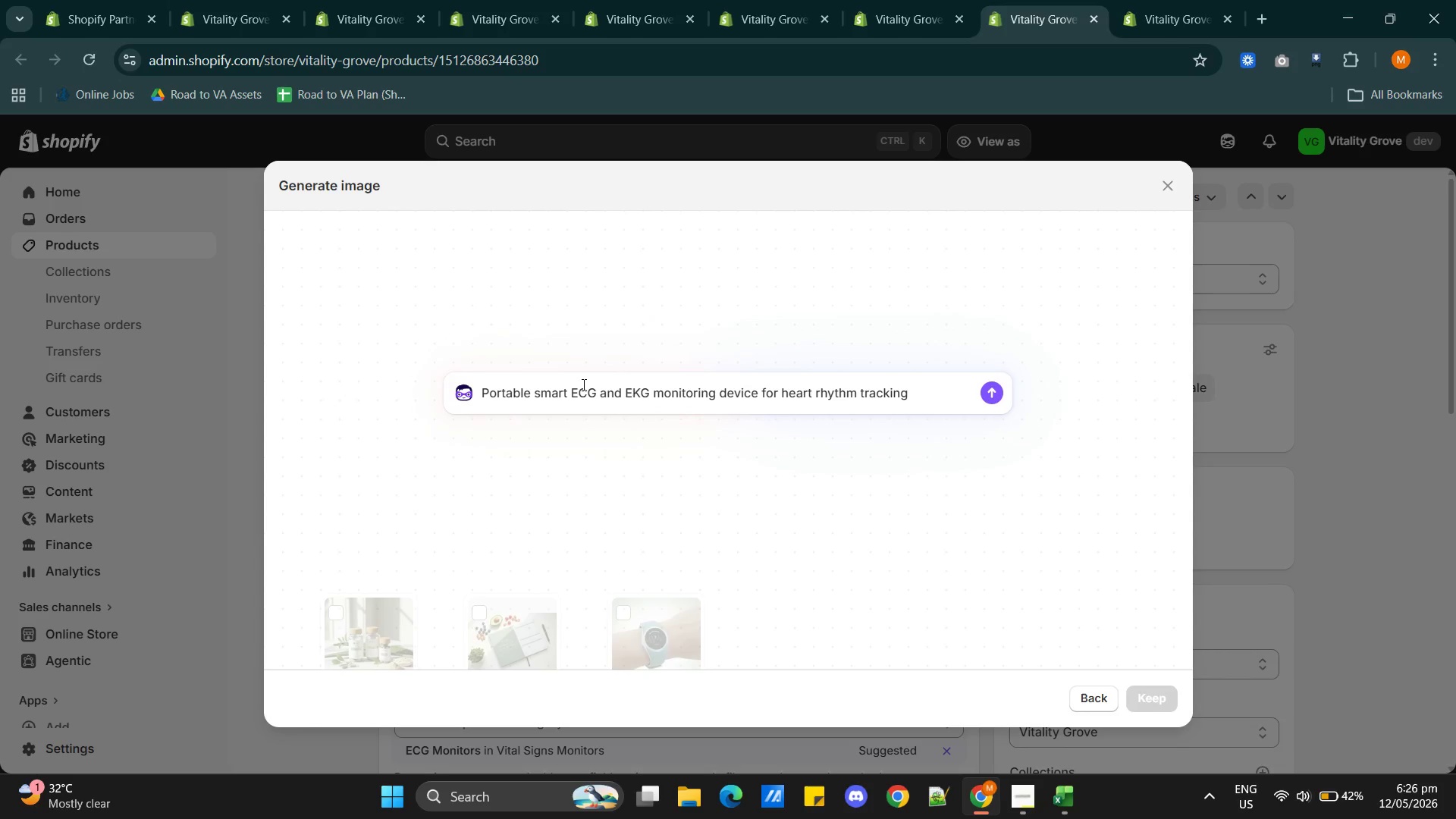 
key(Enter)
 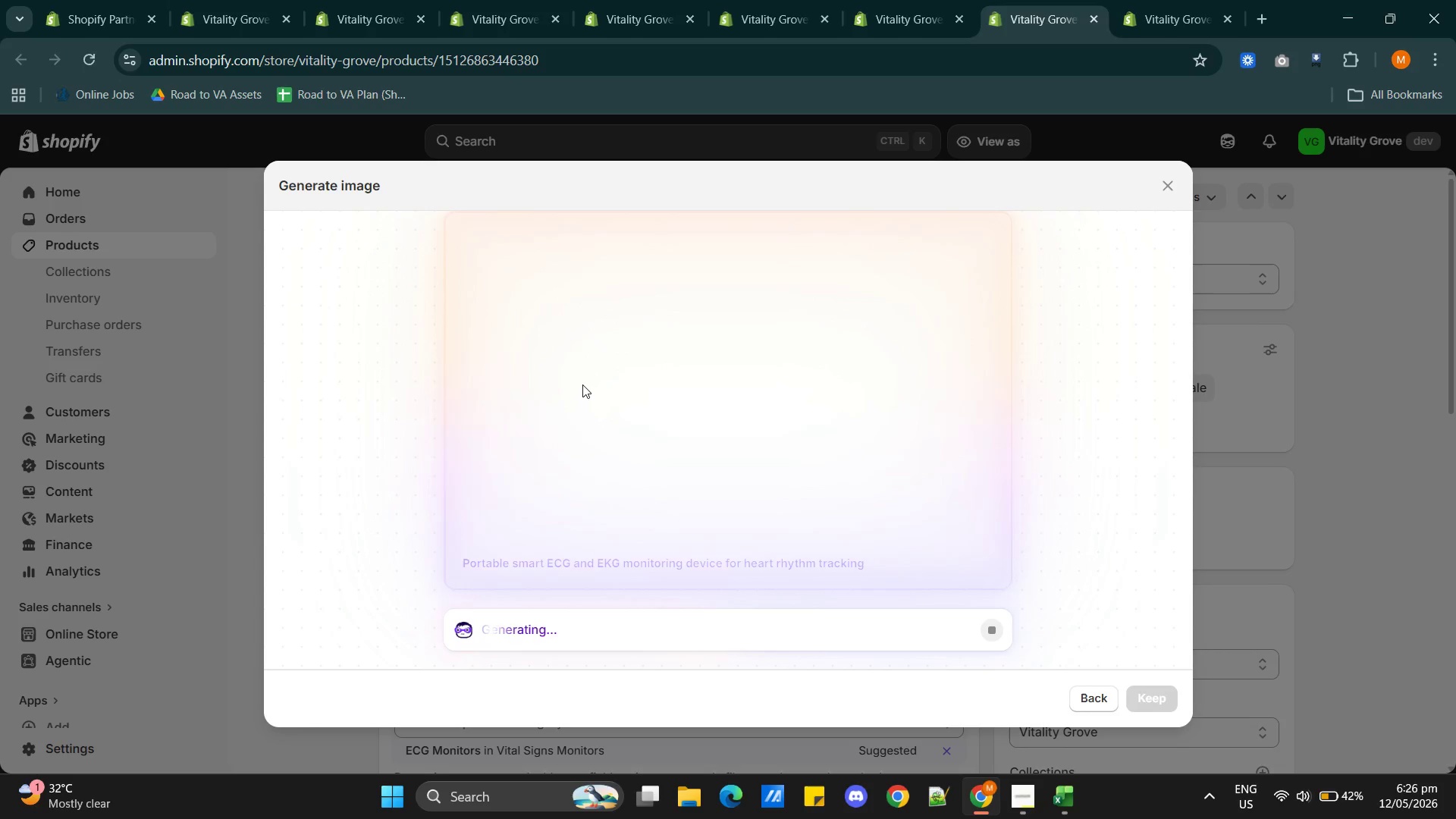 
wait(29.7)
 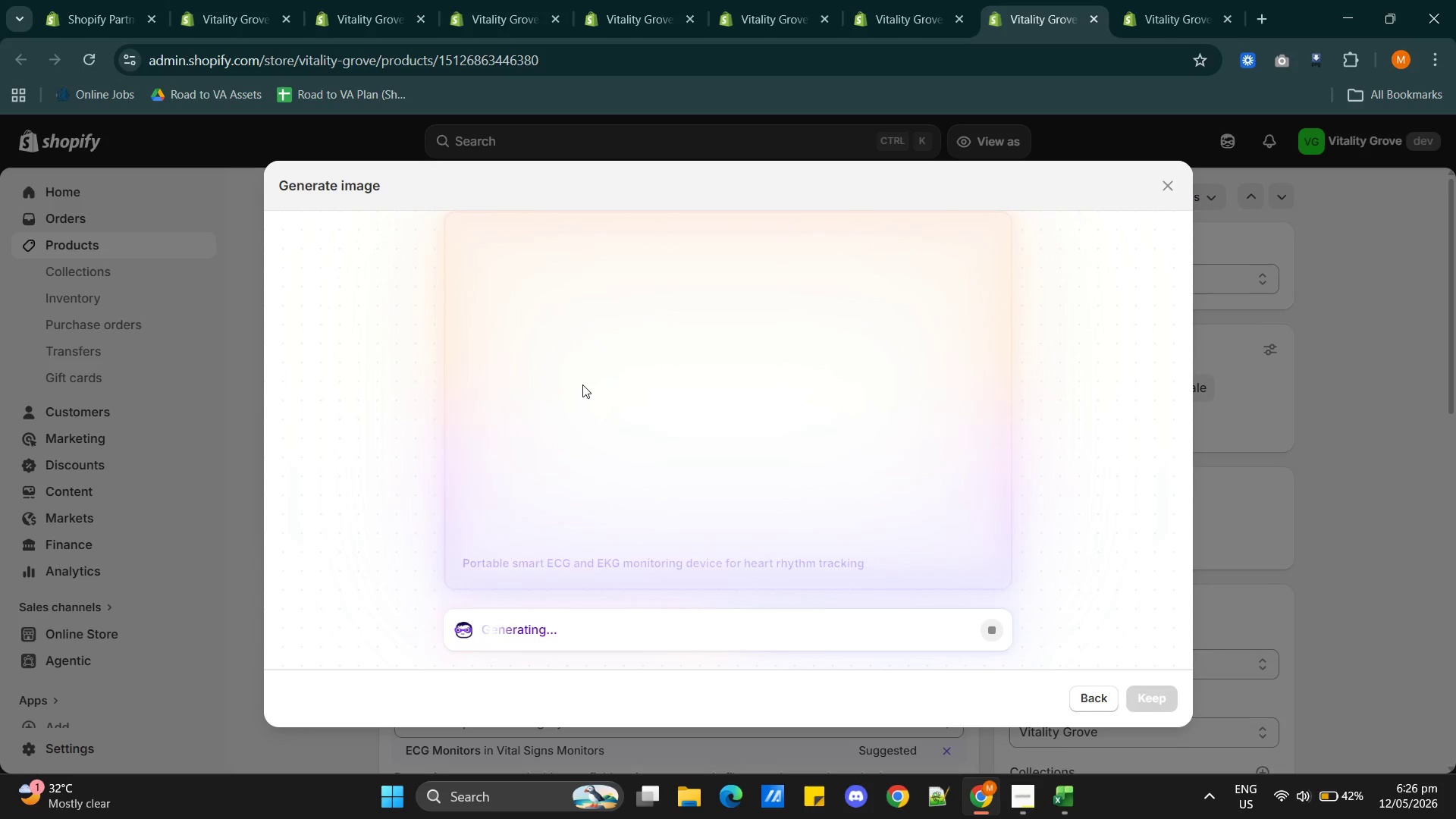 
left_click([1165, 702])
 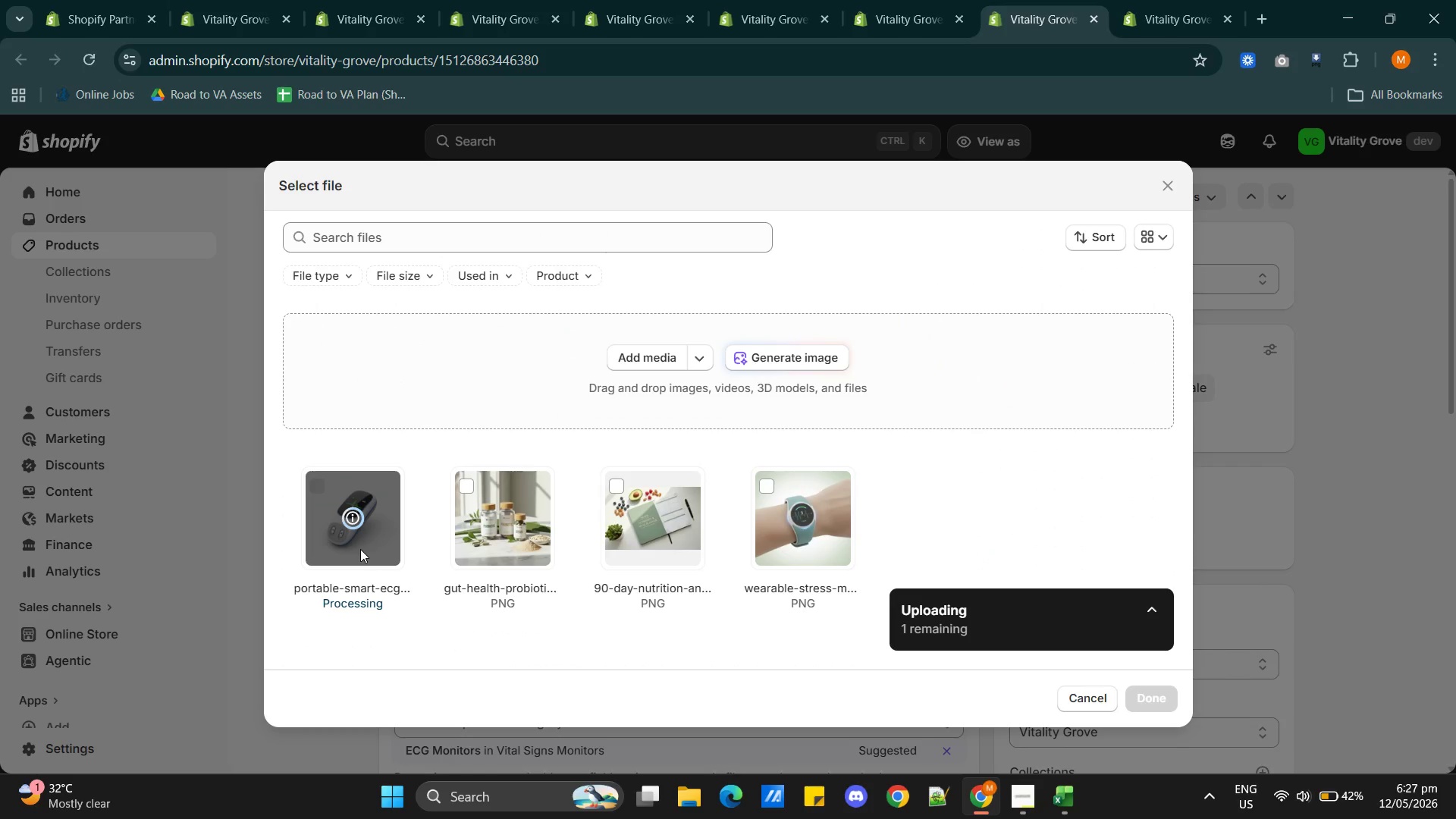 
wait(14.25)
 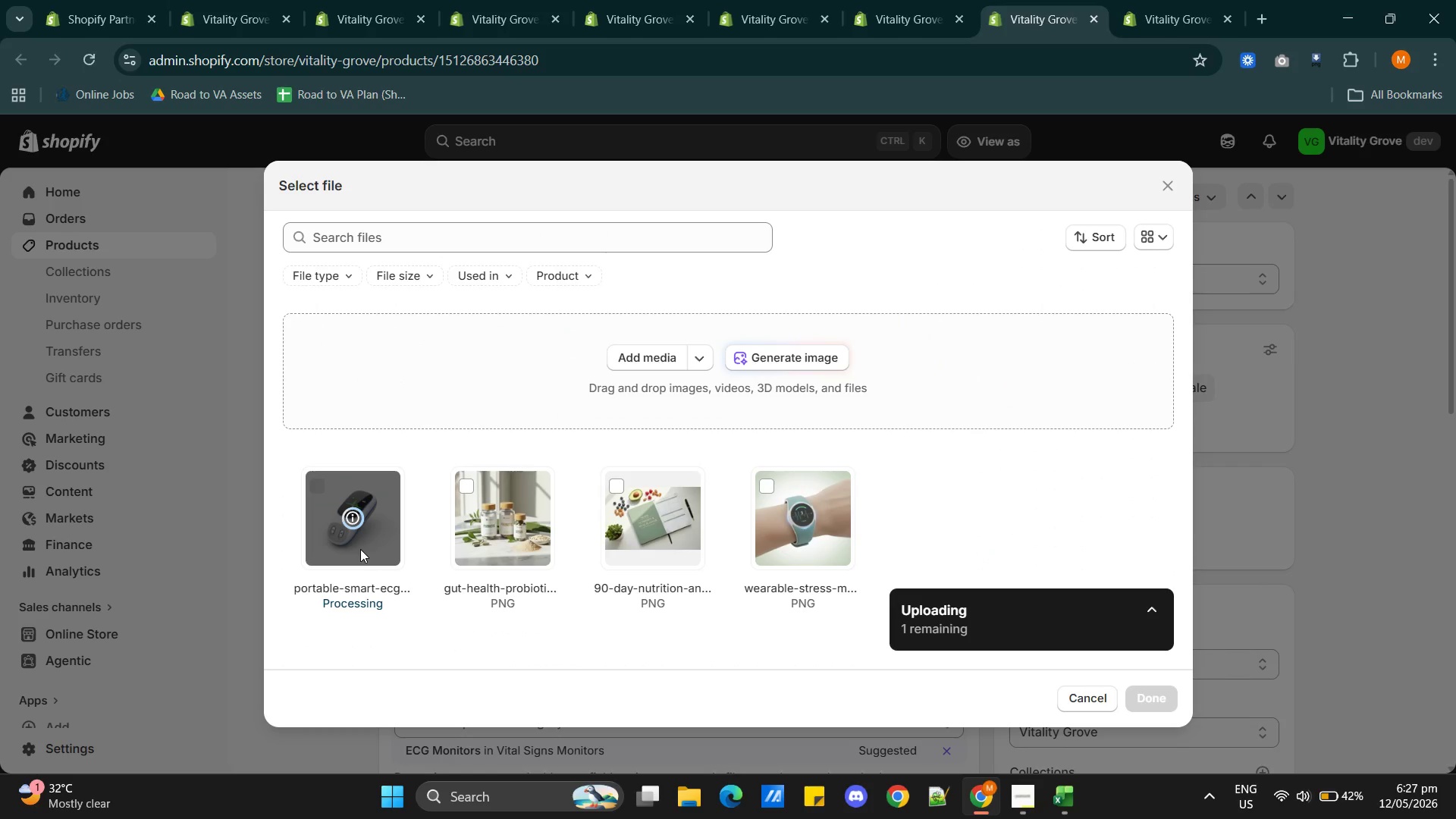 
left_click([1147, 700])
 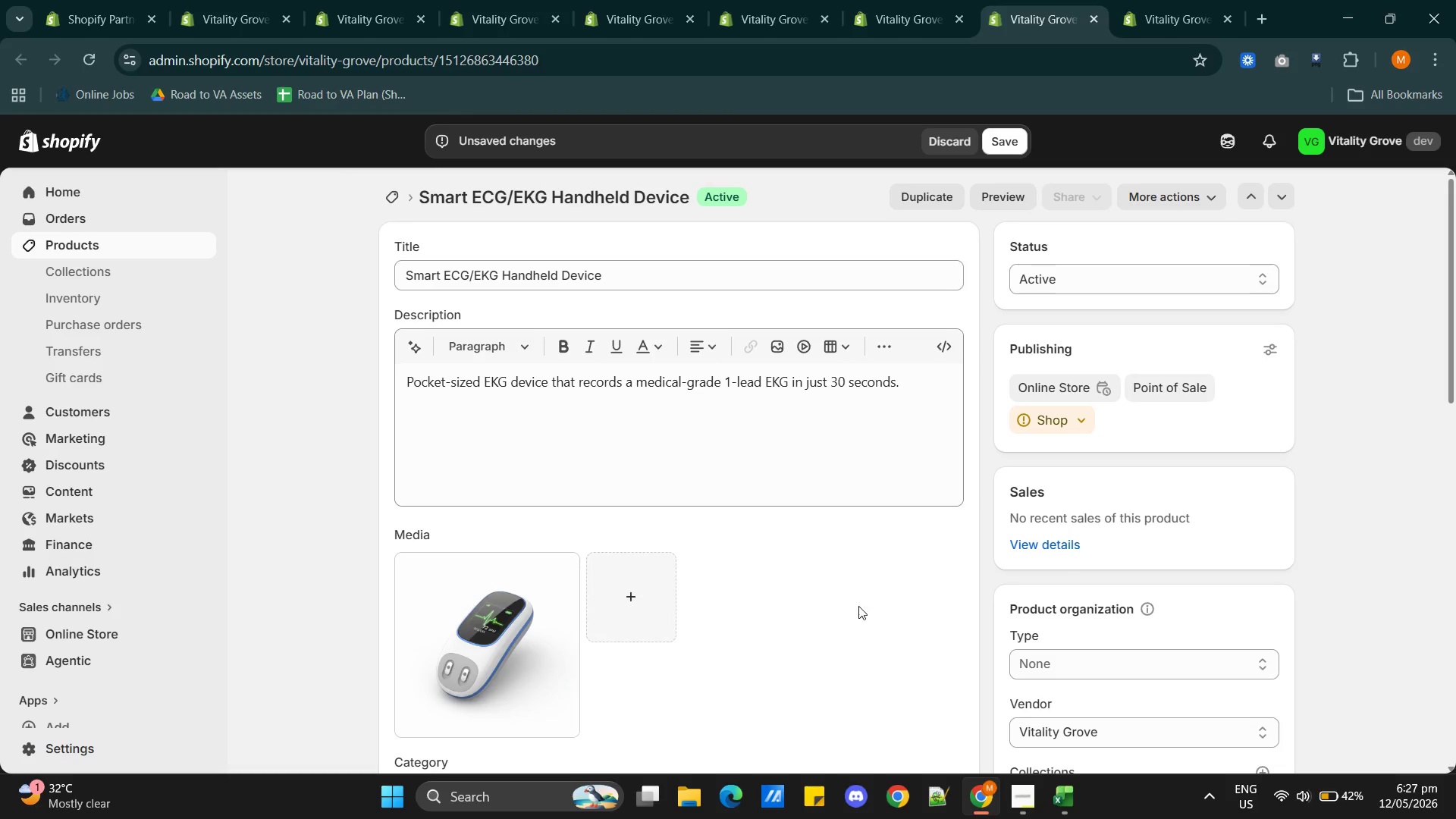 
left_click([500, 629])
 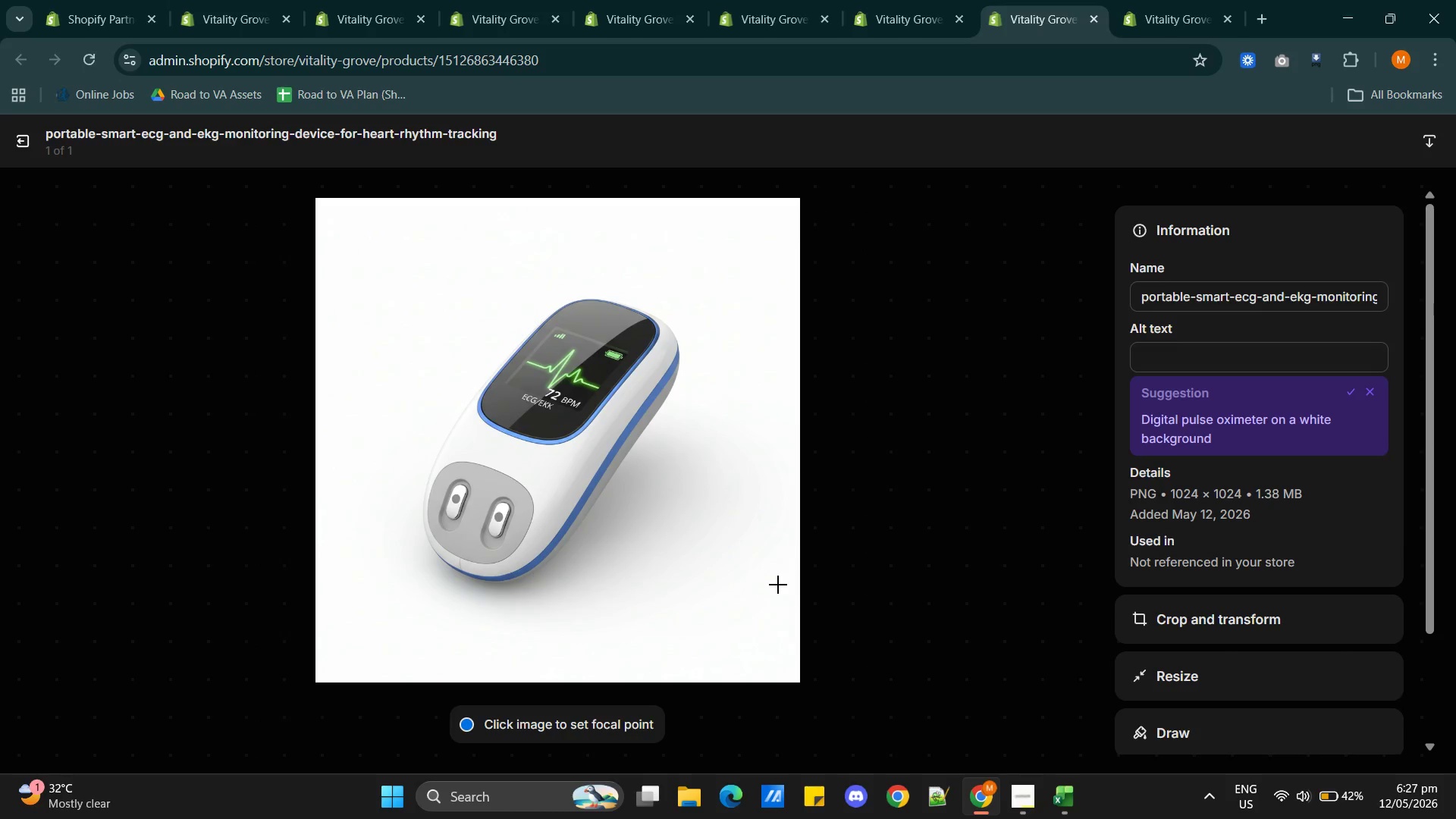 
wait(9.25)
 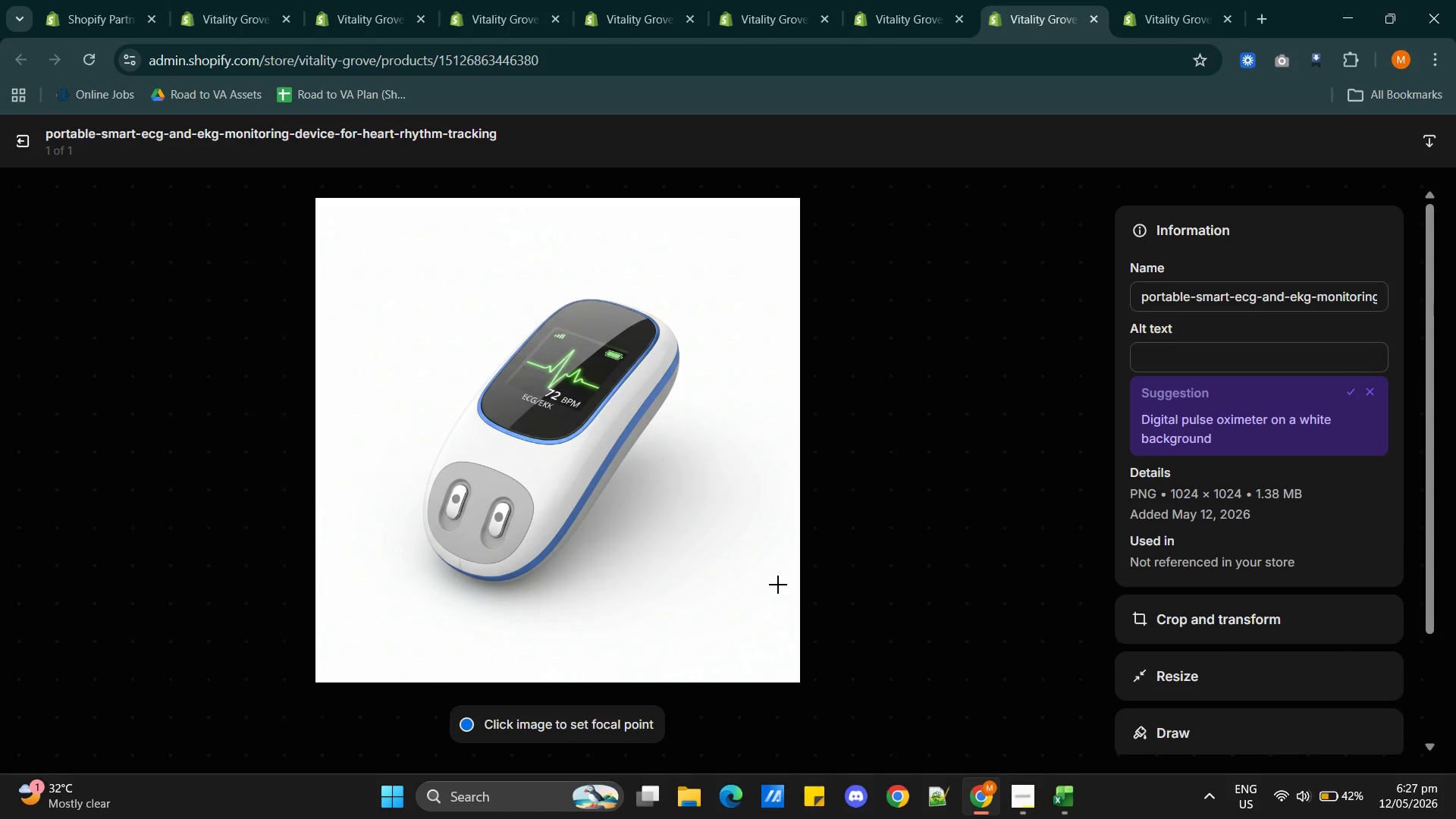 
left_click([1351, 388])
 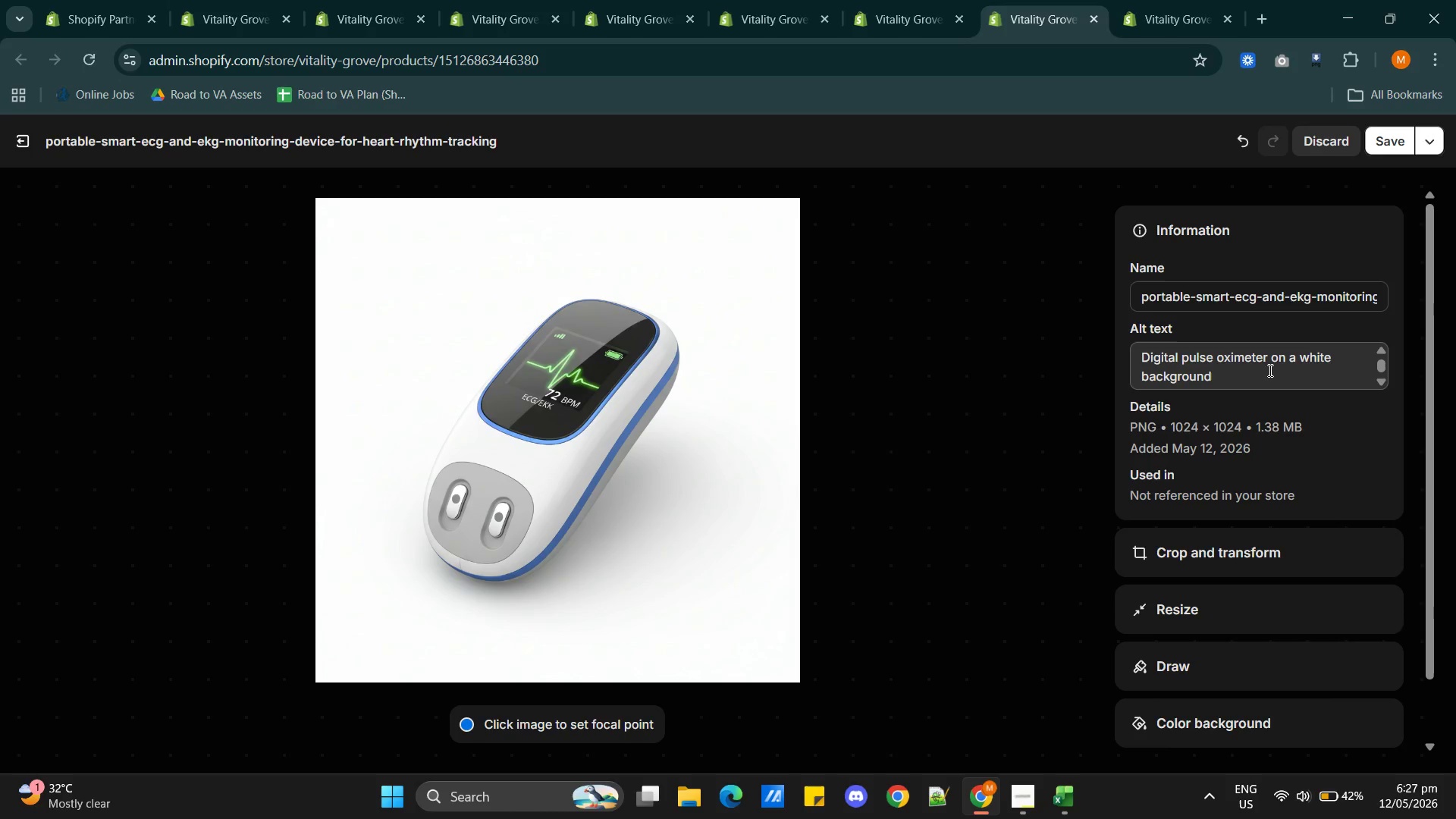 
wait(9.09)
 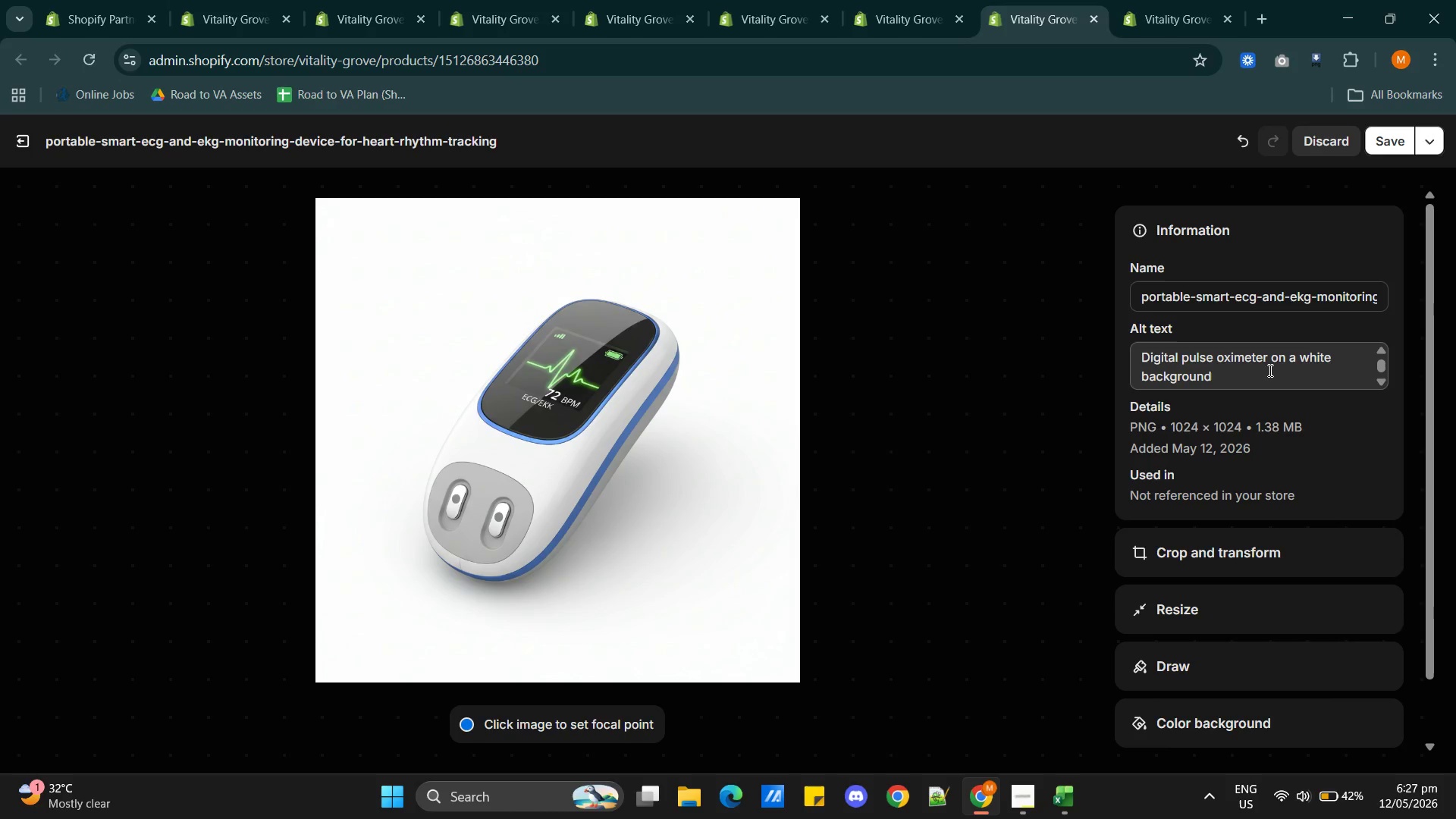 
left_click_drag(start_coordinate=[1266, 359], to_coordinate=[1141, 352])
 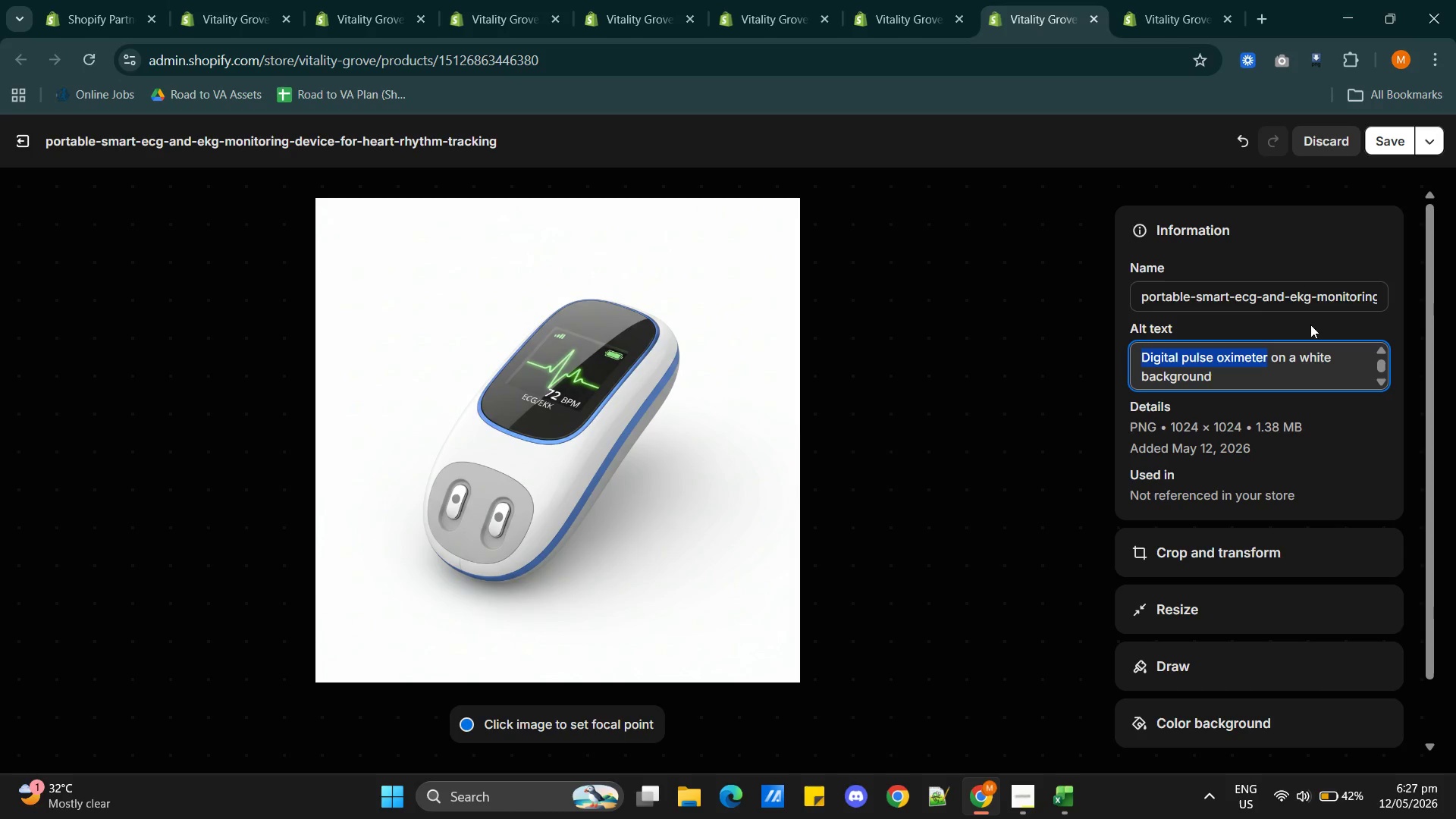 
type(Portable smart ECG and EKG monitoring device for heart r)
 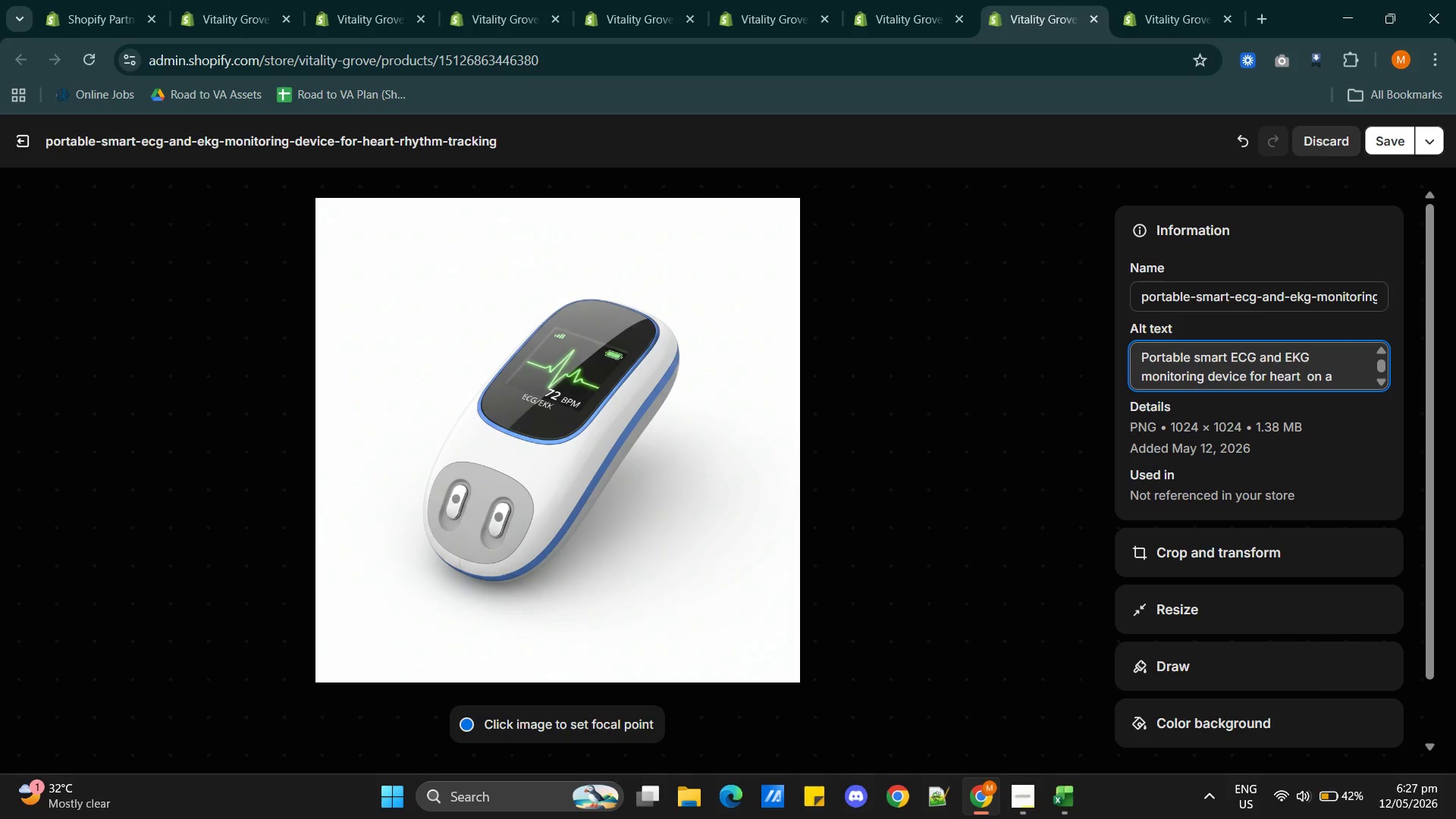 
scroll: coordinate [1272, 373], scroll_direction: down, amount: 1.0
 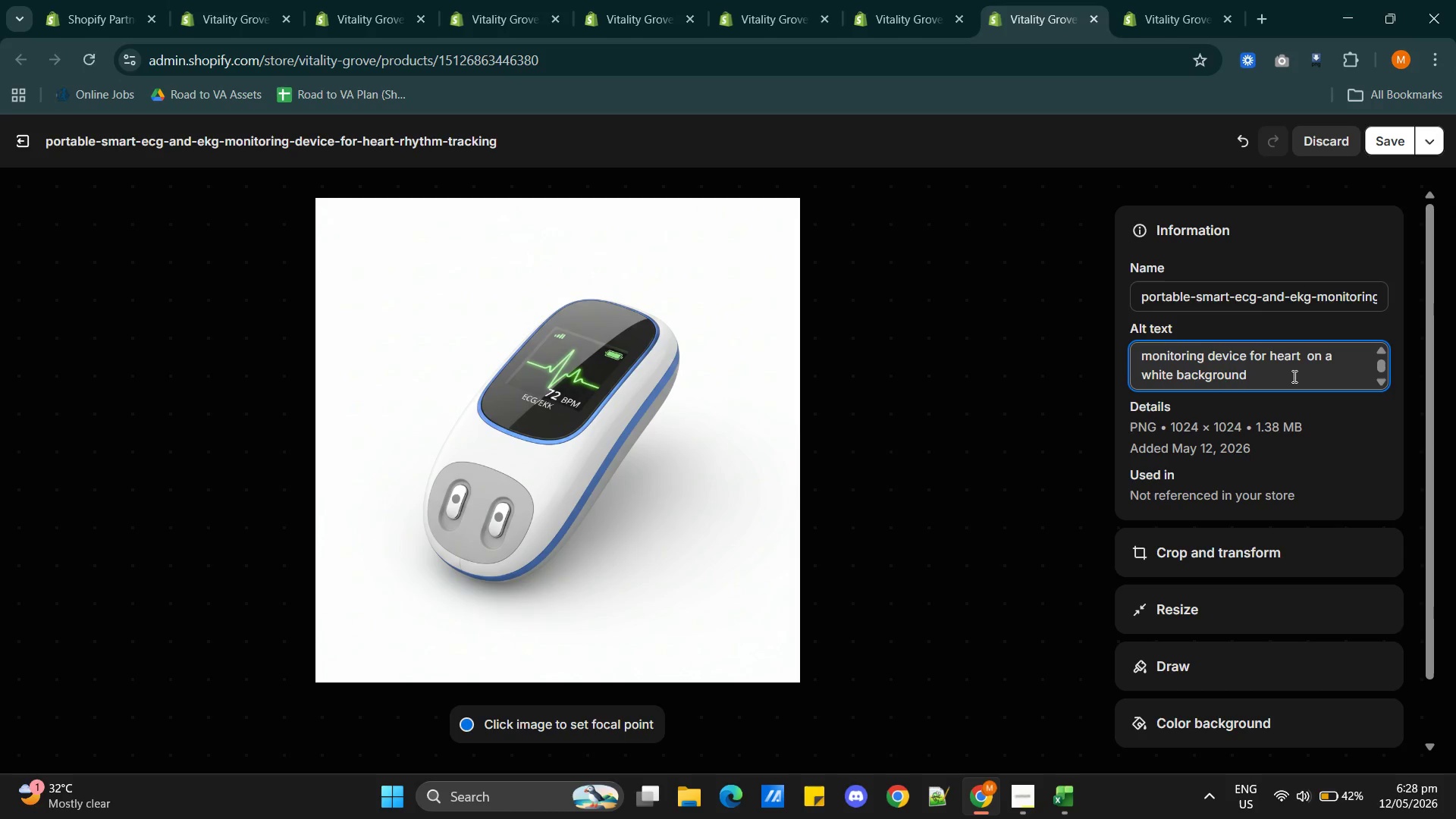 
left_click([1304, 359])
 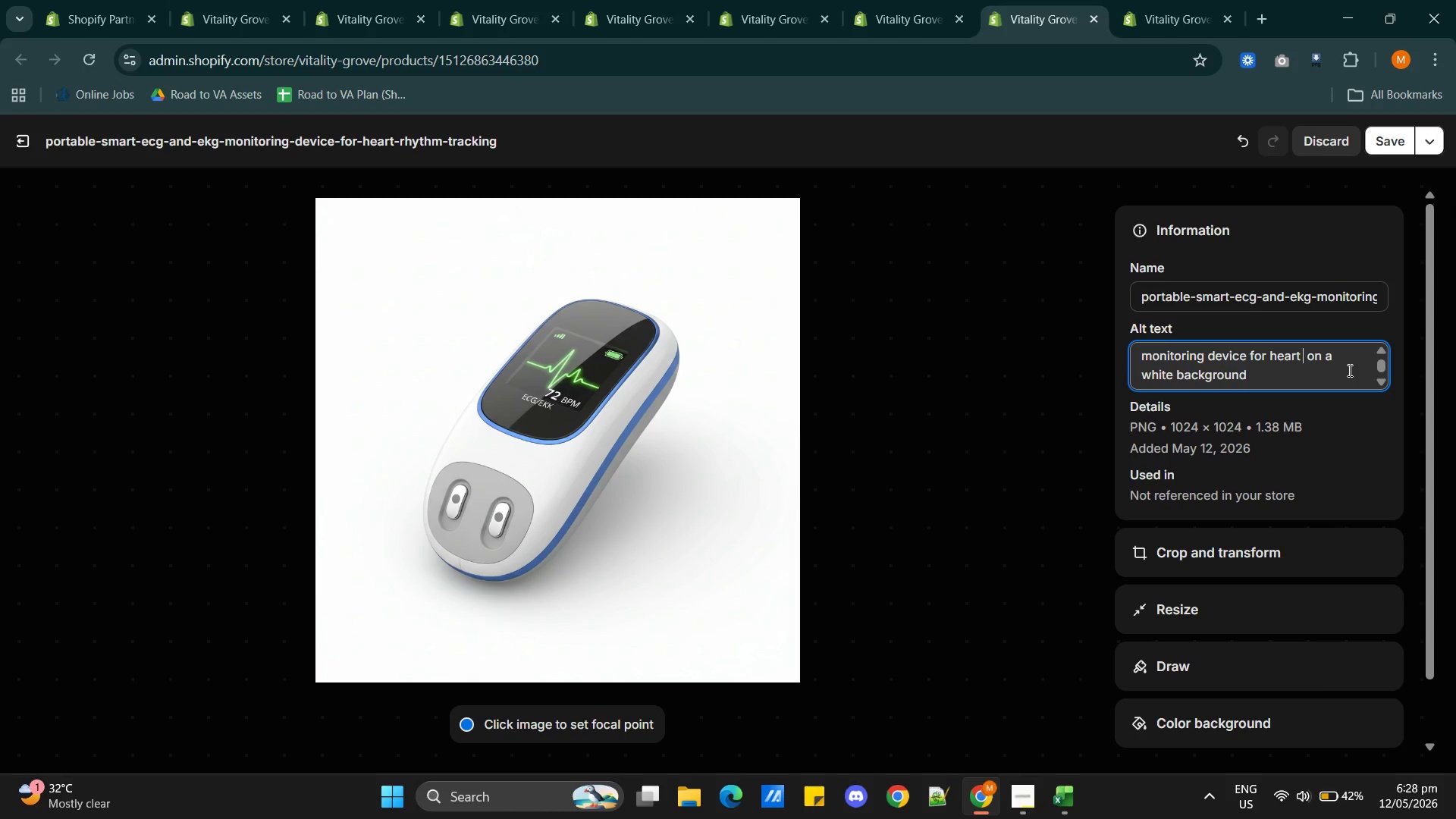 
type(mrhythm)
 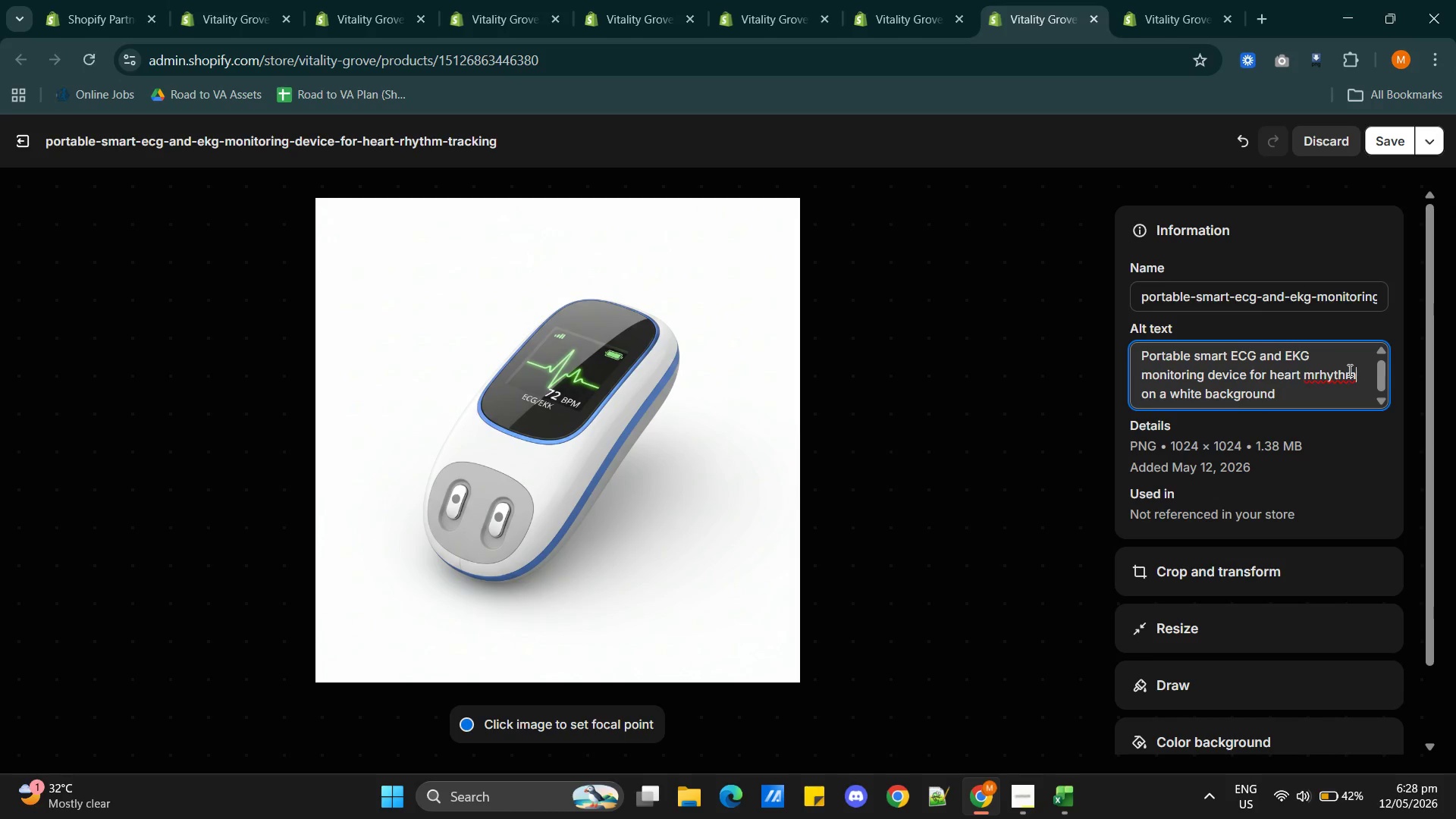 
key(ArrowLeft)
 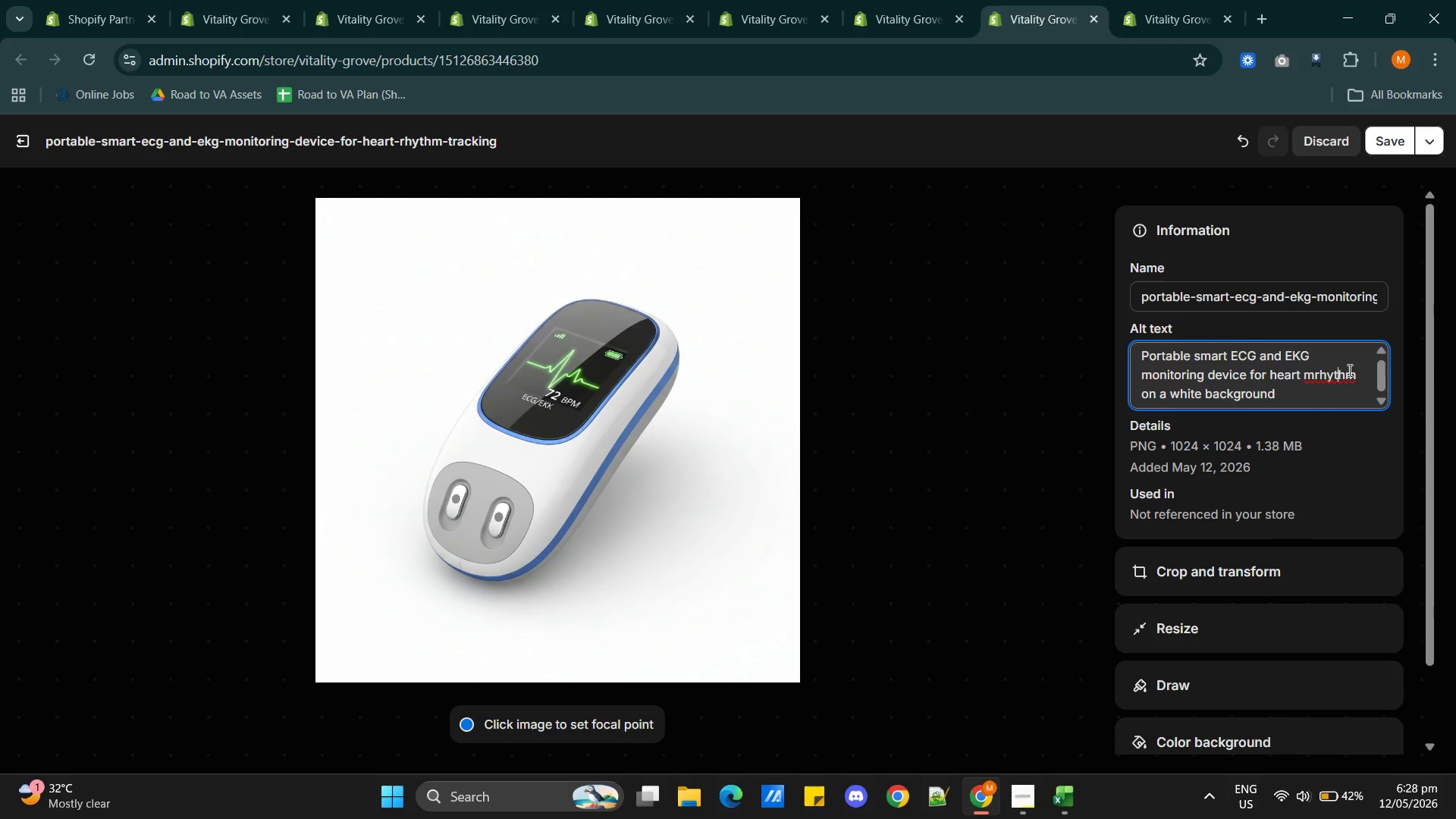 
key(ArrowLeft)
 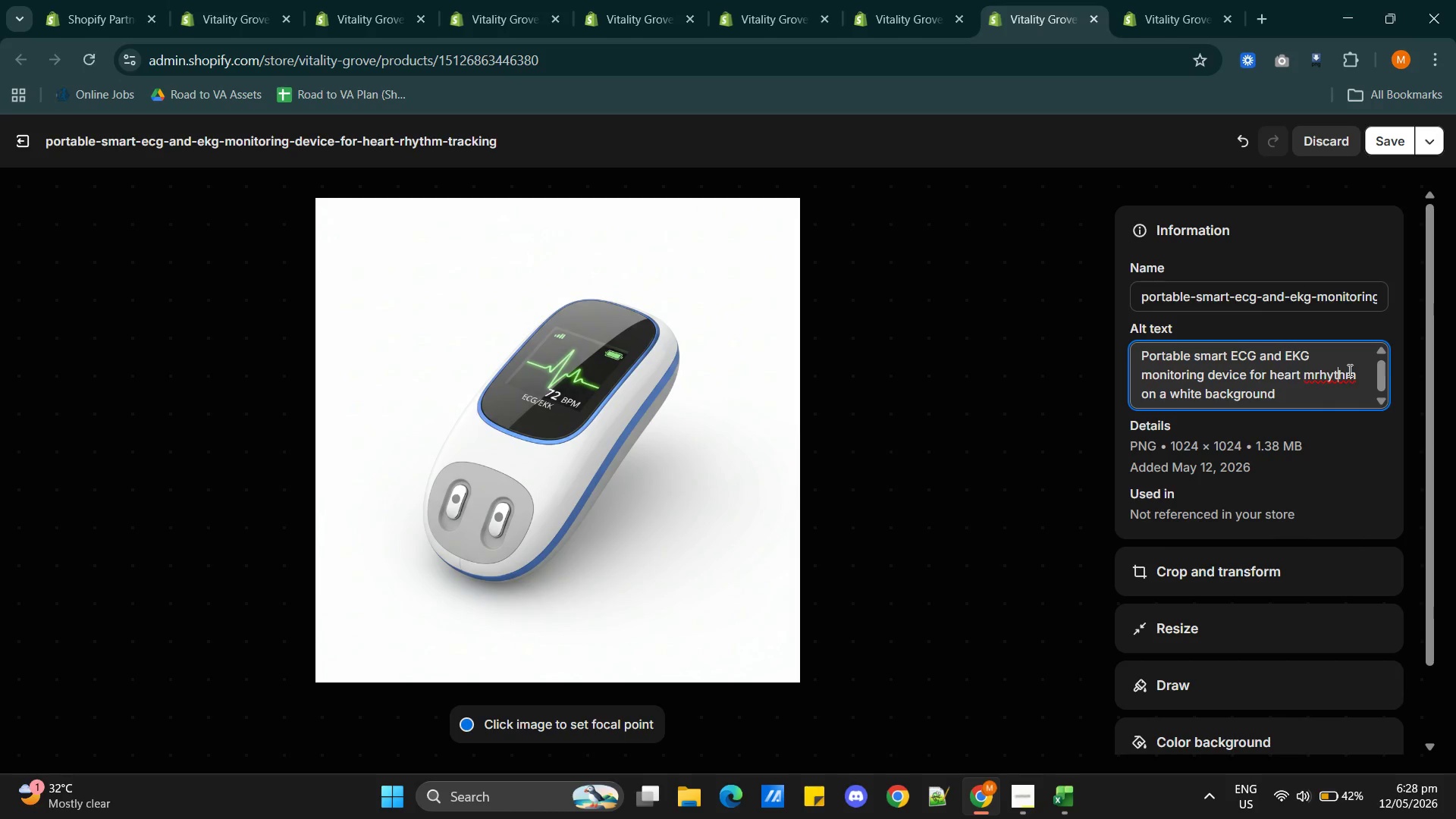 
key(ArrowLeft)
 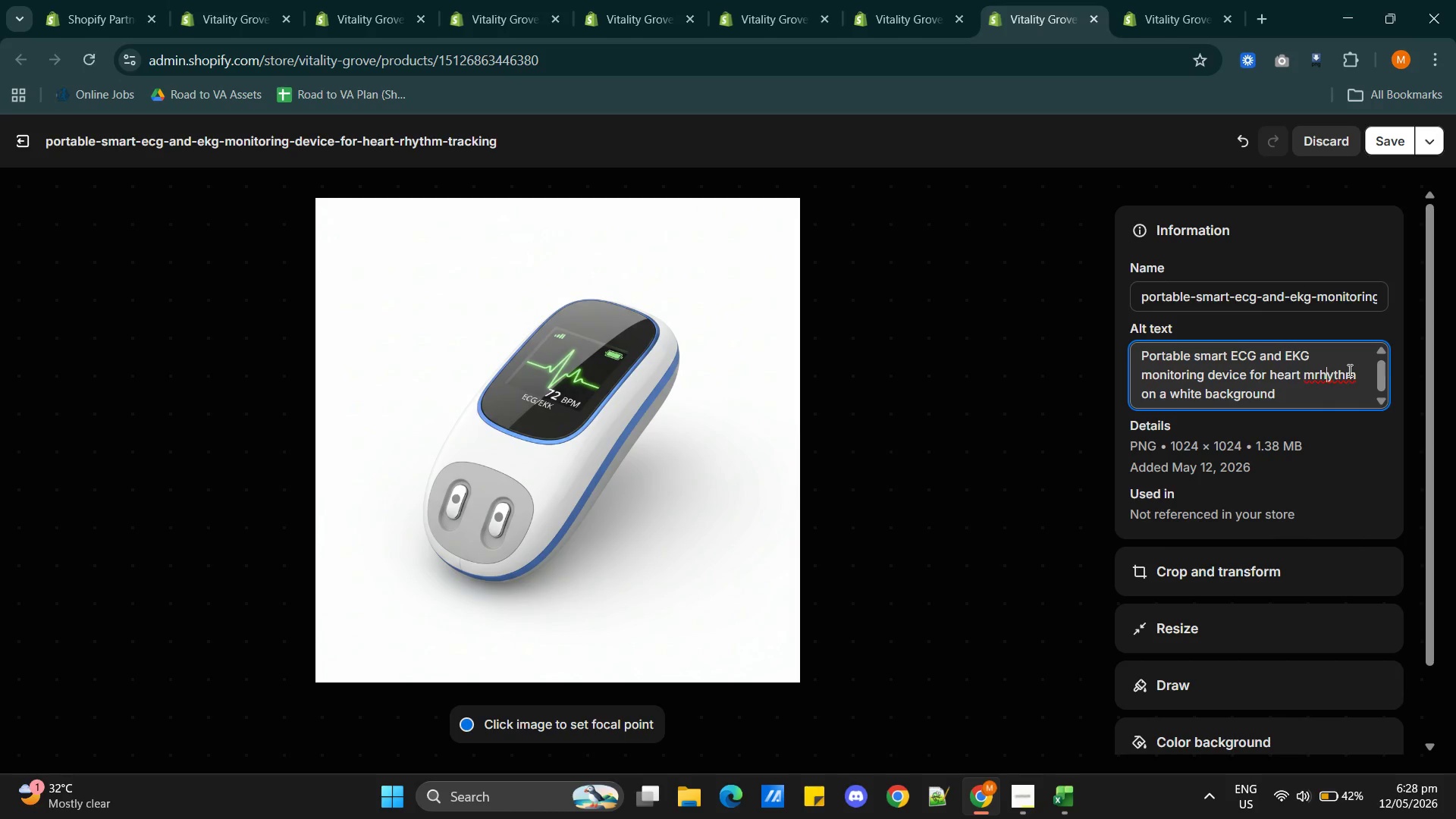 
key(ArrowLeft)
 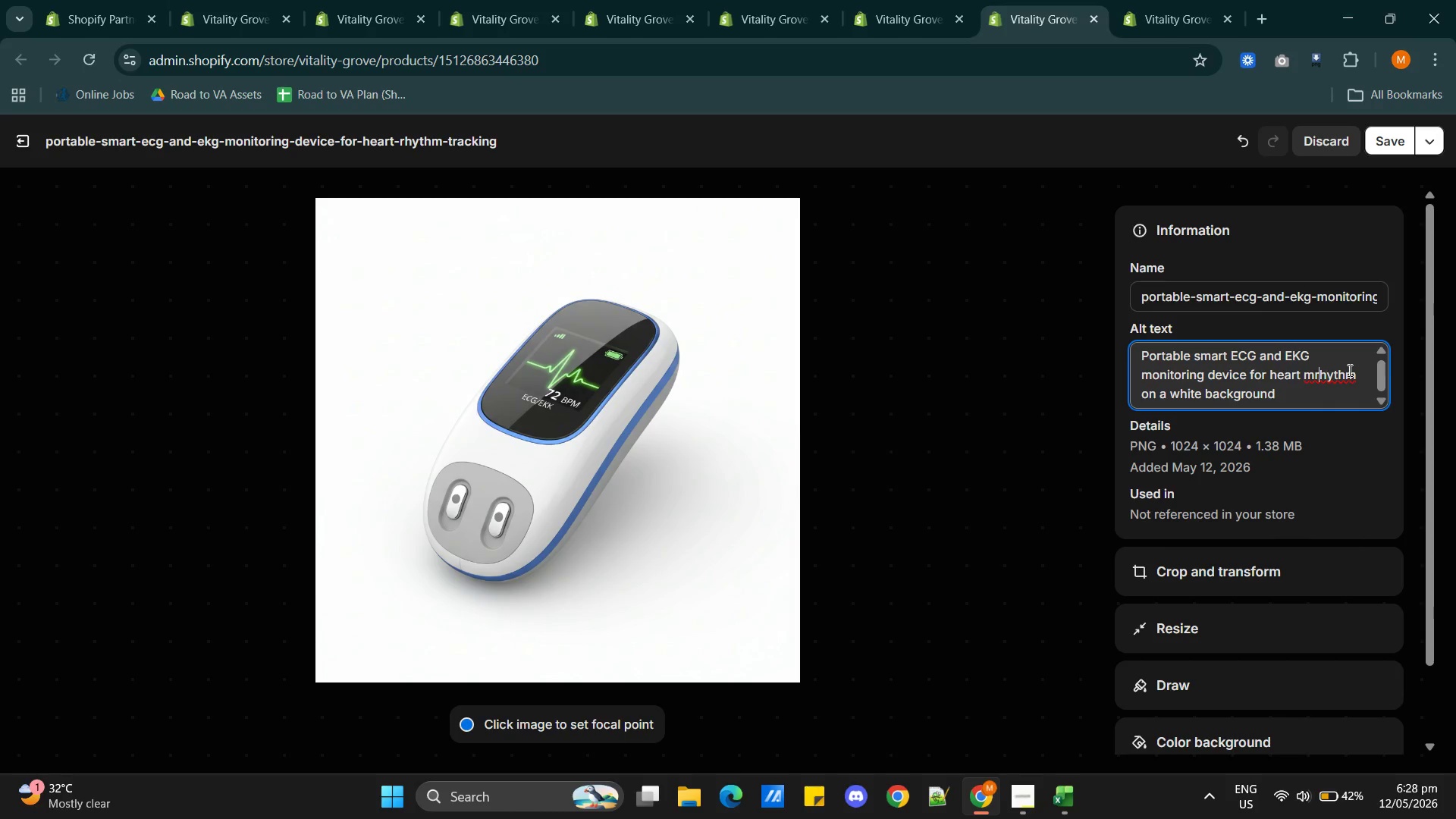 
key(ArrowLeft)
 